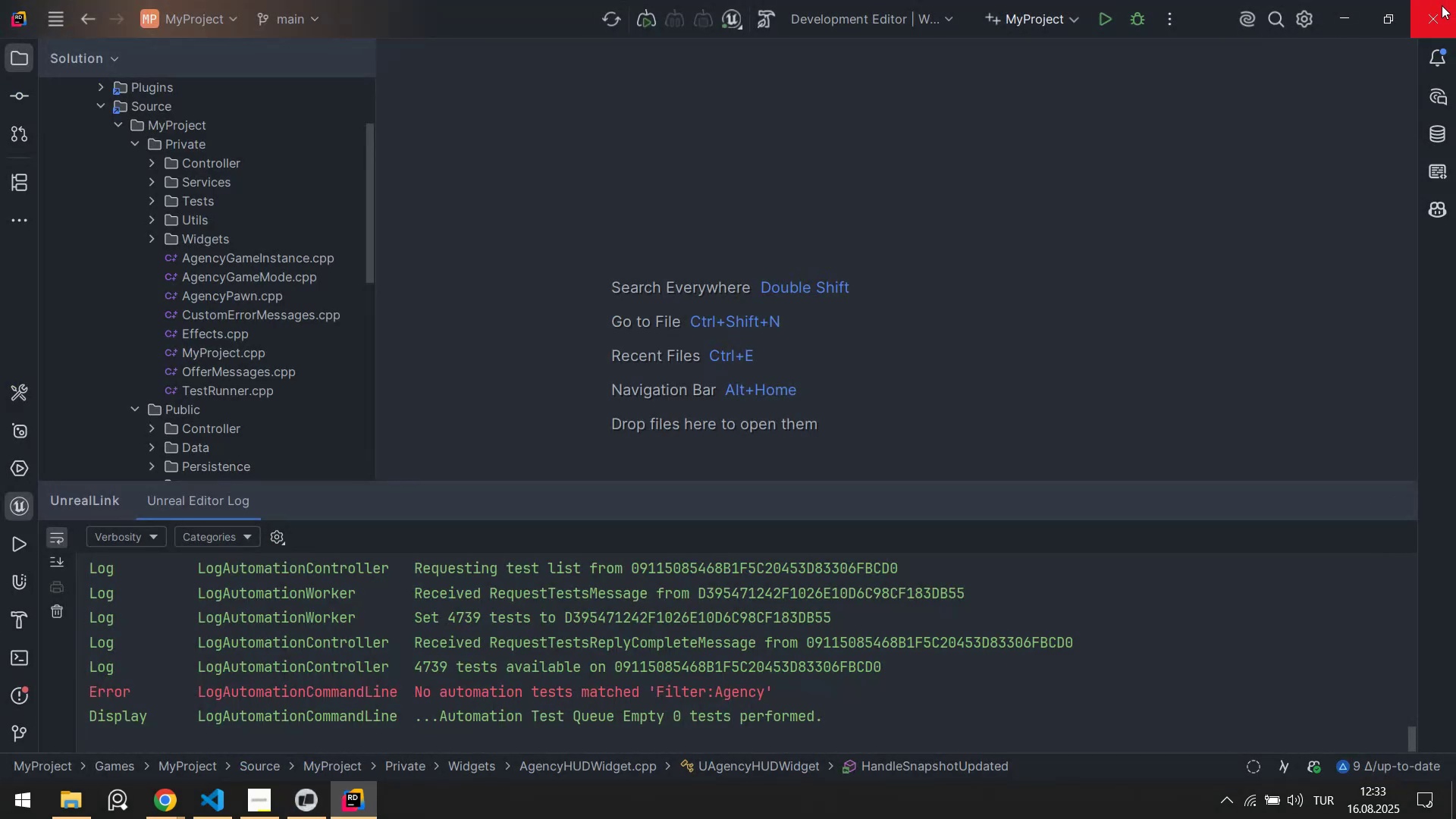 
left_click([1442, 7])
 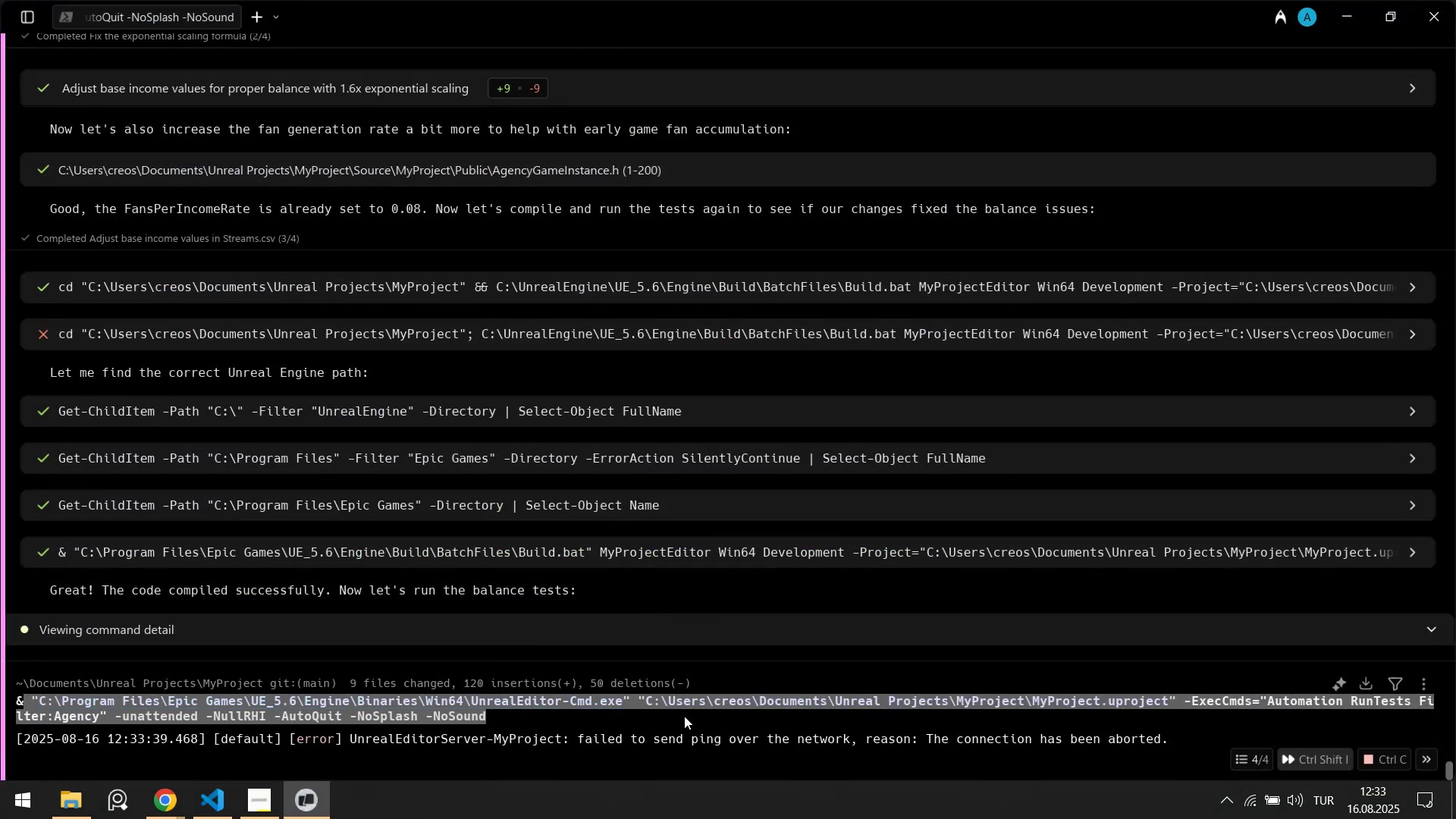 
wait(7.61)
 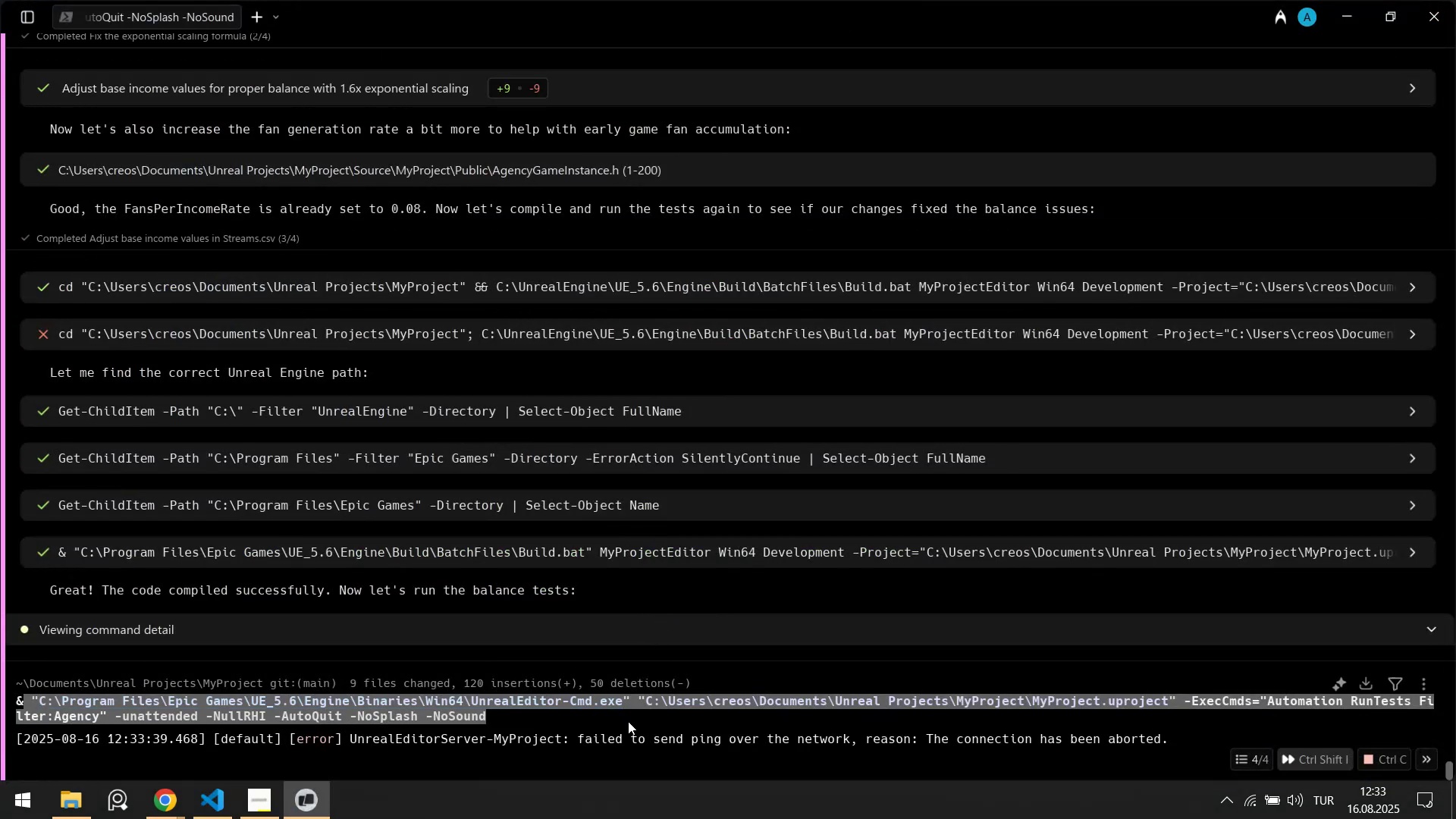 
left_click([694, 730])
 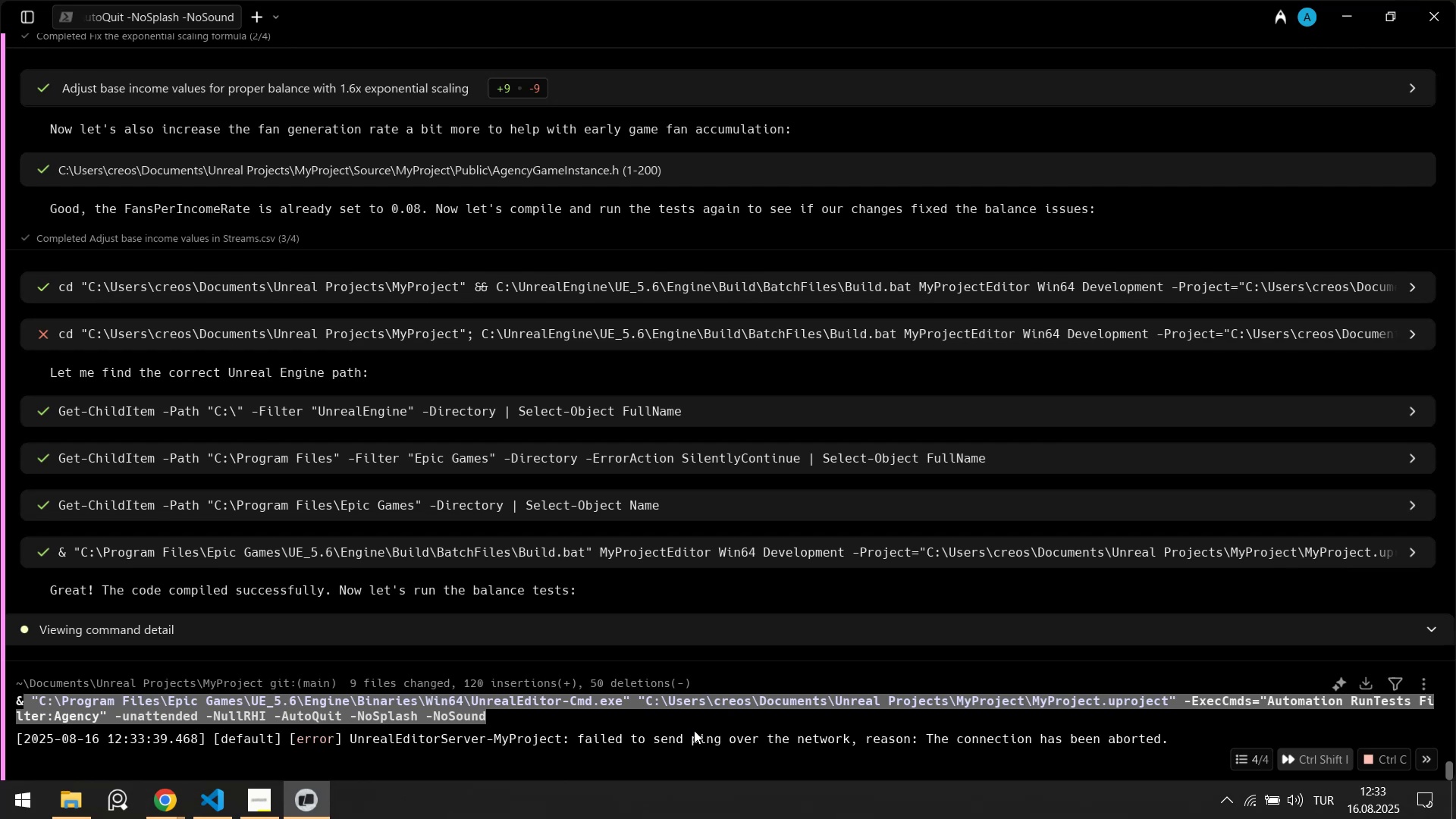 
key(Control+C)
 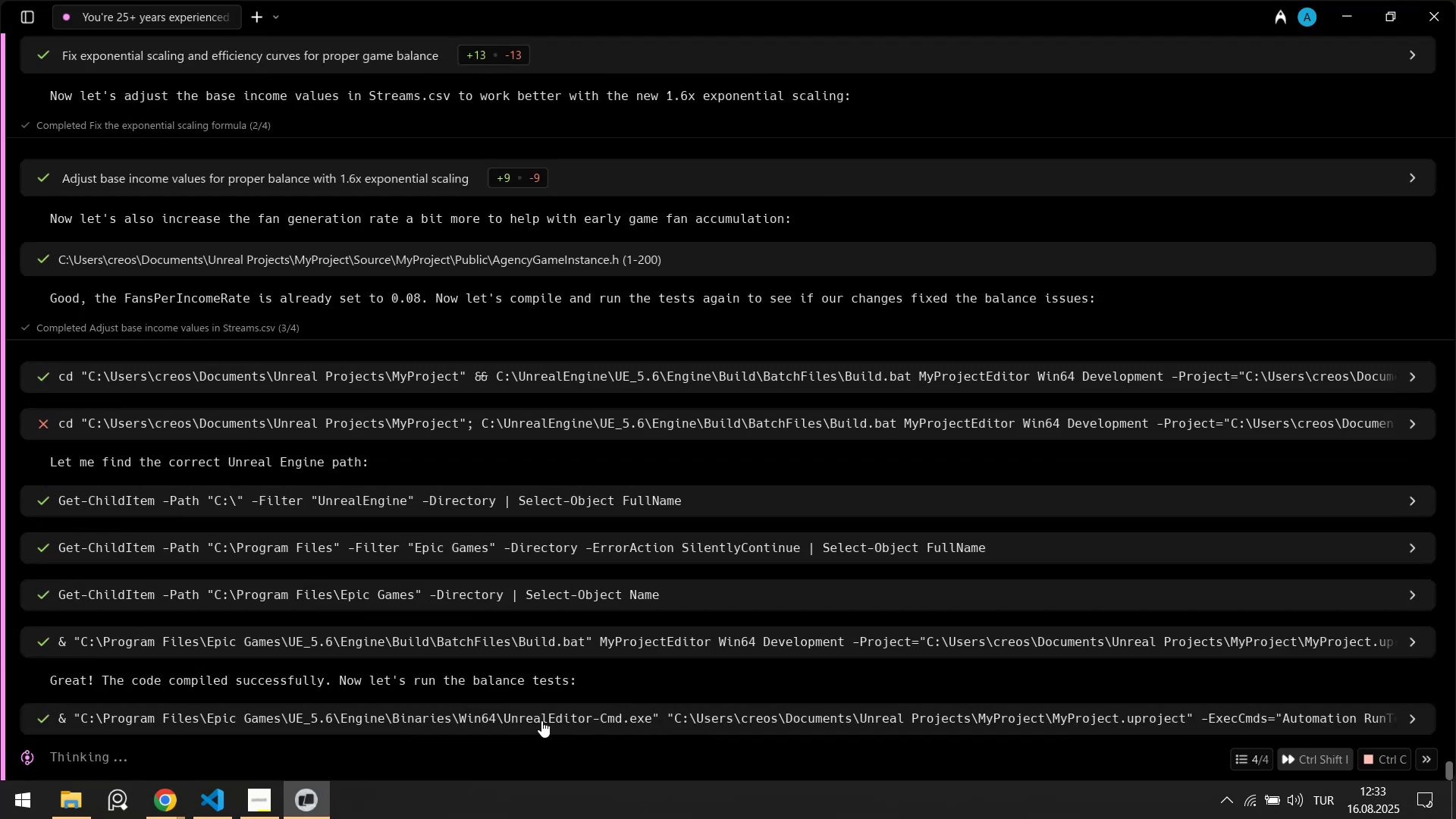 
left_click([570, 744])
 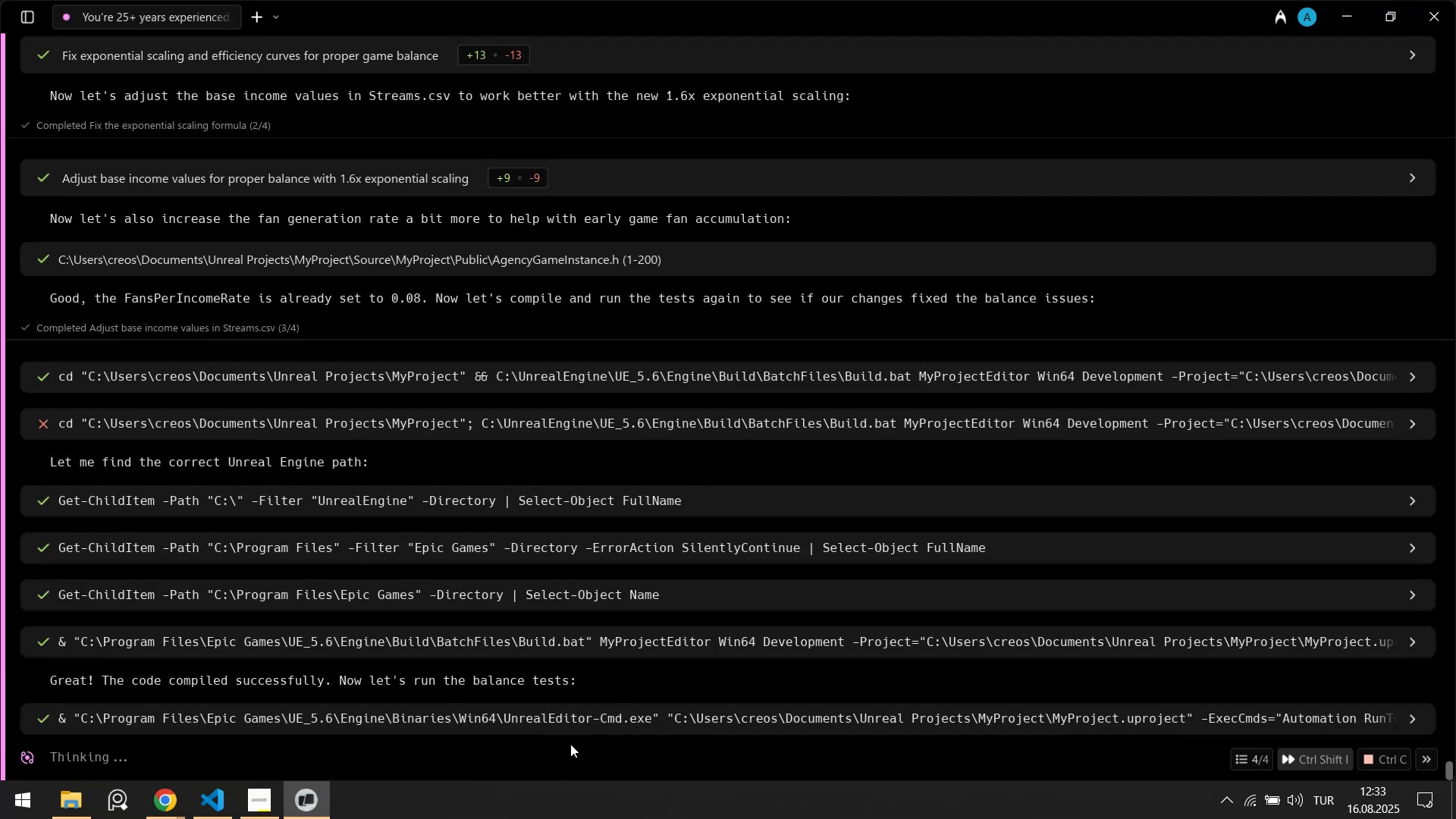 
key(Control+C)
 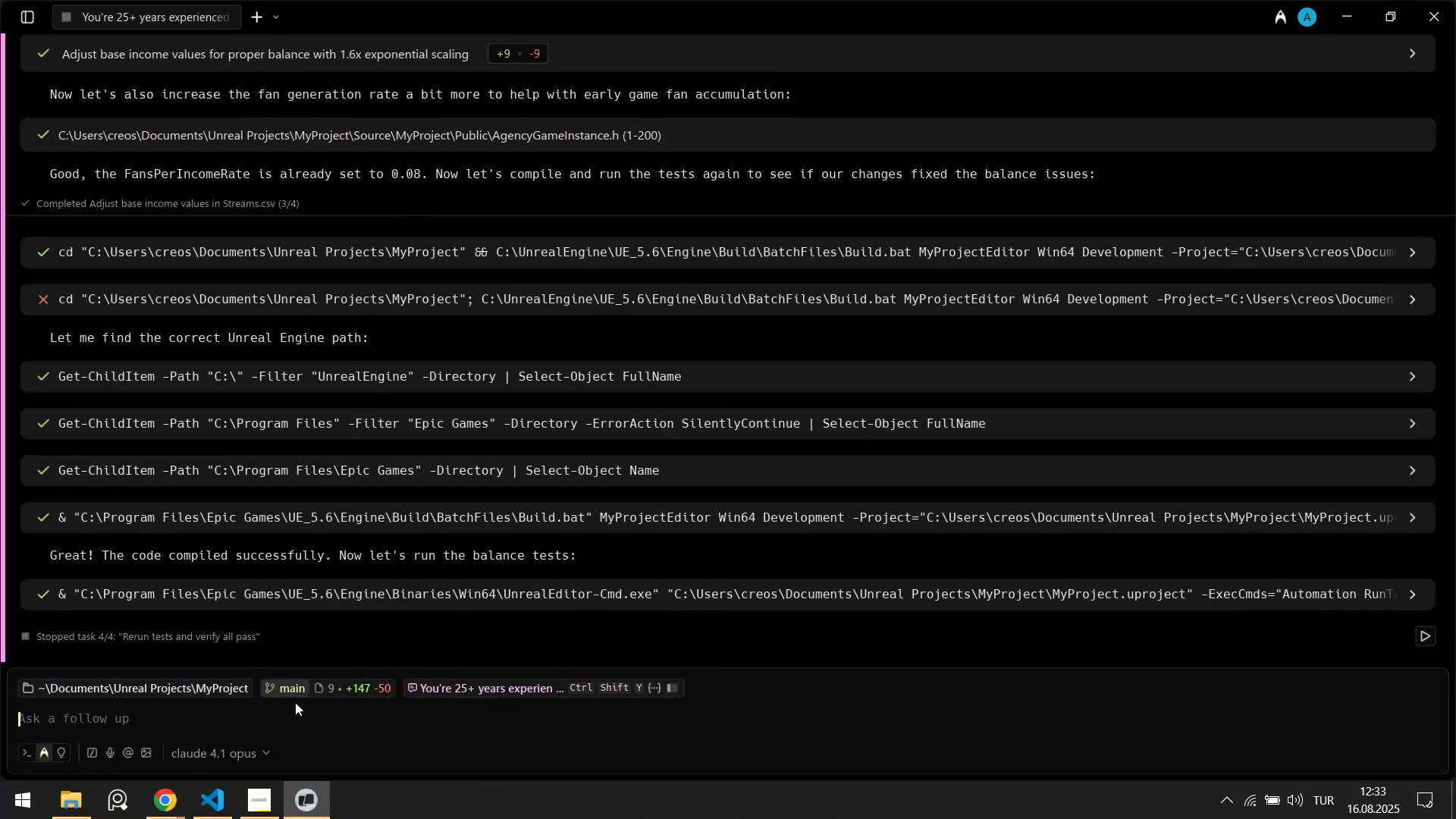 
left_click([215, 806])
 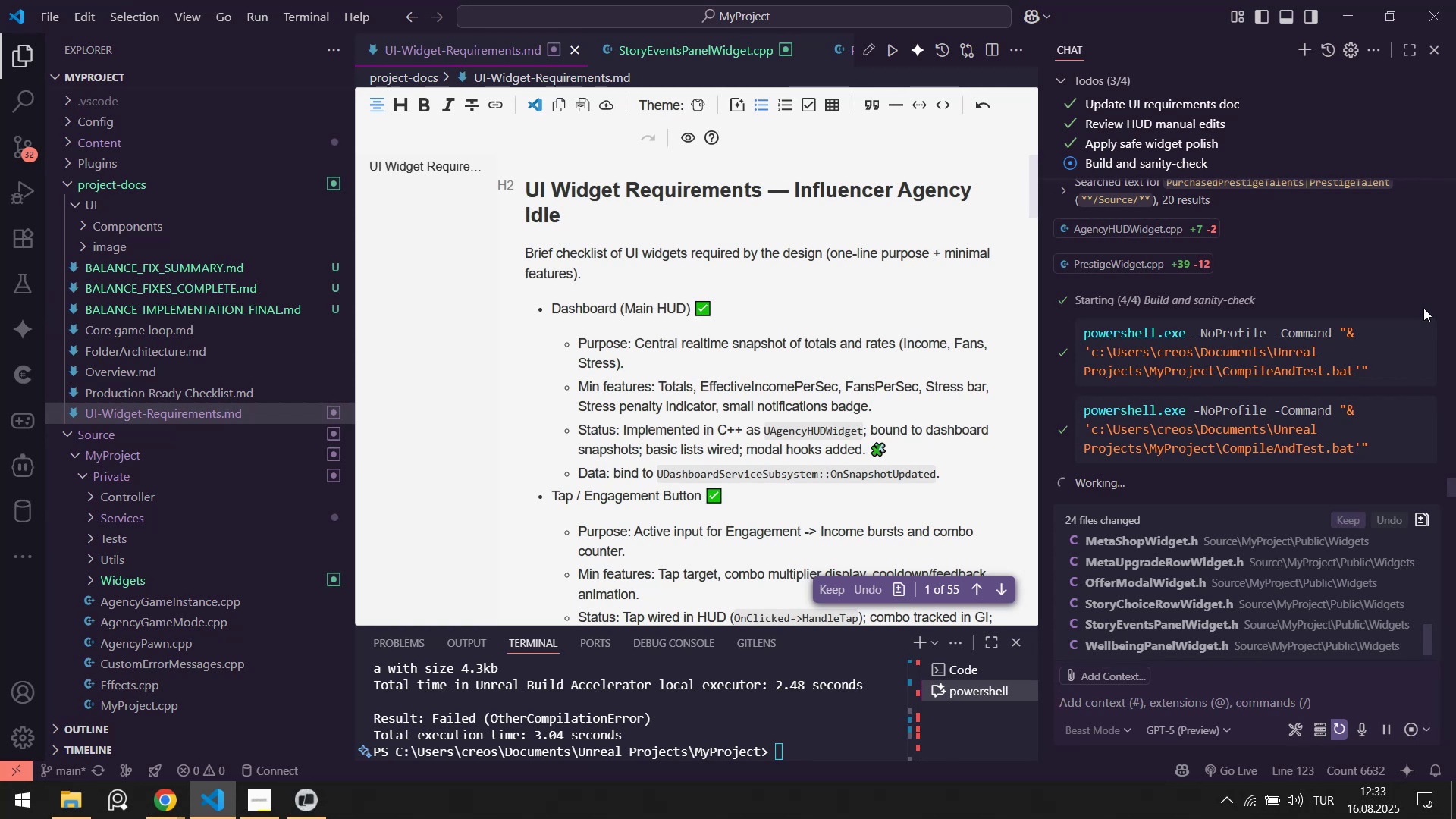 
wait(6.18)
 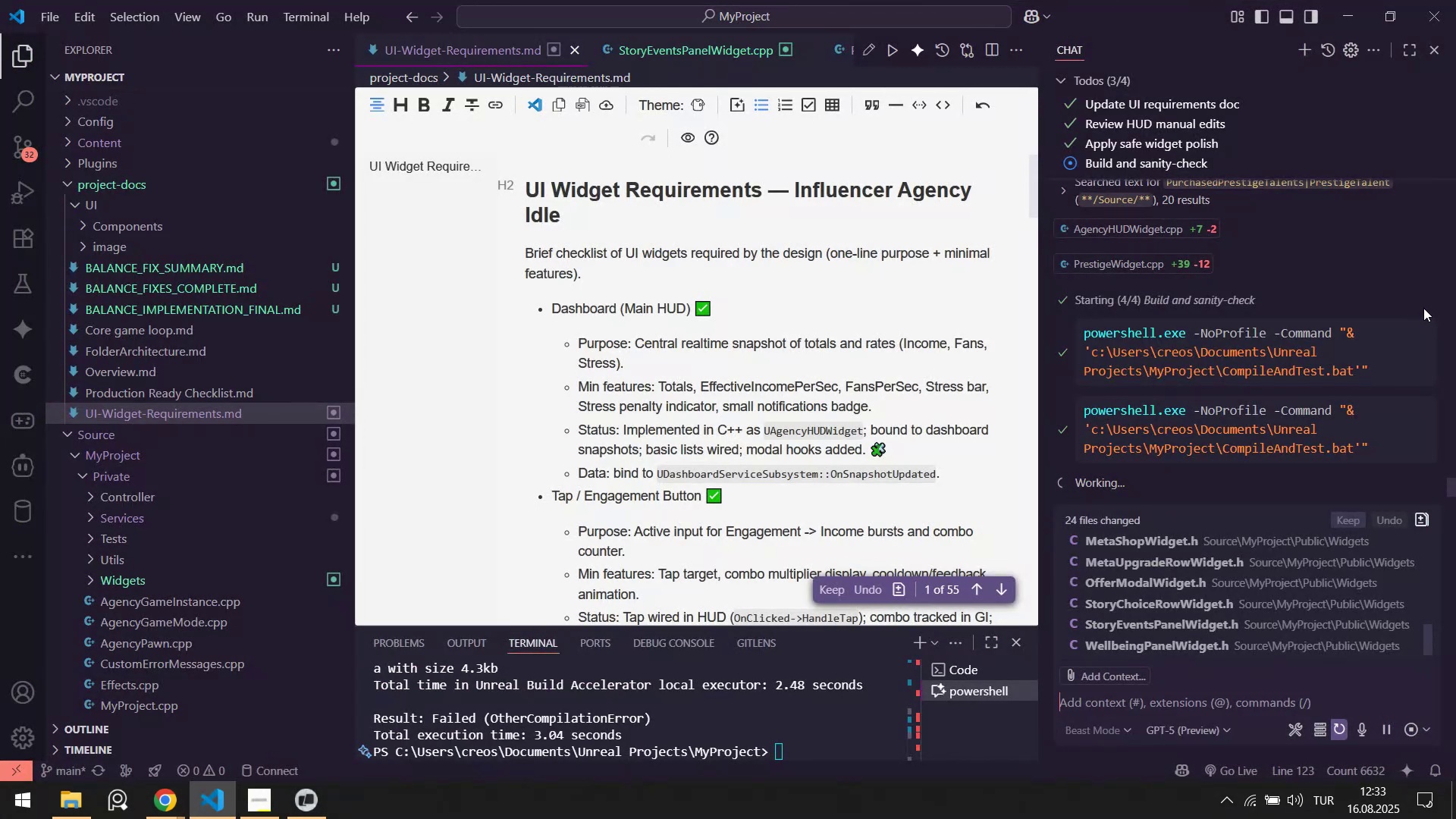 
scroll: coordinate [770, 689], scroll_direction: up, amount: 5.0
 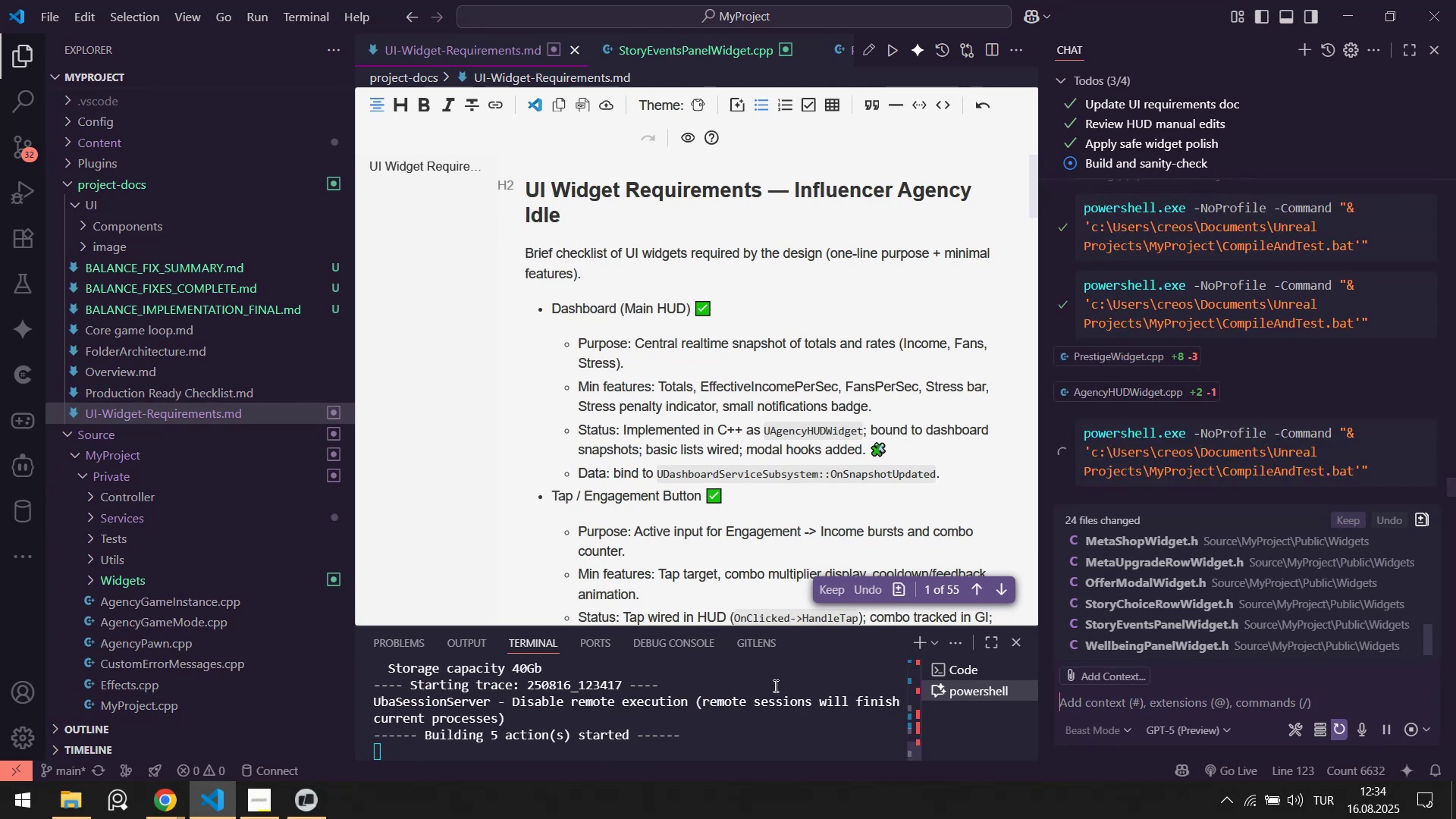 
wait(23.12)
 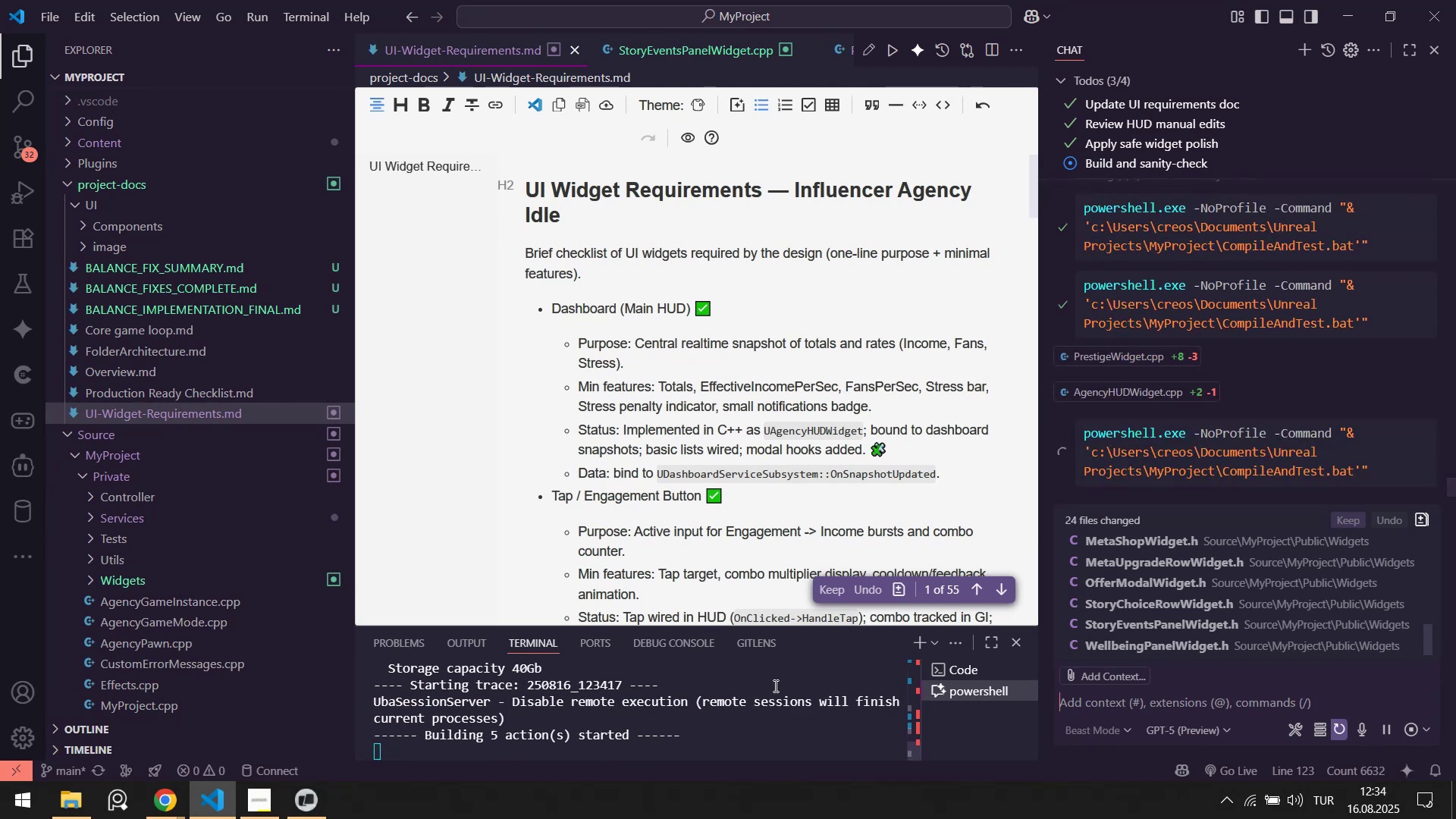 
double_click([129, 746])
 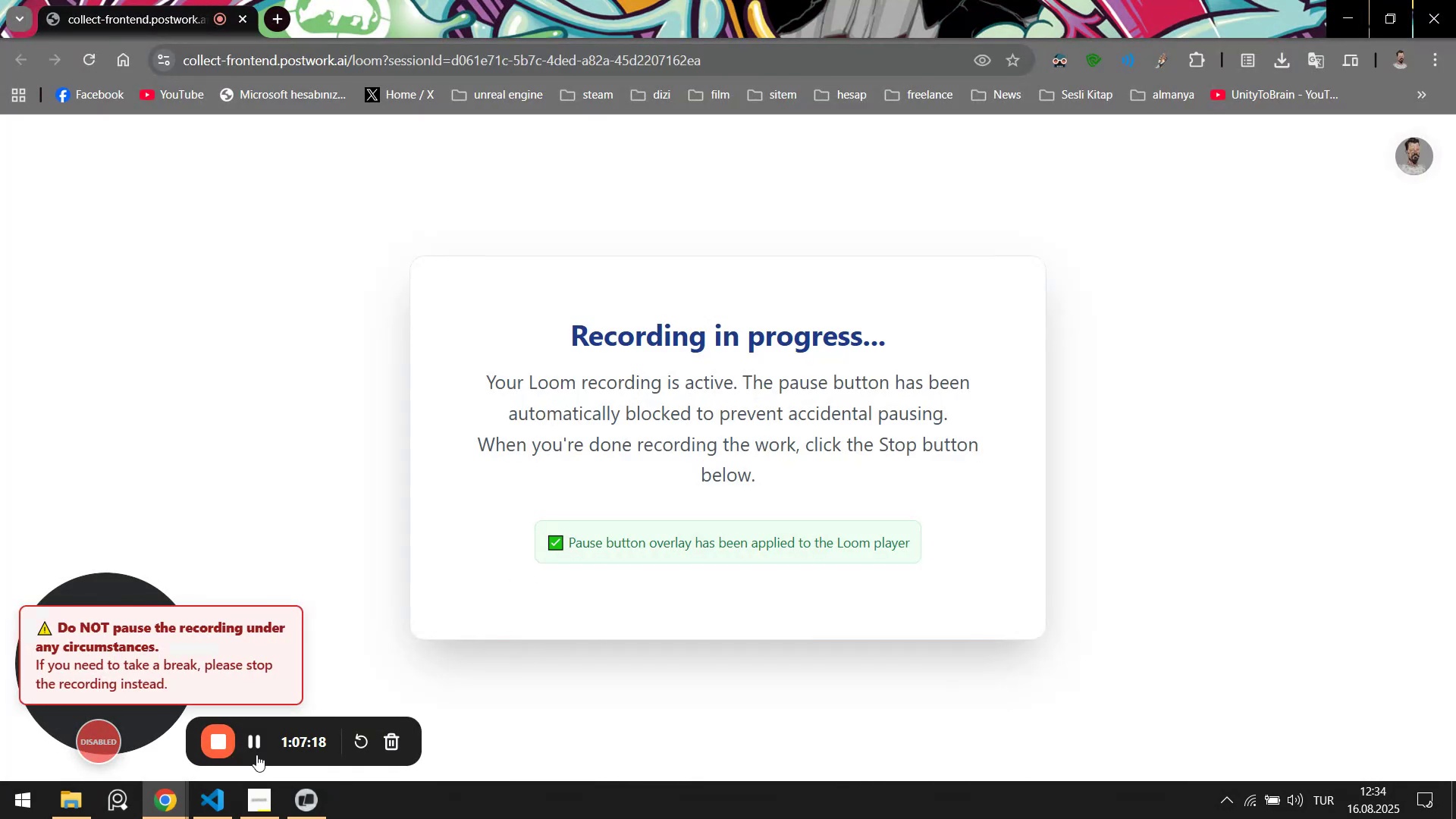 
left_click([201, 809])
 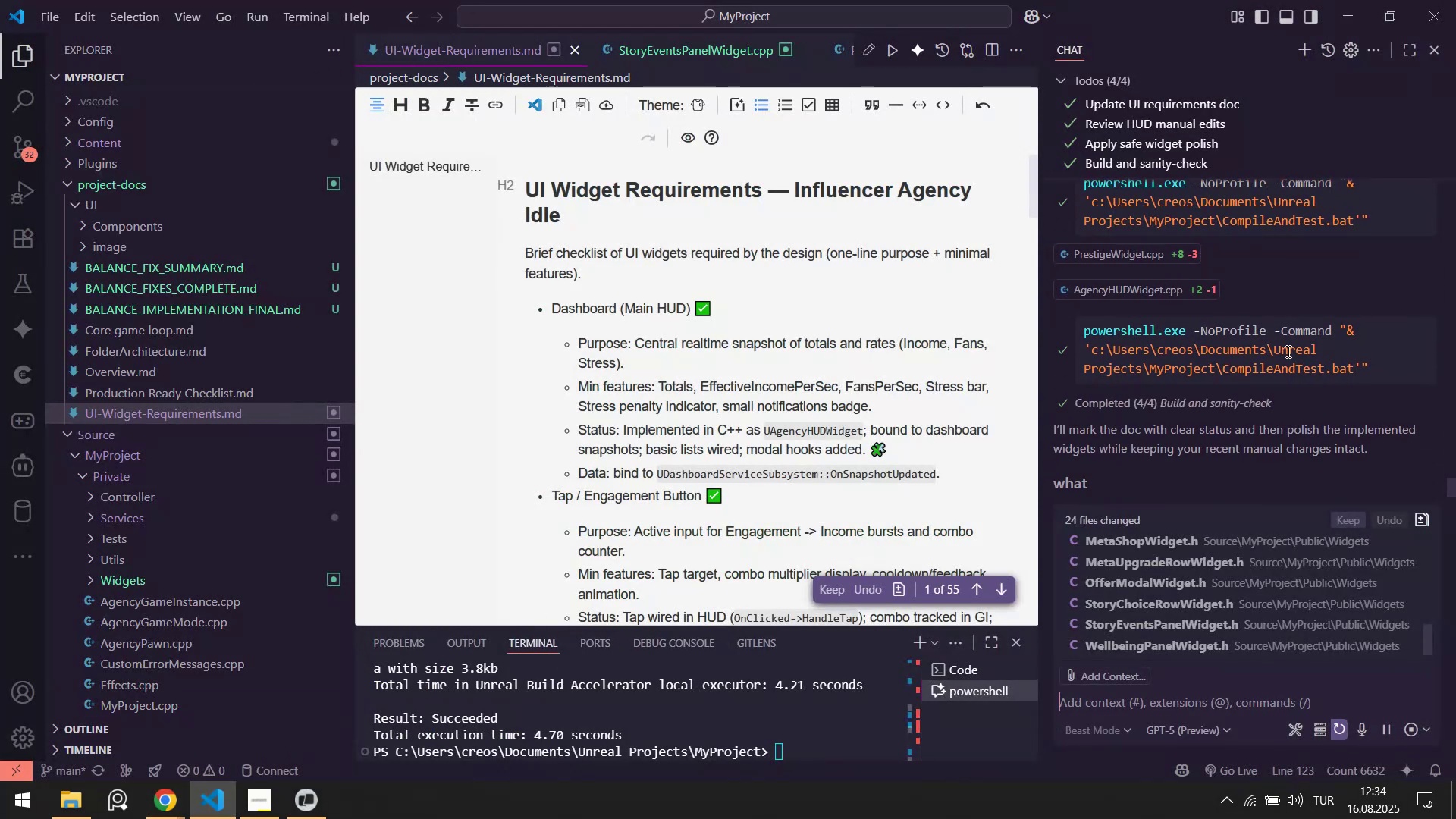 
mouse_move([1157, 385])
 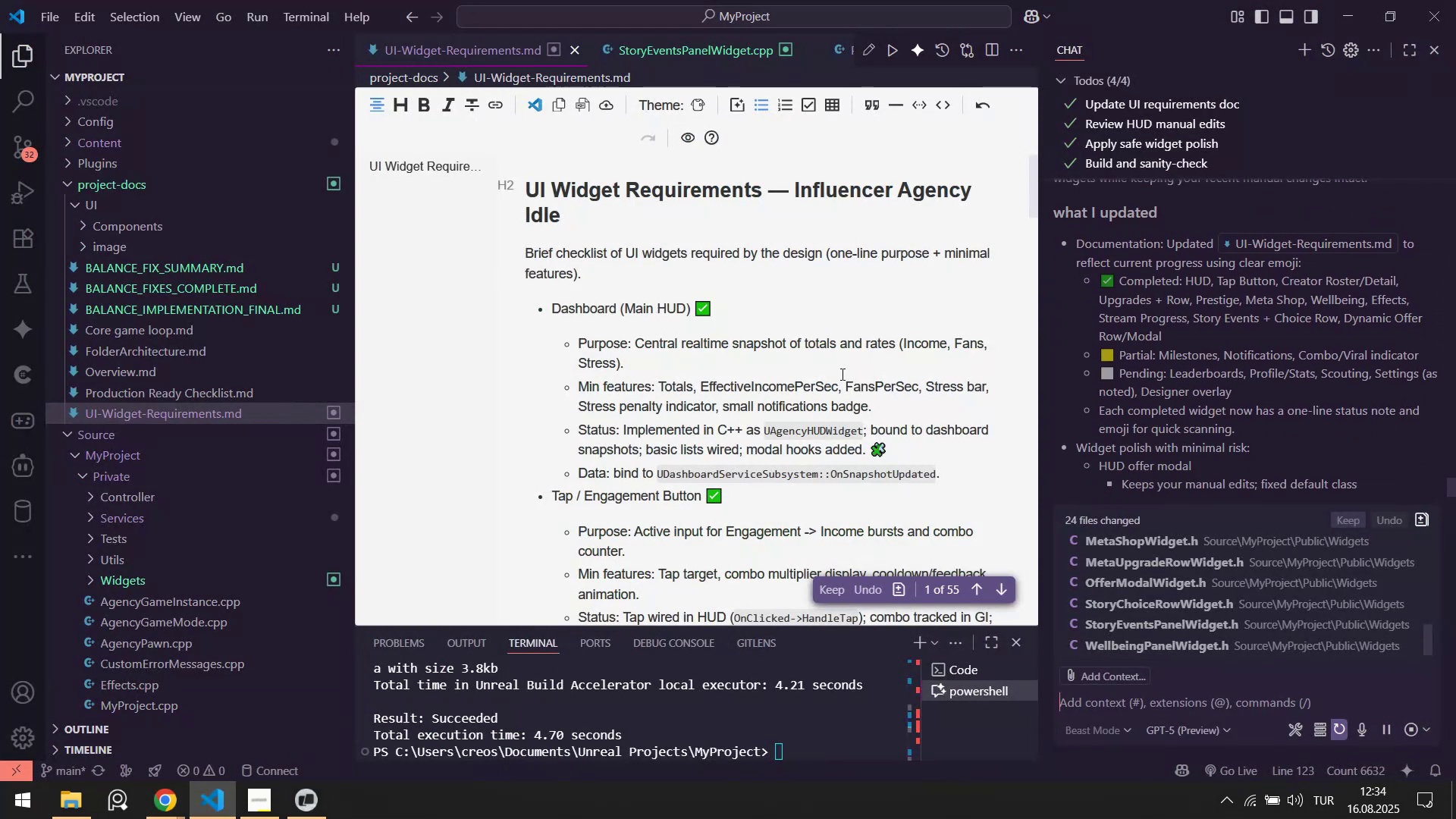 
scroll: coordinate [739, 451], scroll_direction: down, amount: 15.0
 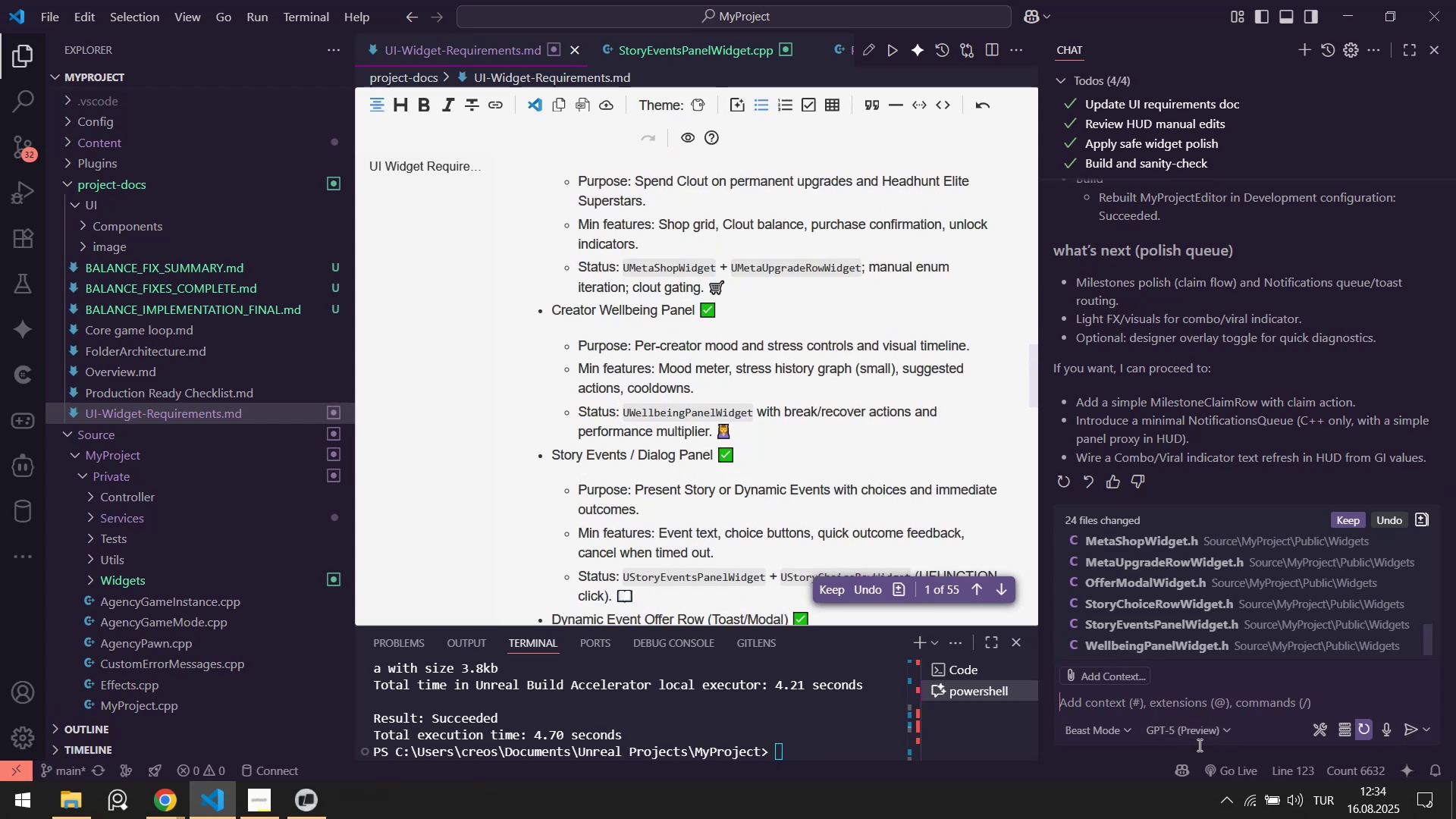 
left_click([1174, 763])
 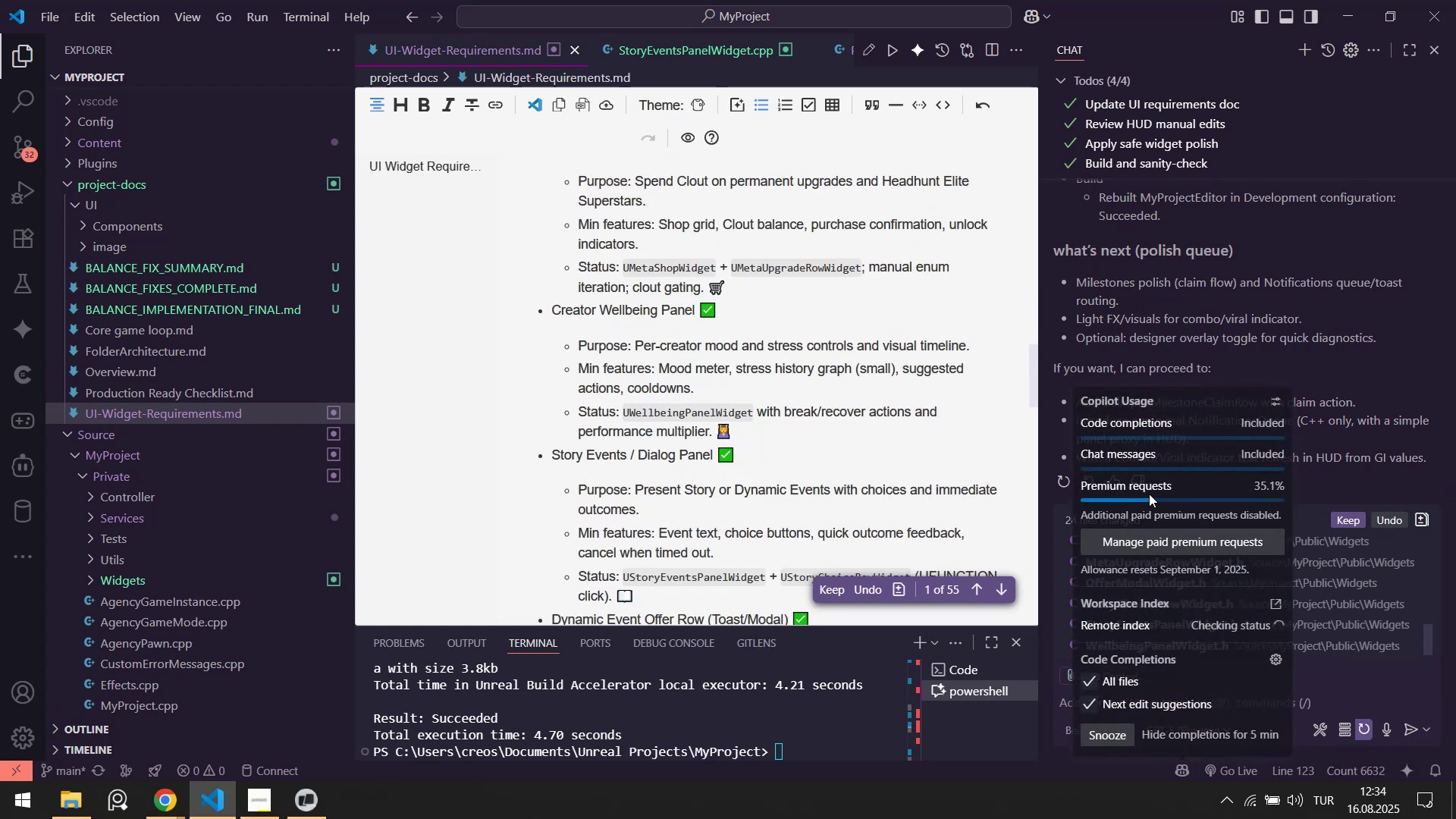 
left_click([812, 450])
 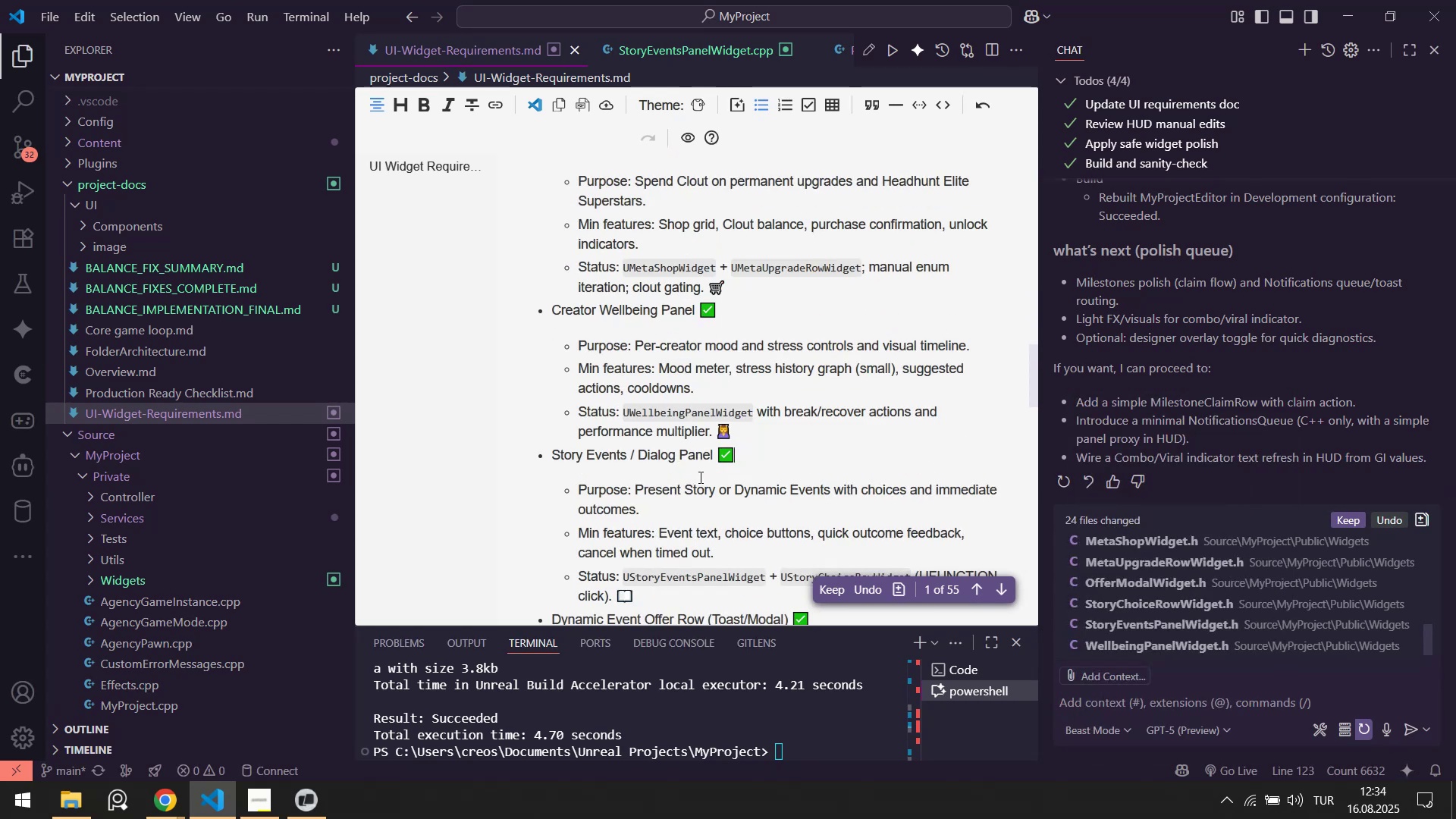 
scroll: coordinate [699, 477], scroll_direction: down, amount: 3.0
 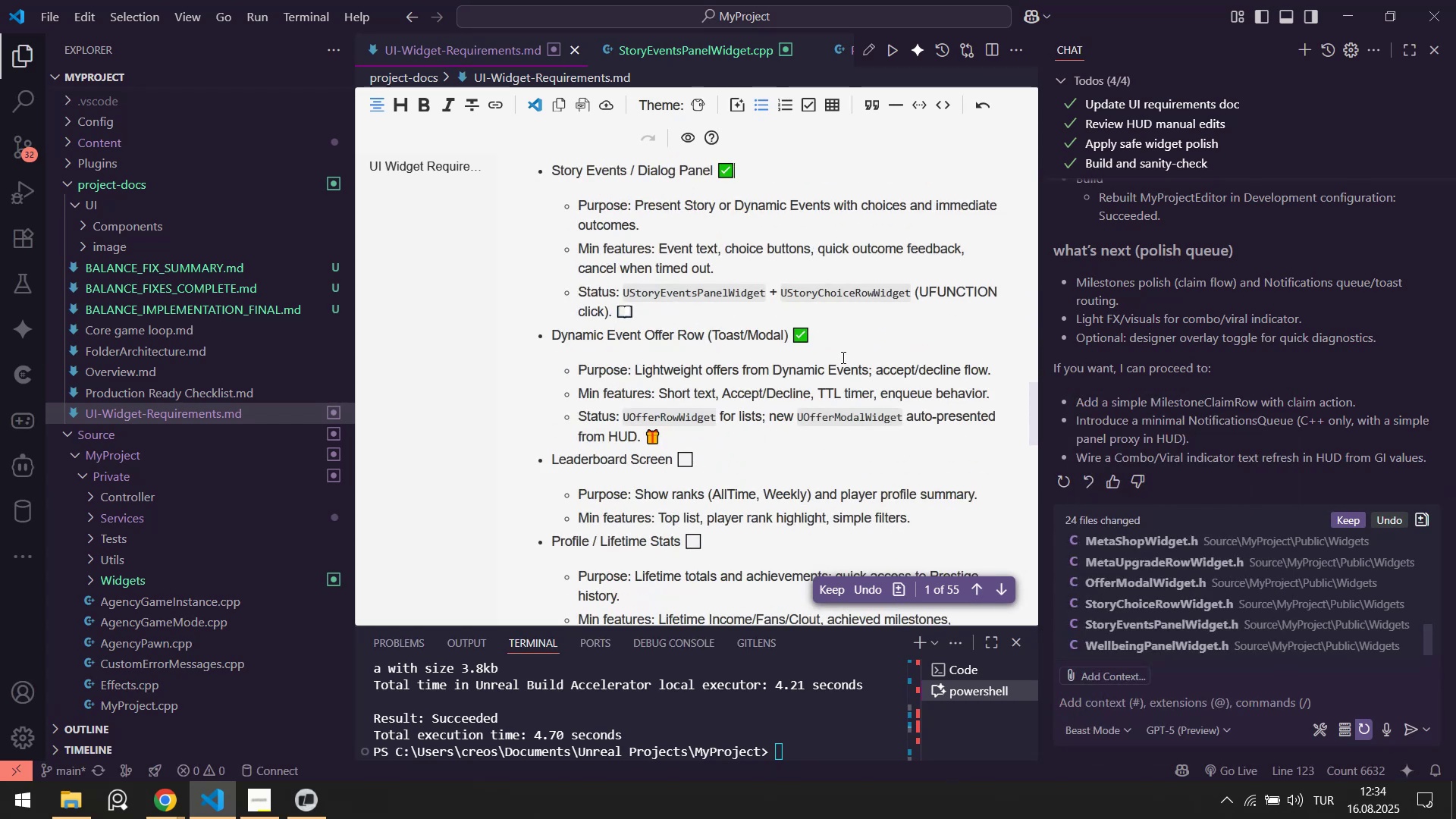 
left_click([858, 337])
 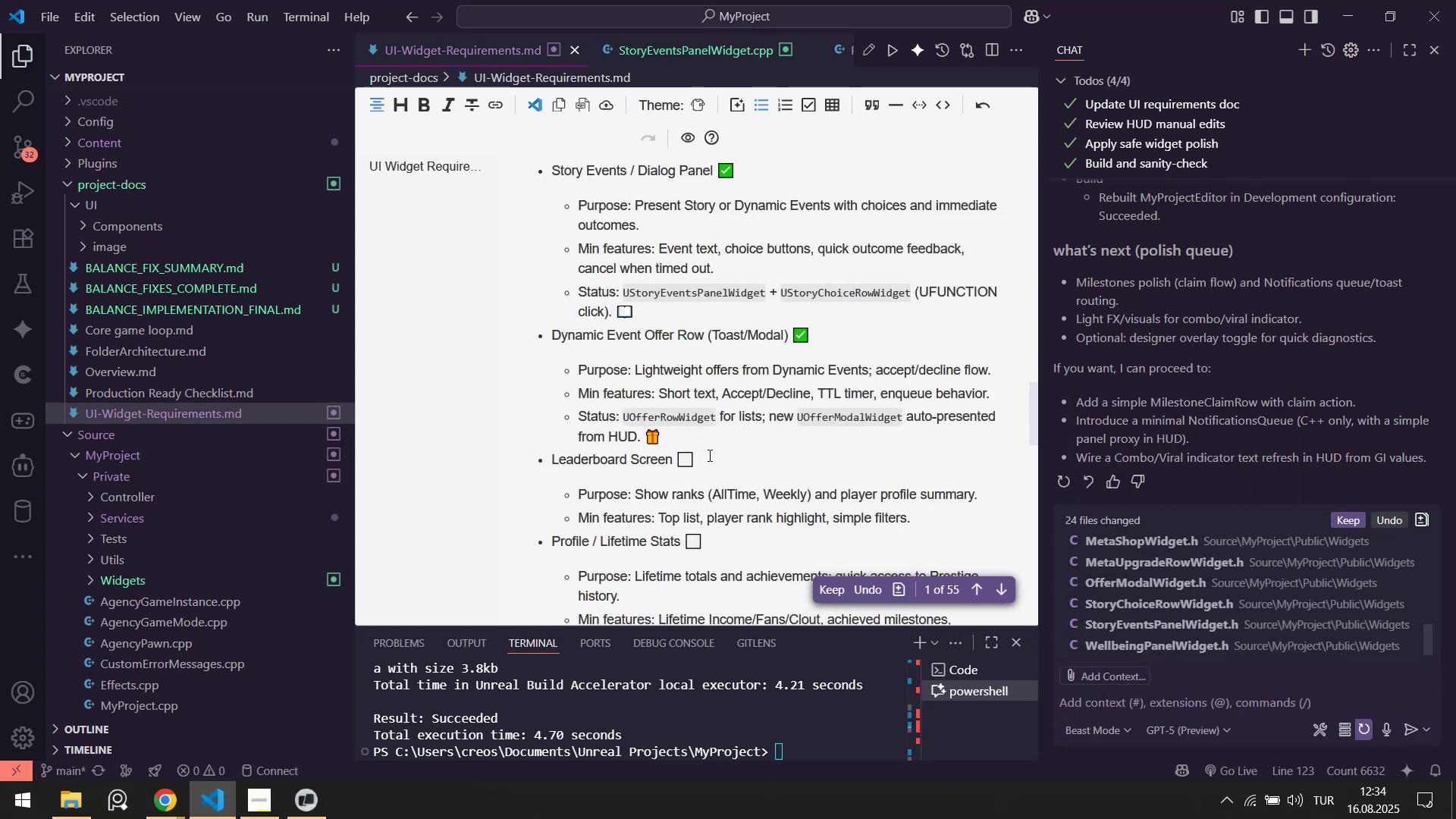 
scroll: coordinate [710, 466], scroll_direction: down, amount: 2.0
 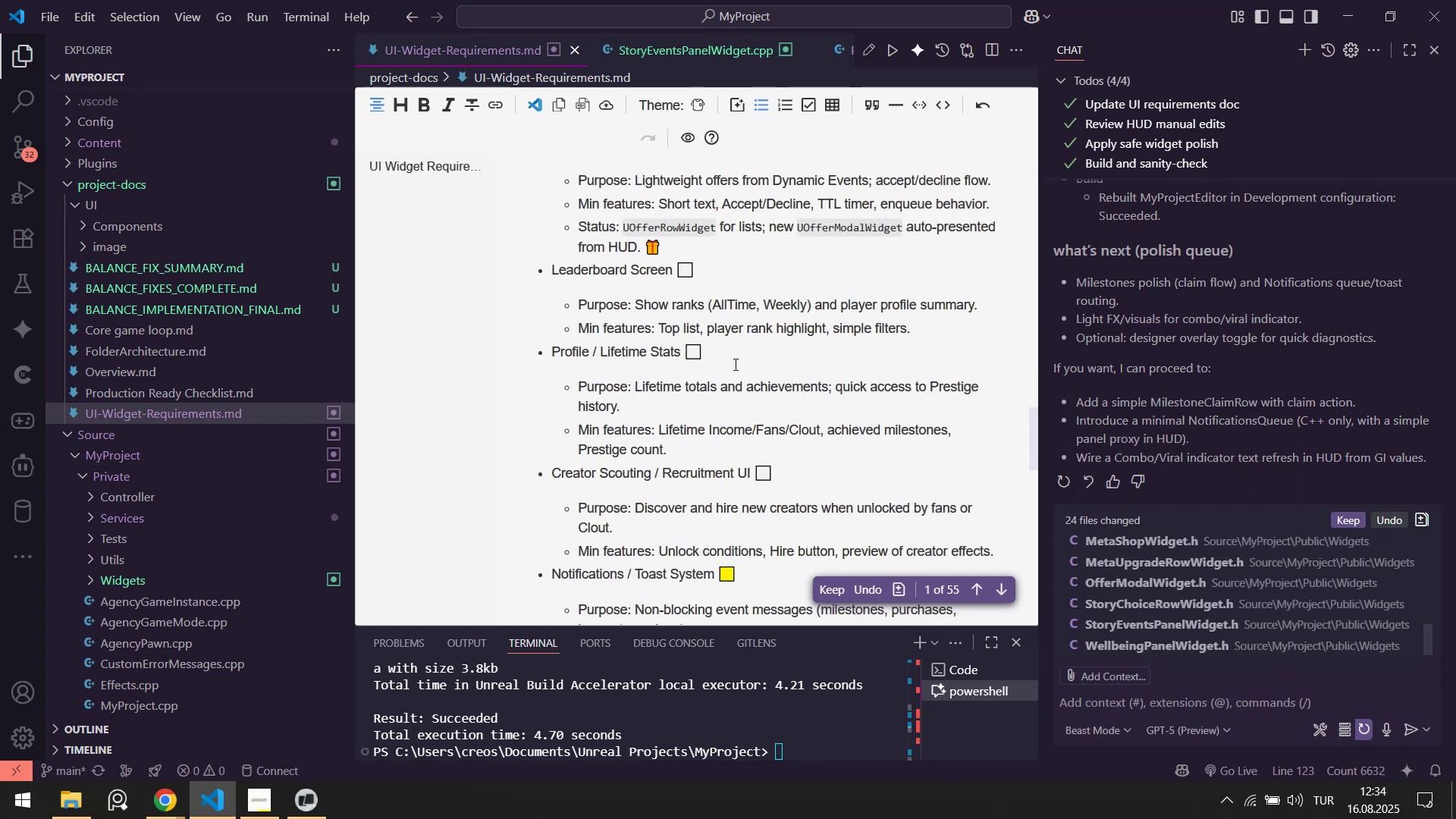 
left_click([736, 353])
 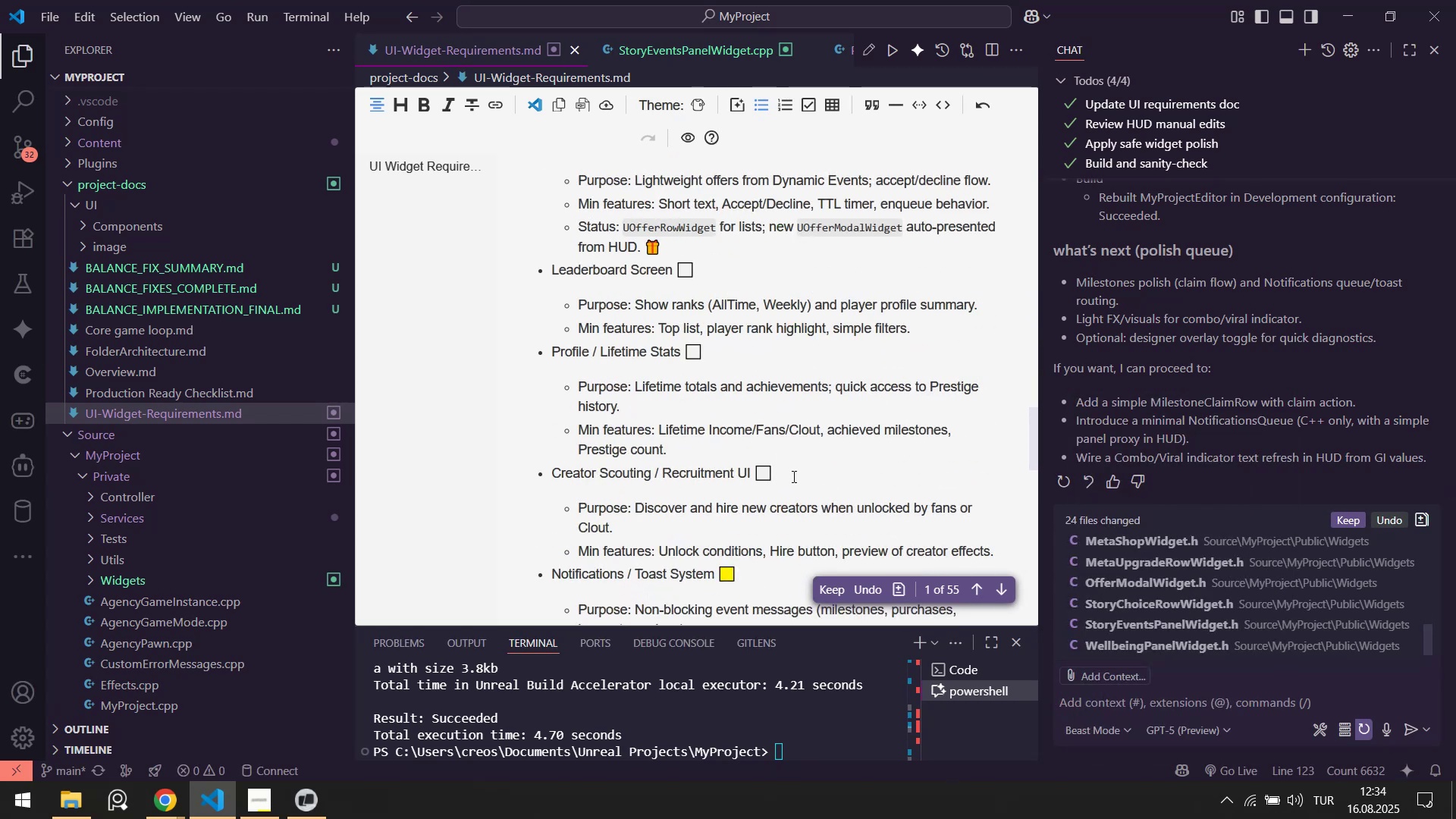 
scroll: coordinate [789, 479], scroll_direction: down, amount: 3.0
 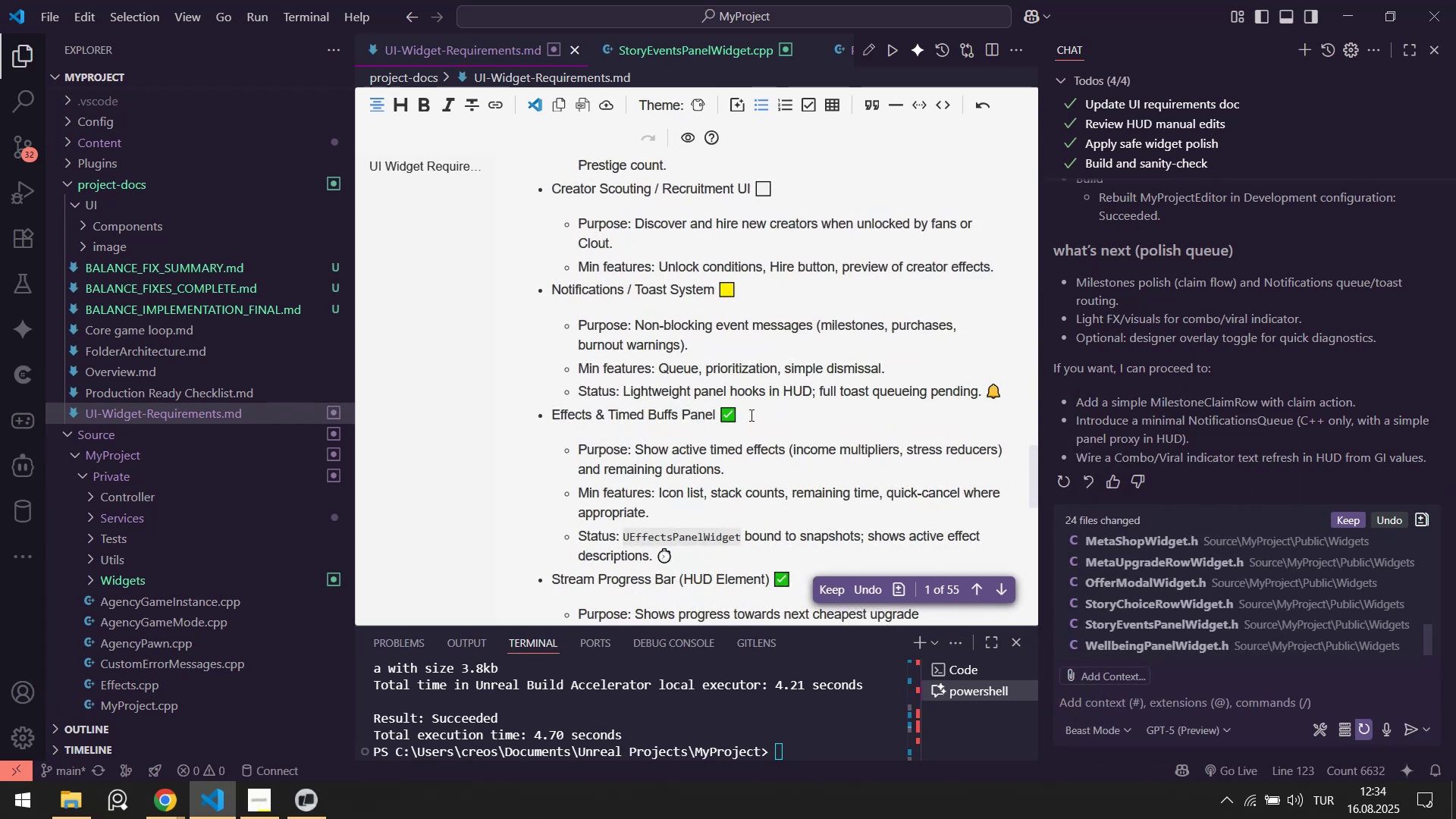 
left_click([752, 415])
 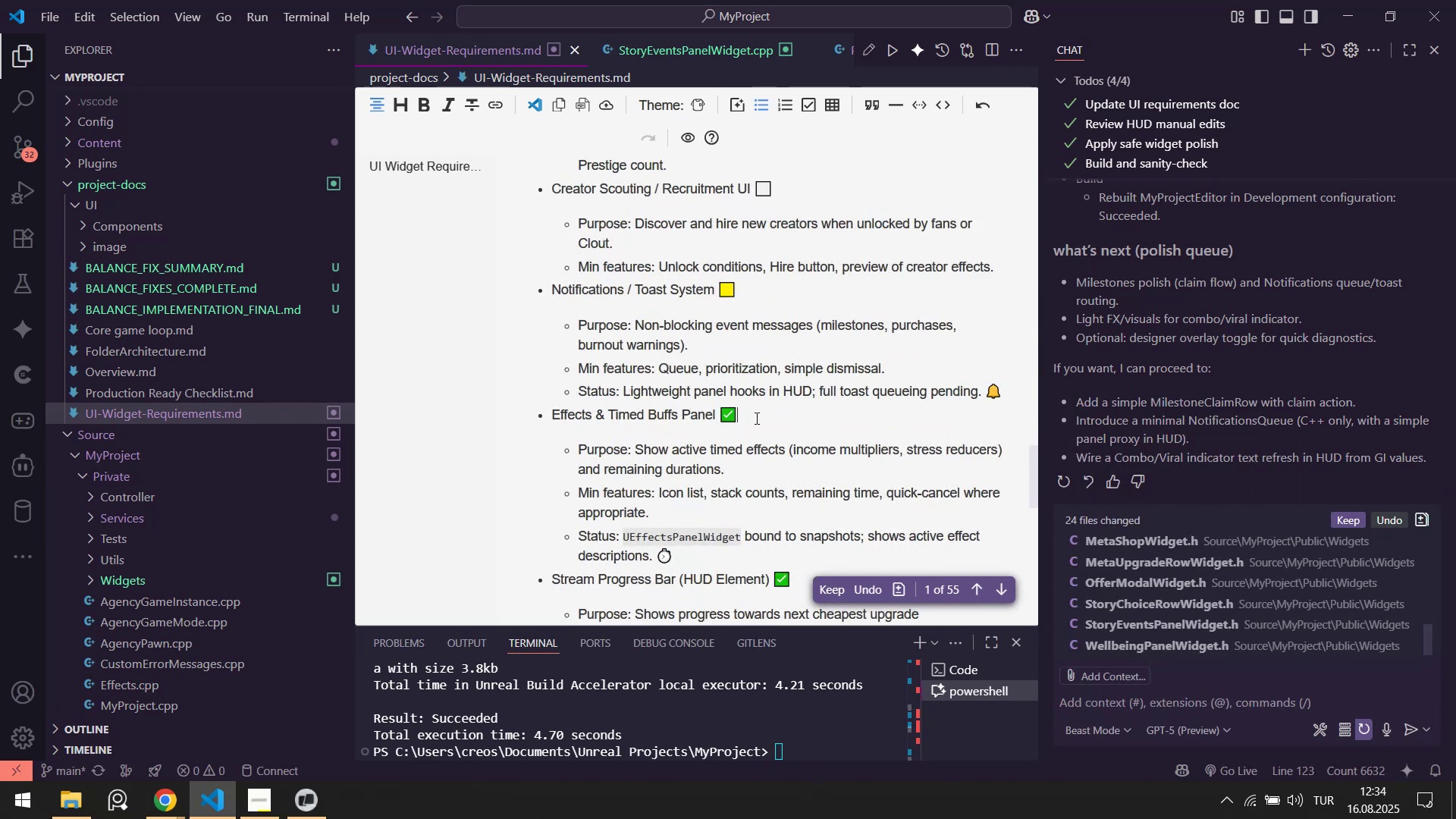 
scroll: coordinate [761, 441], scroll_direction: down, amount: 4.0
 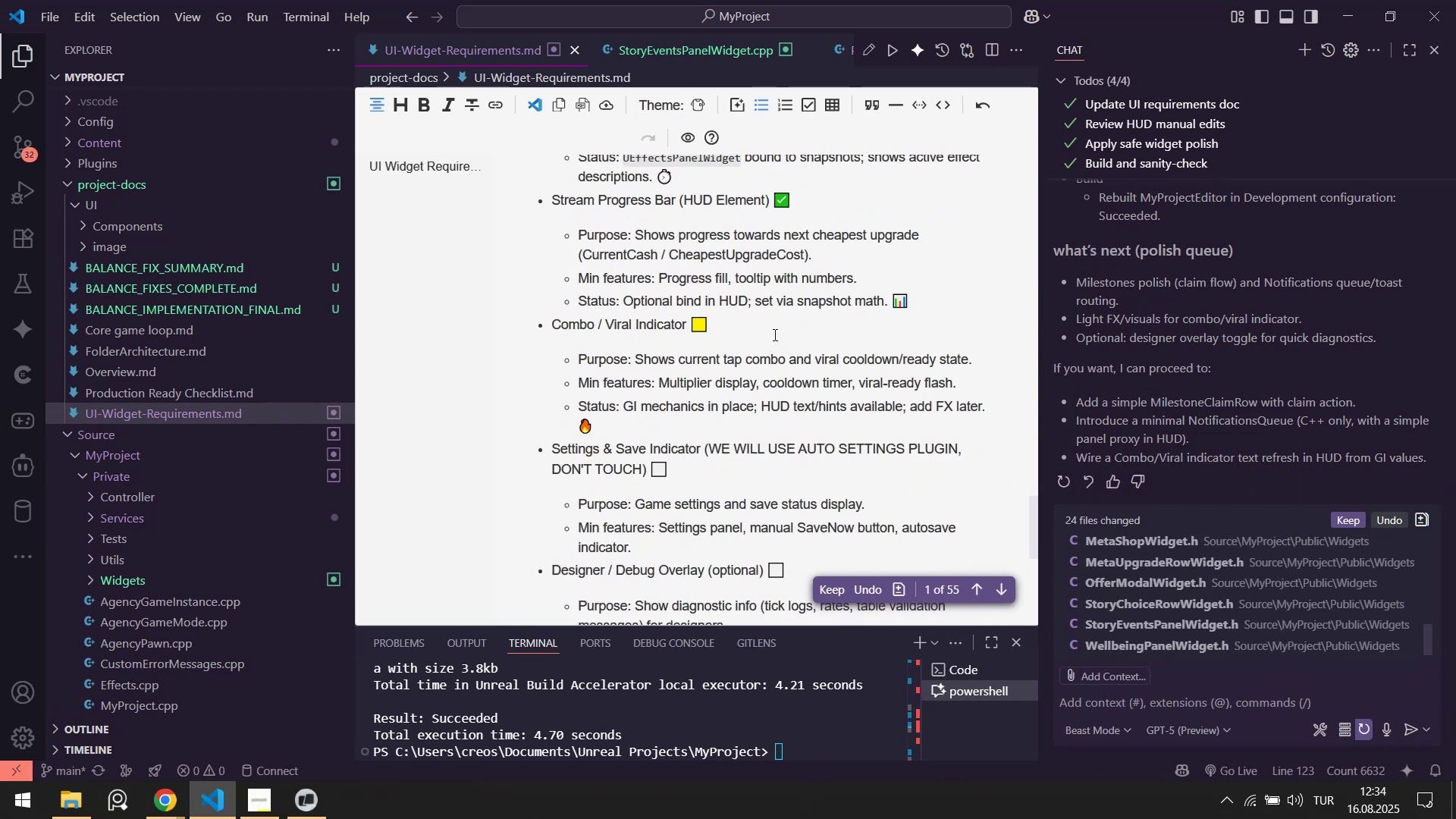 
left_click([769, 328])
 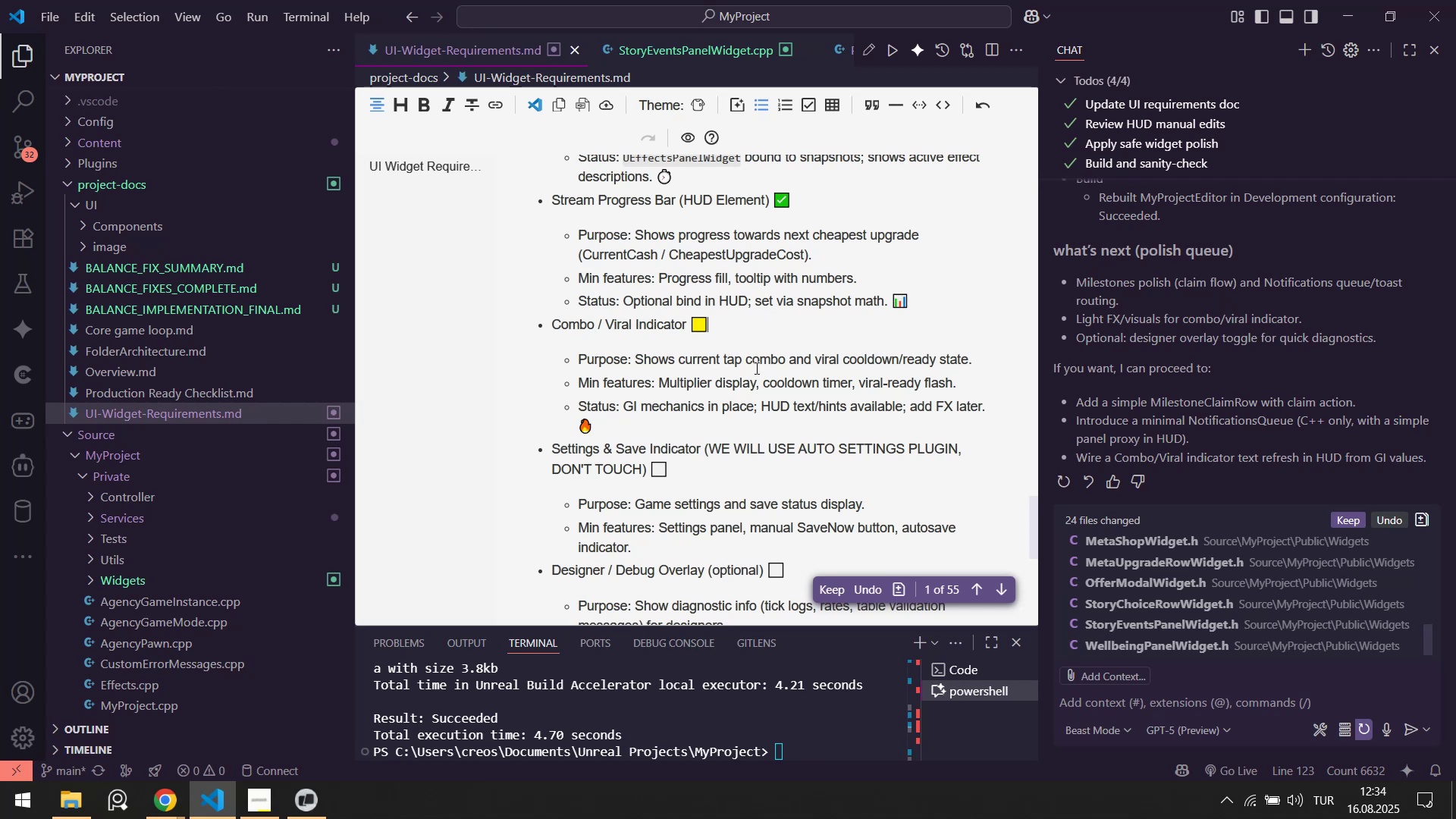 
scroll: coordinate [752, 408], scroll_direction: down, amount: 1.0
 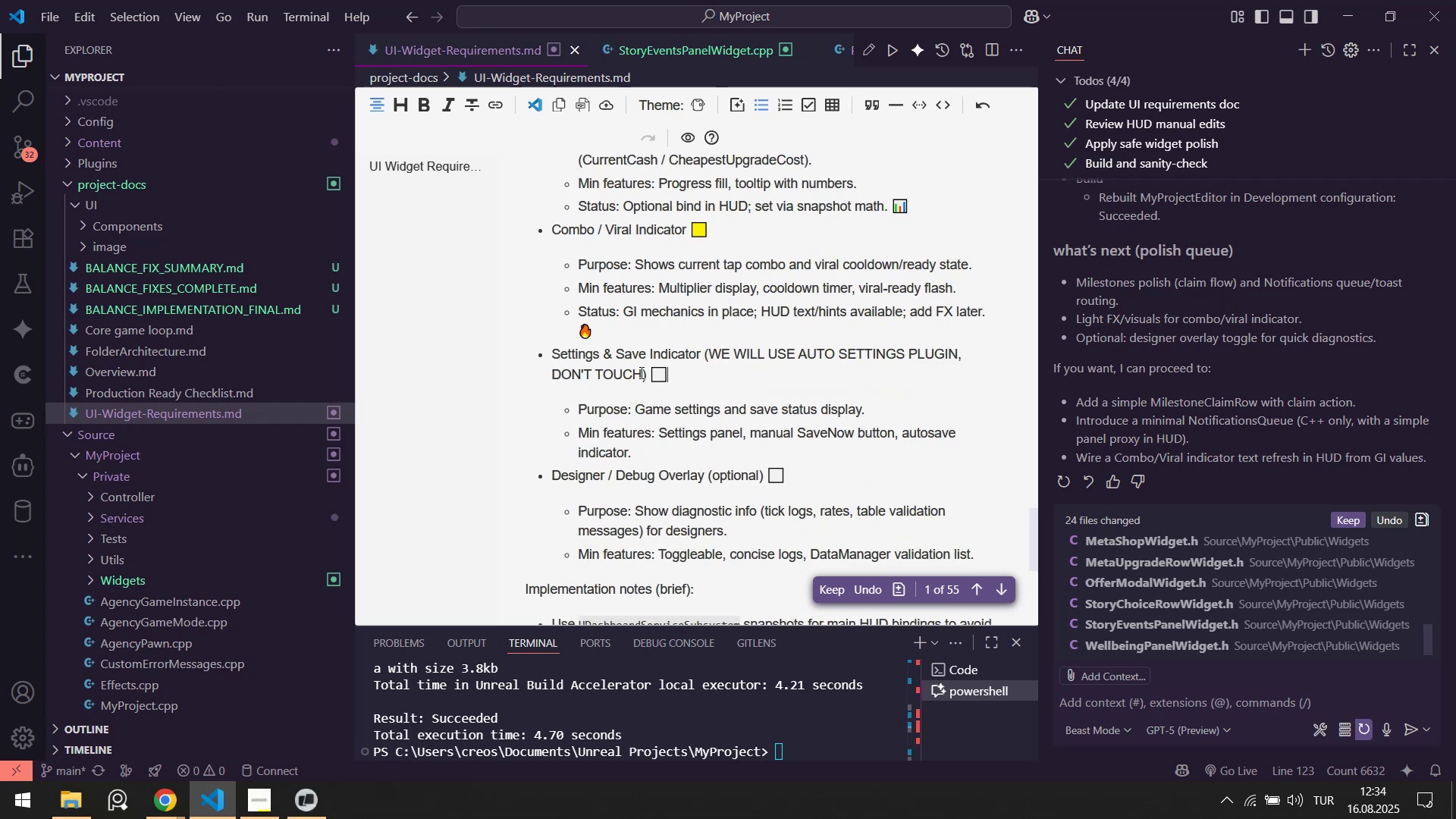 
left_click([640, 372])
 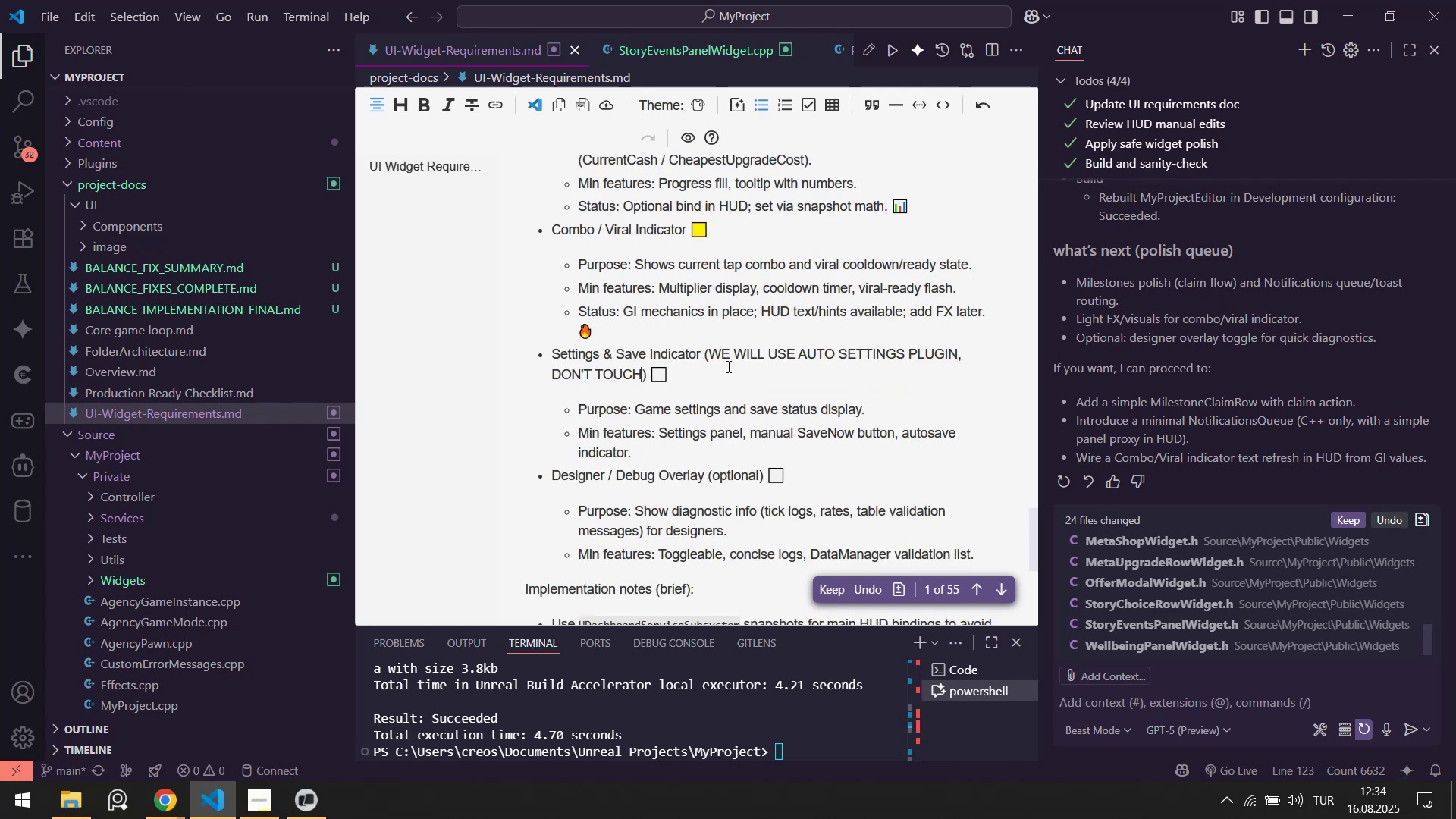 
type( to )
key(Backspace)
key(Backspace)
key(Backspace)
type(FOR SETT)
key(Backspace)
key(Backspace)
key(Backspace)
 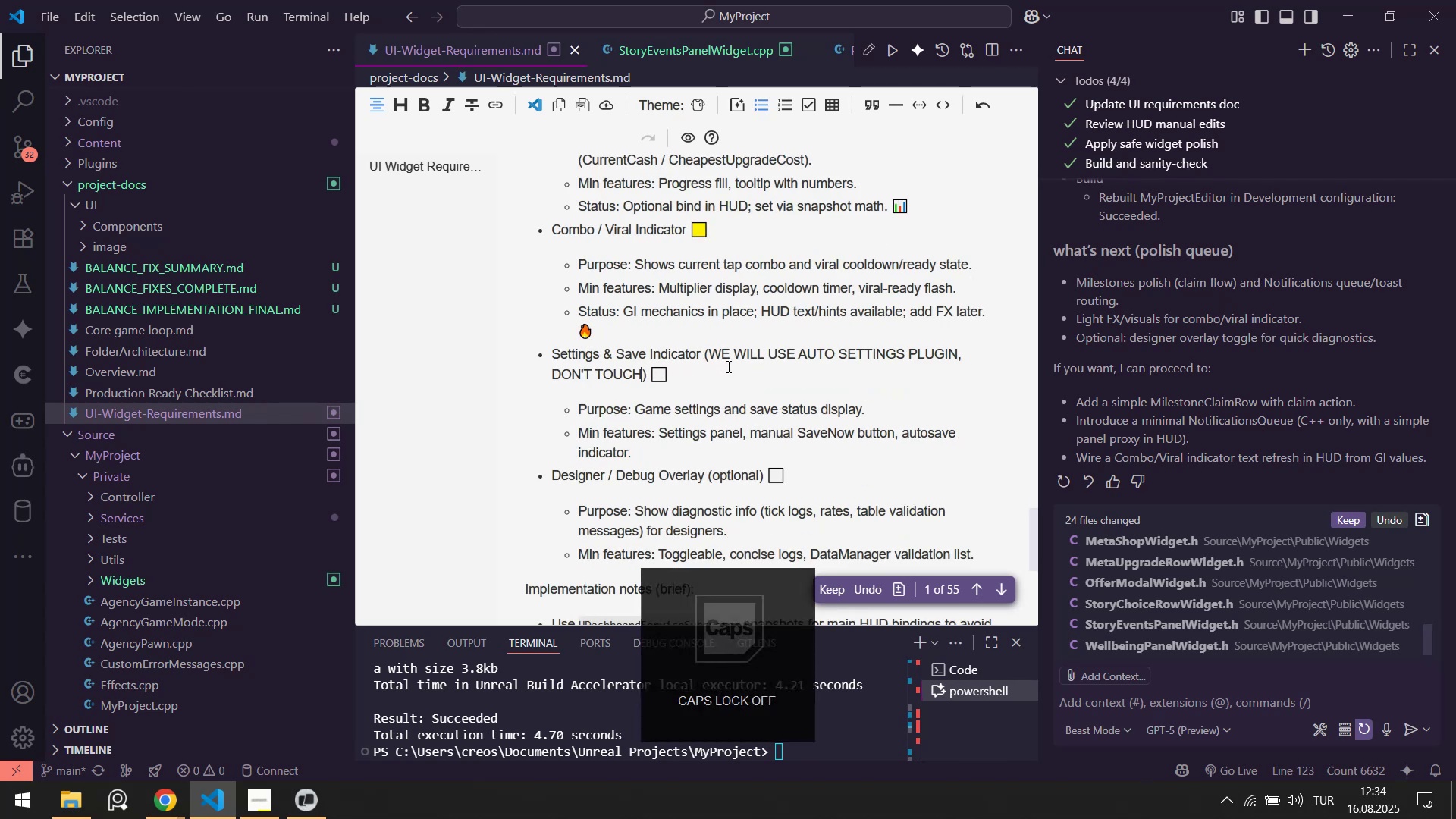 
key(Control+ControlLeft)
 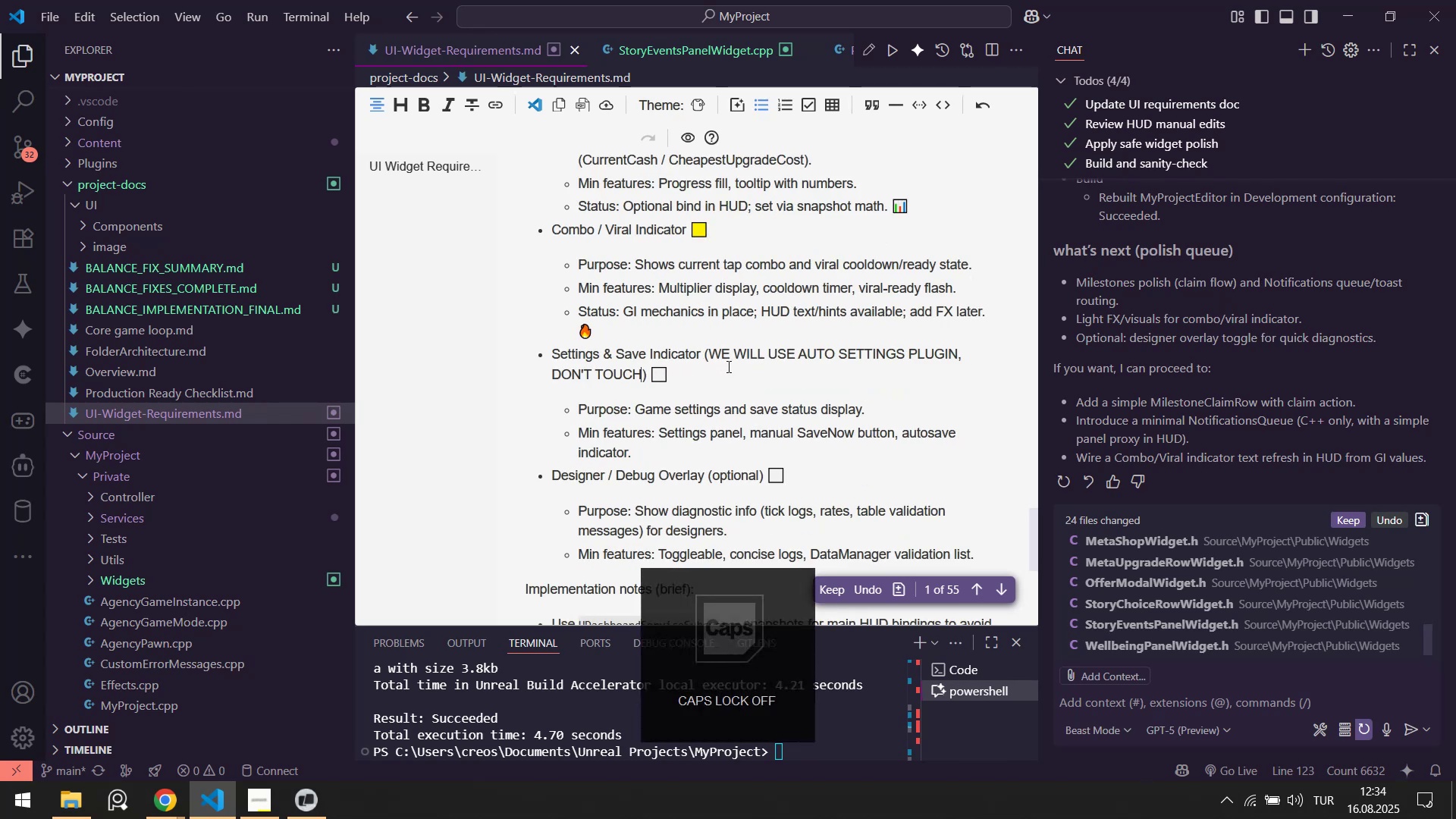 
key(Control+S)
 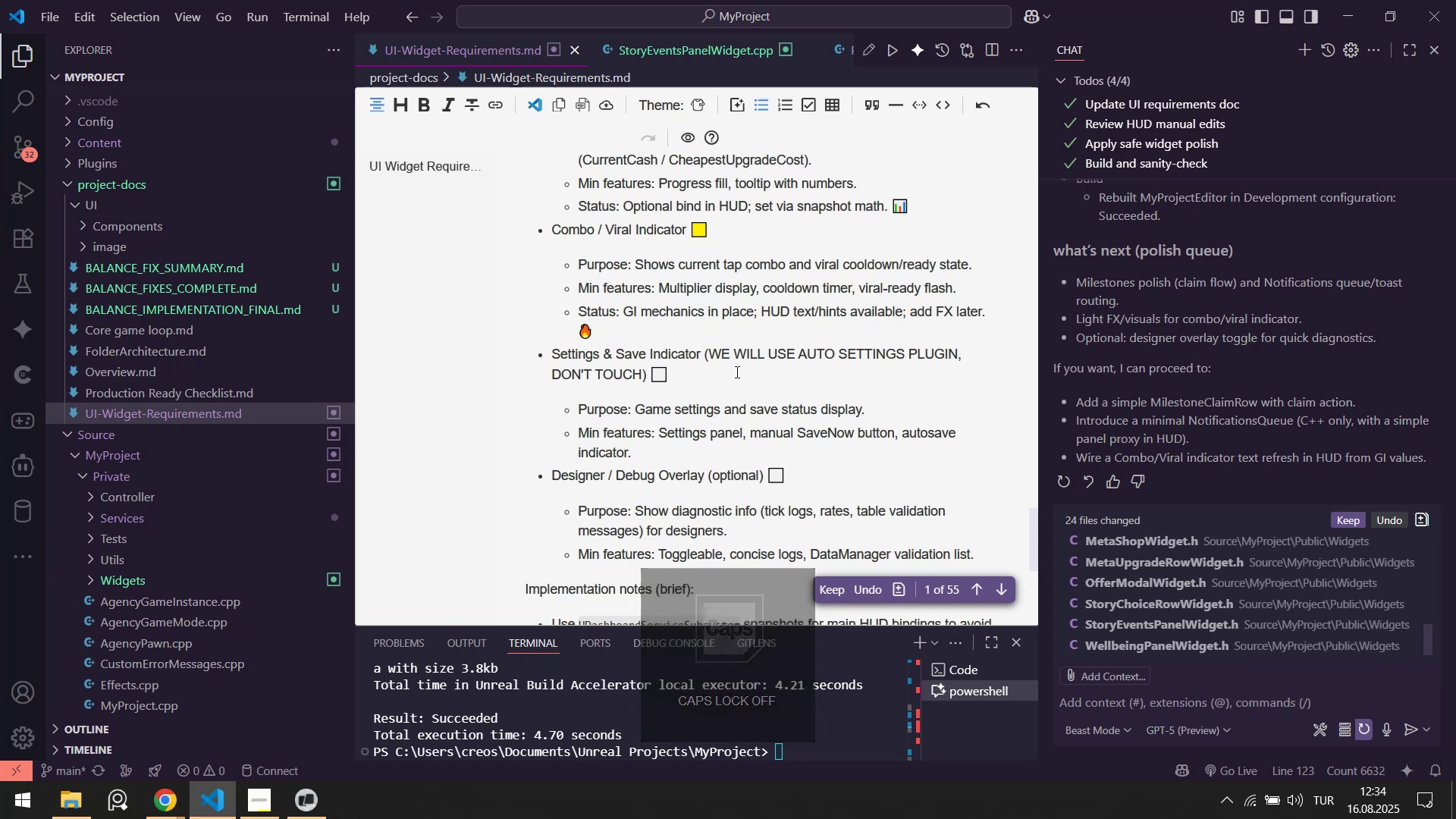 
left_click([739, 379])
 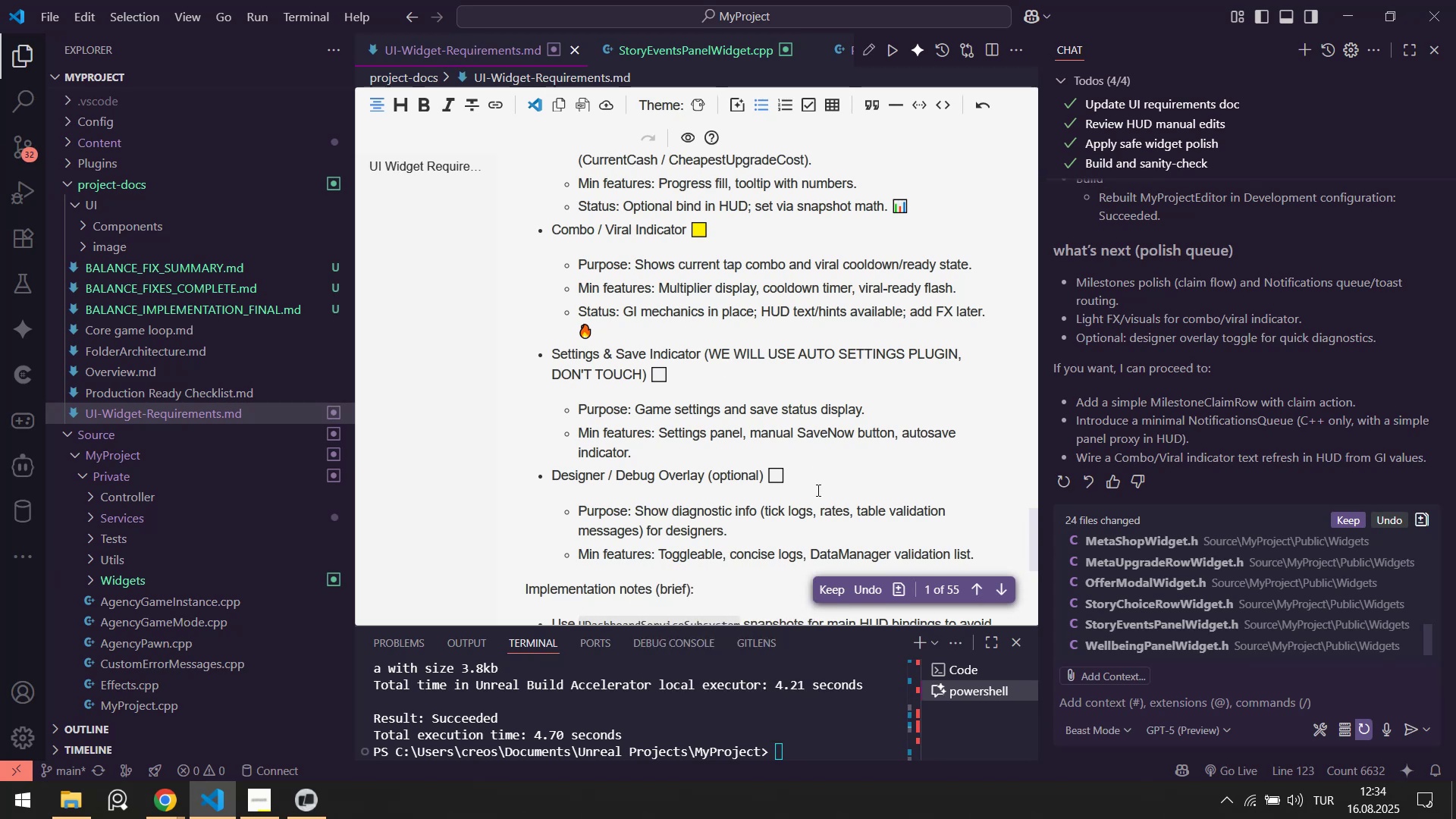 
scroll: coordinate [759, 435], scroll_direction: down, amount: 2.0
 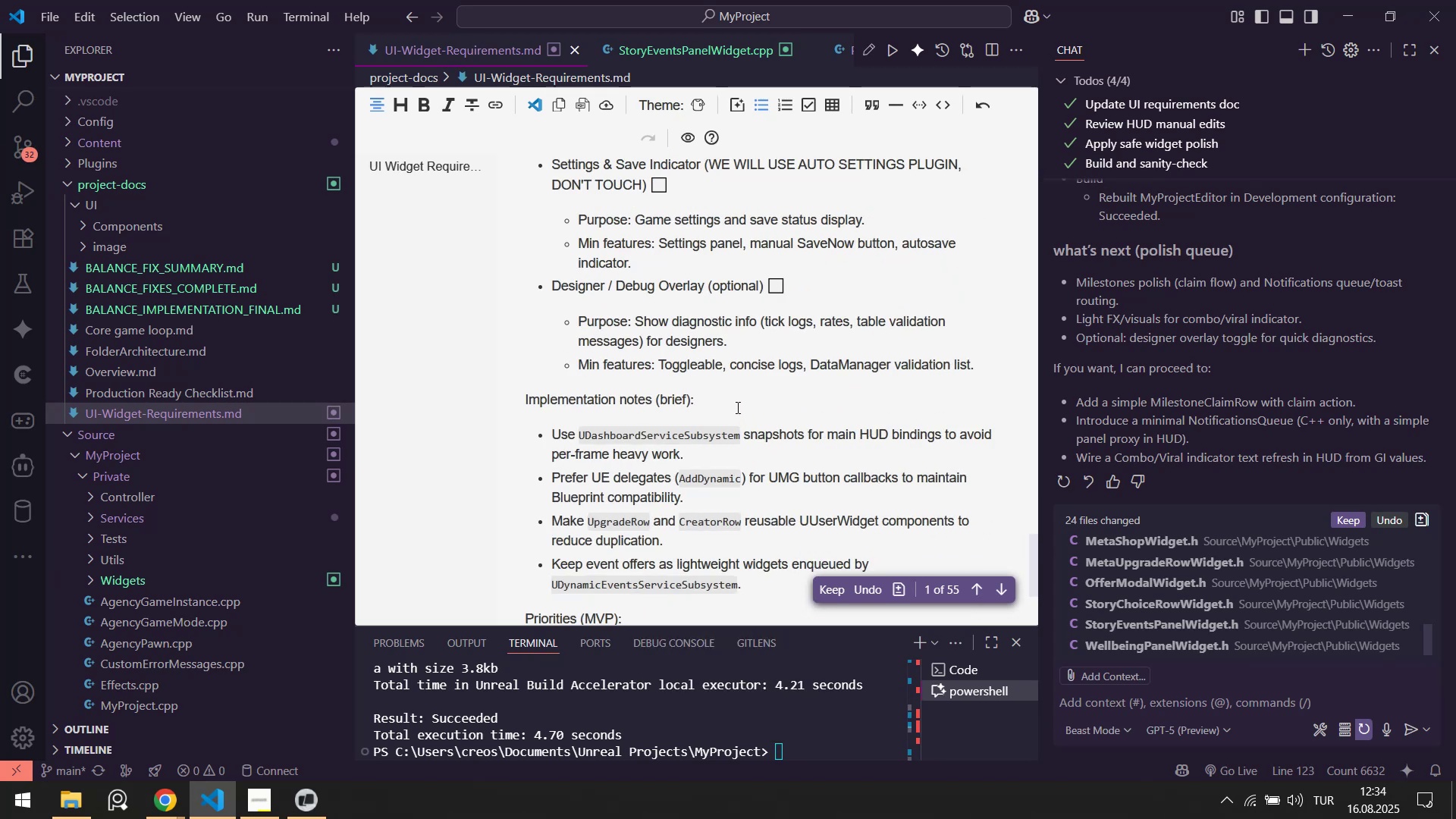 
scroll: coordinate [733, 402], scroll_direction: none, amount: 0.0
 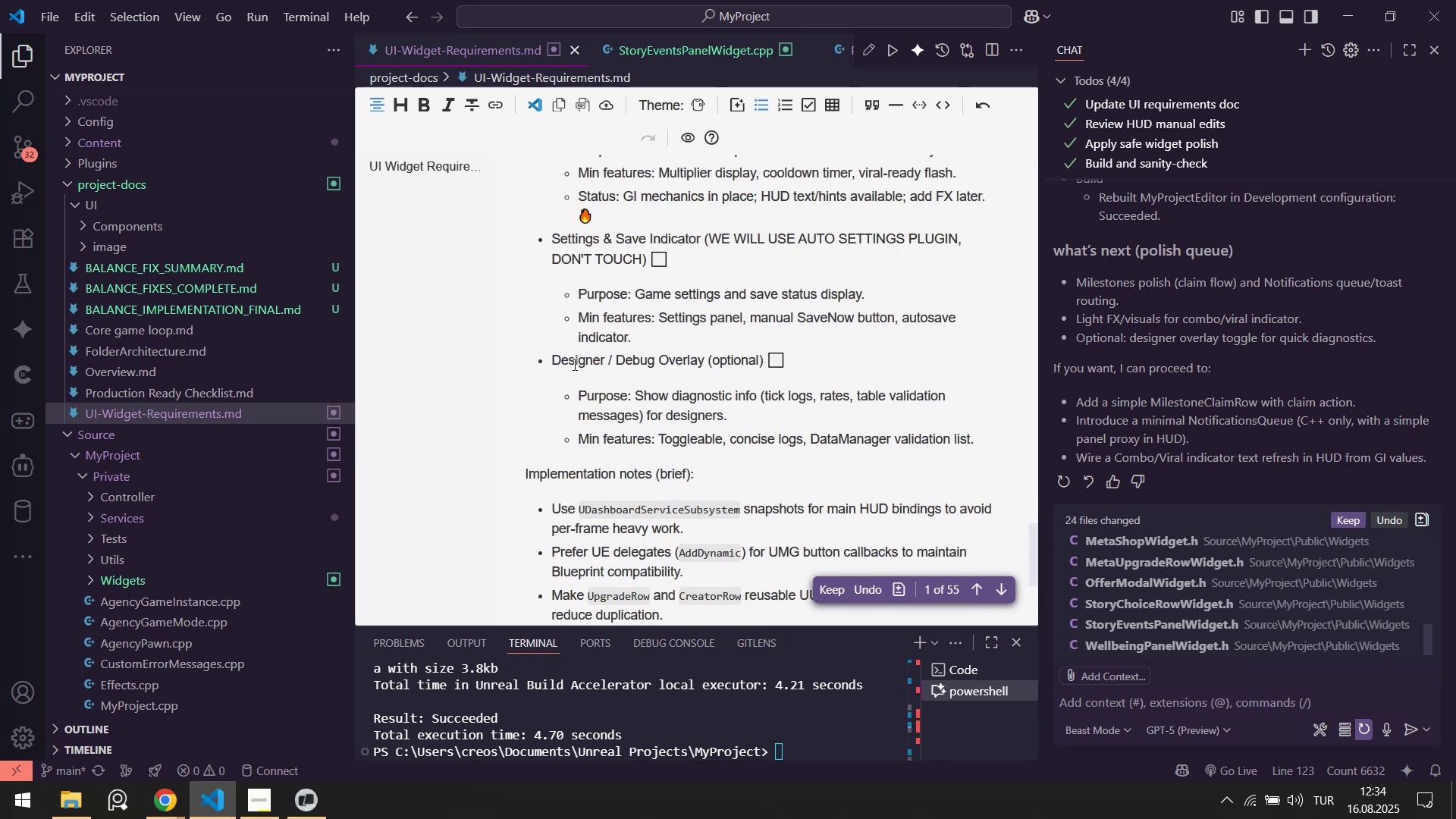 
scroll: coordinate [699, 424], scroll_direction: down, amount: 6.0
 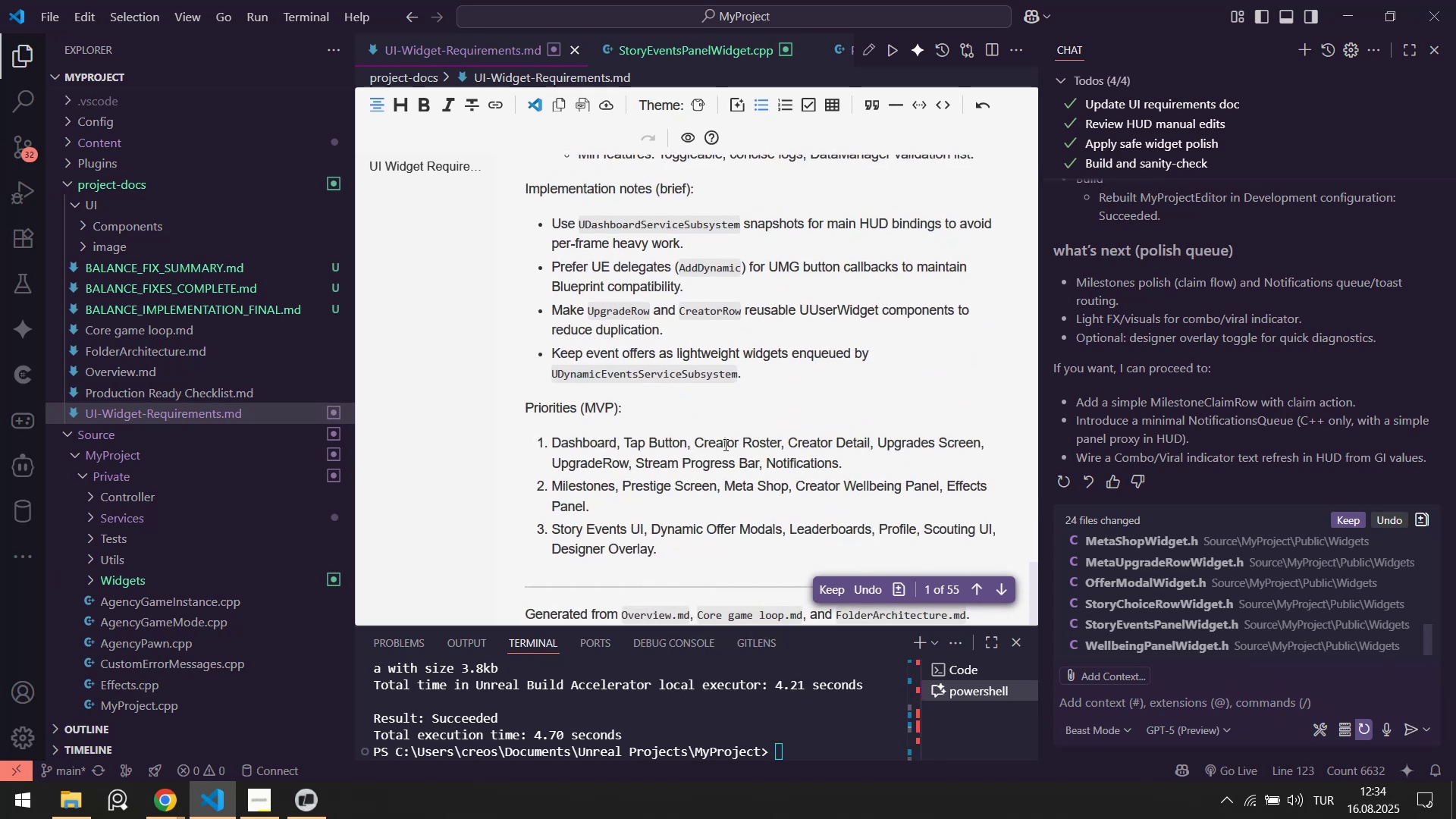 
scroll: coordinate [739, 425], scroll_direction: up, amount: 39.0
 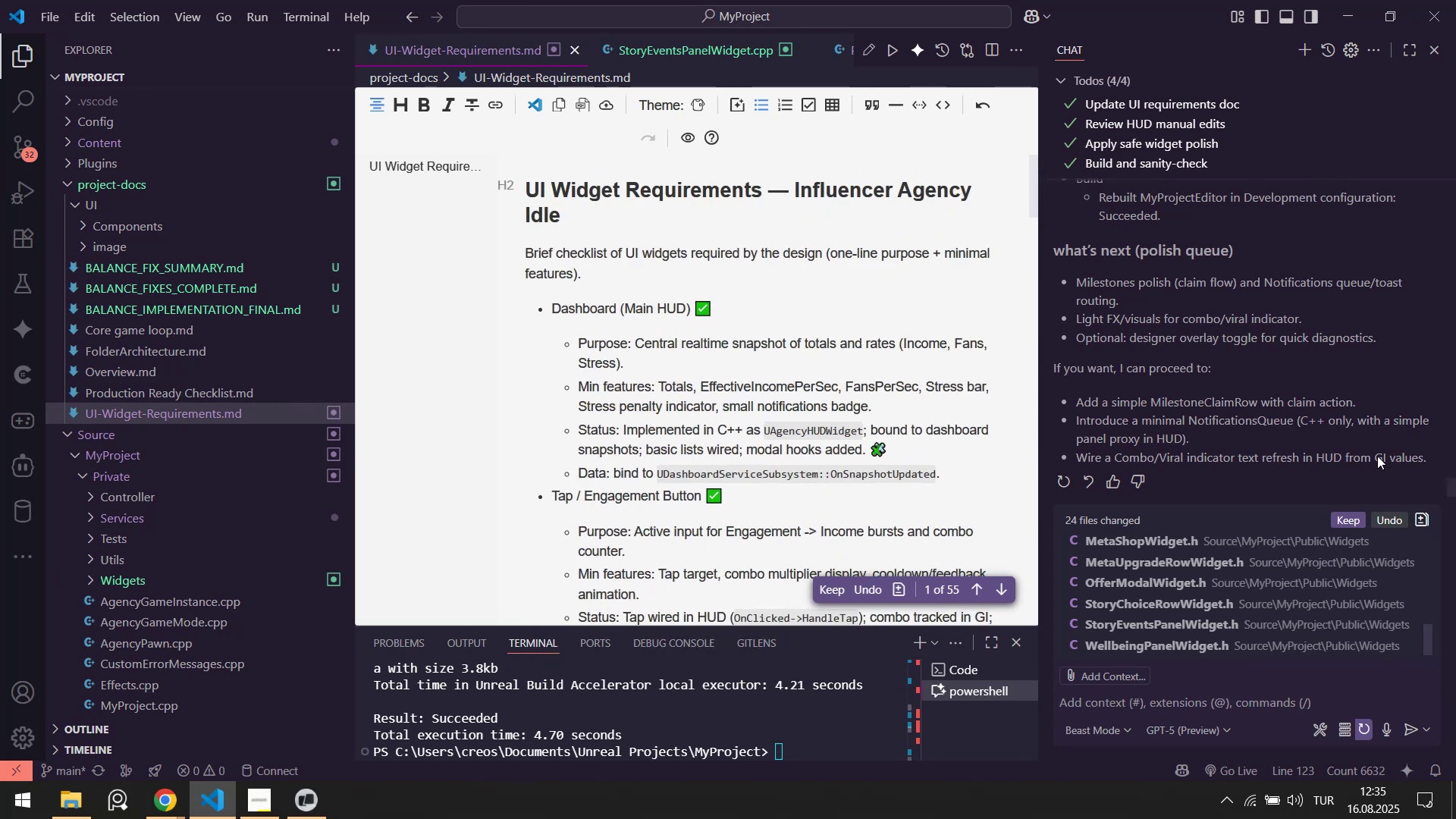 
mouse_move([1339, 516])
 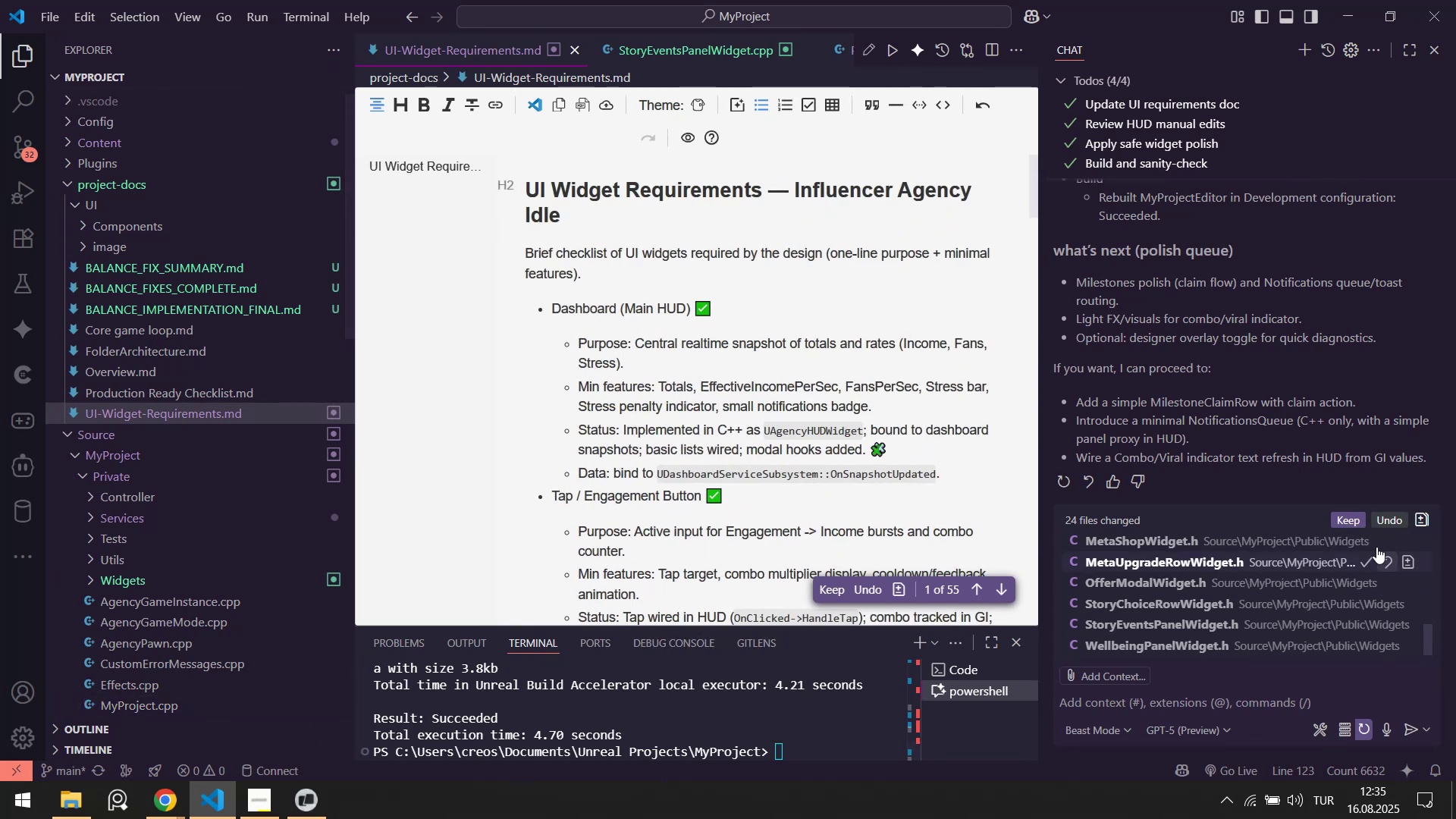 
mouse_move([1335, 521])
 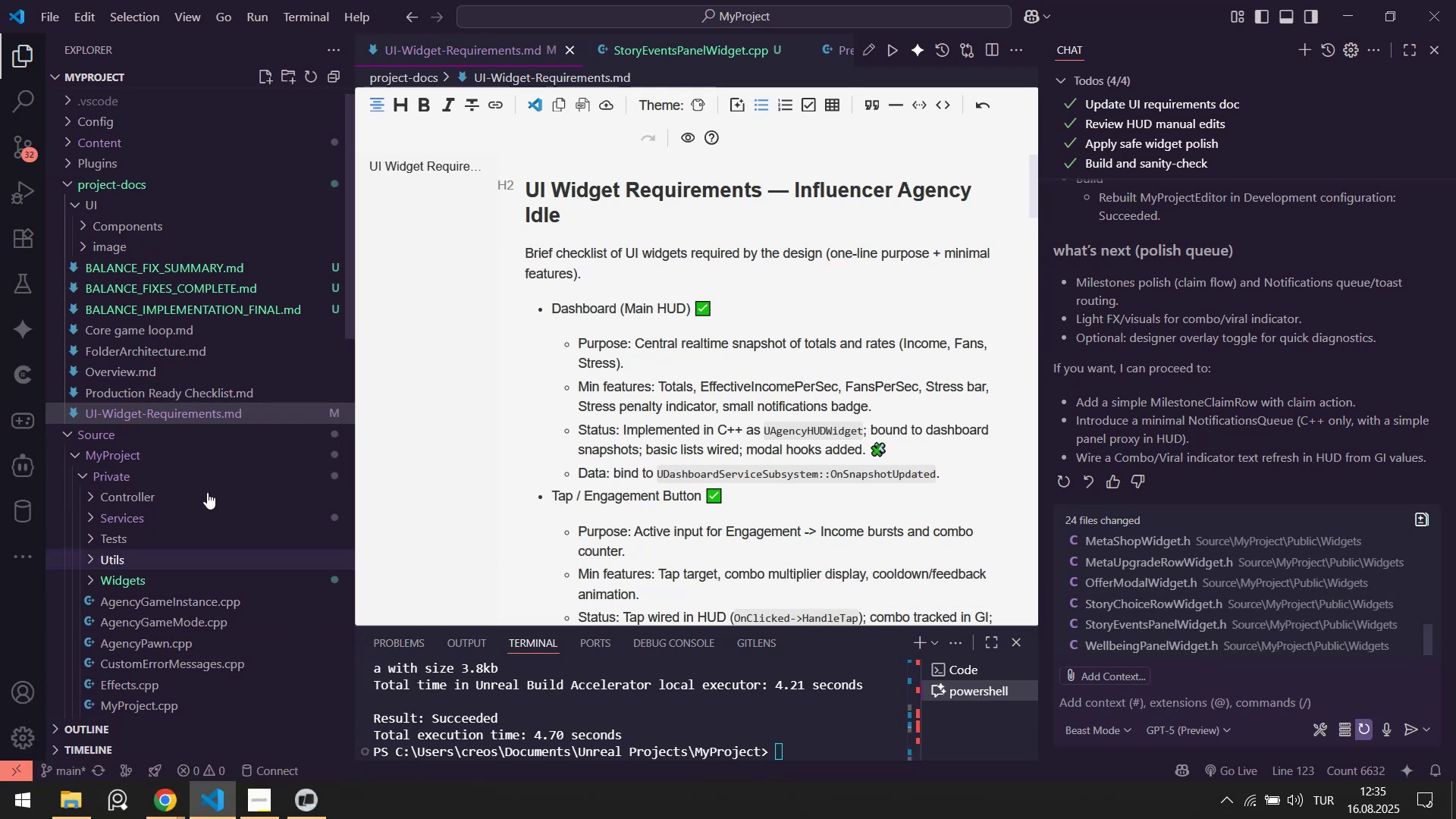 
left_click([25, 460])
 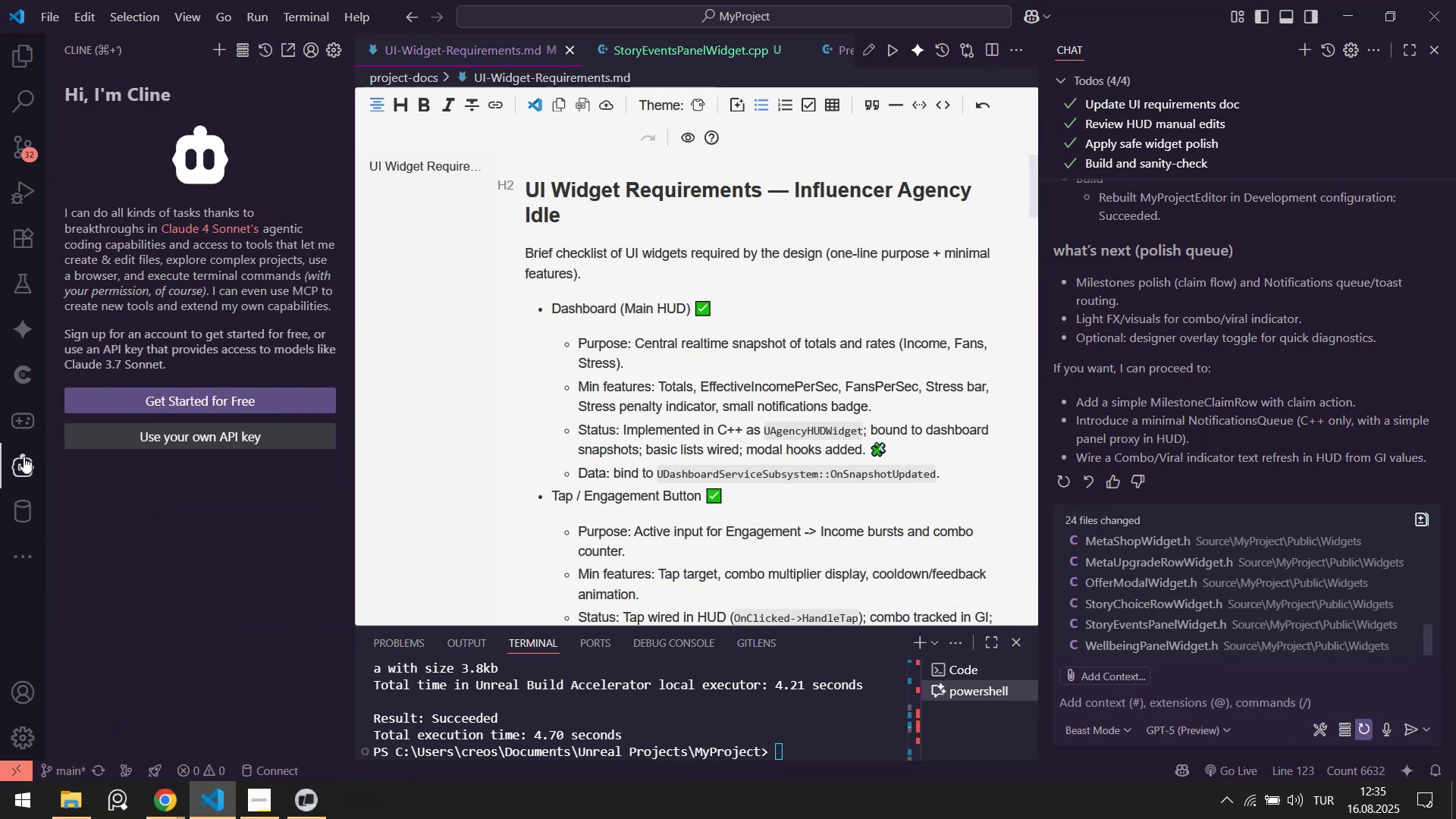 
left_click([17, 426])
 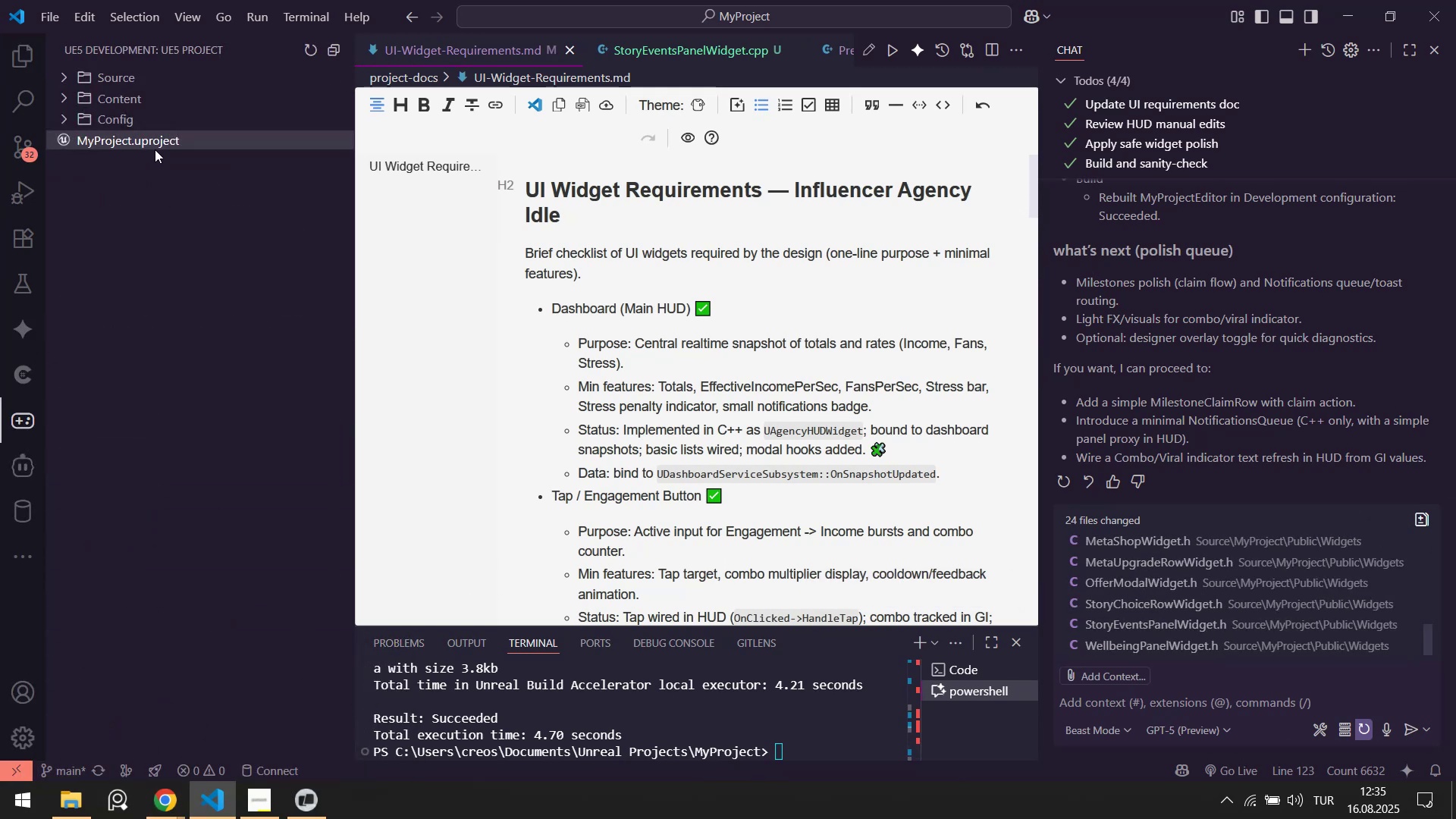 
right_click([155, 142])
 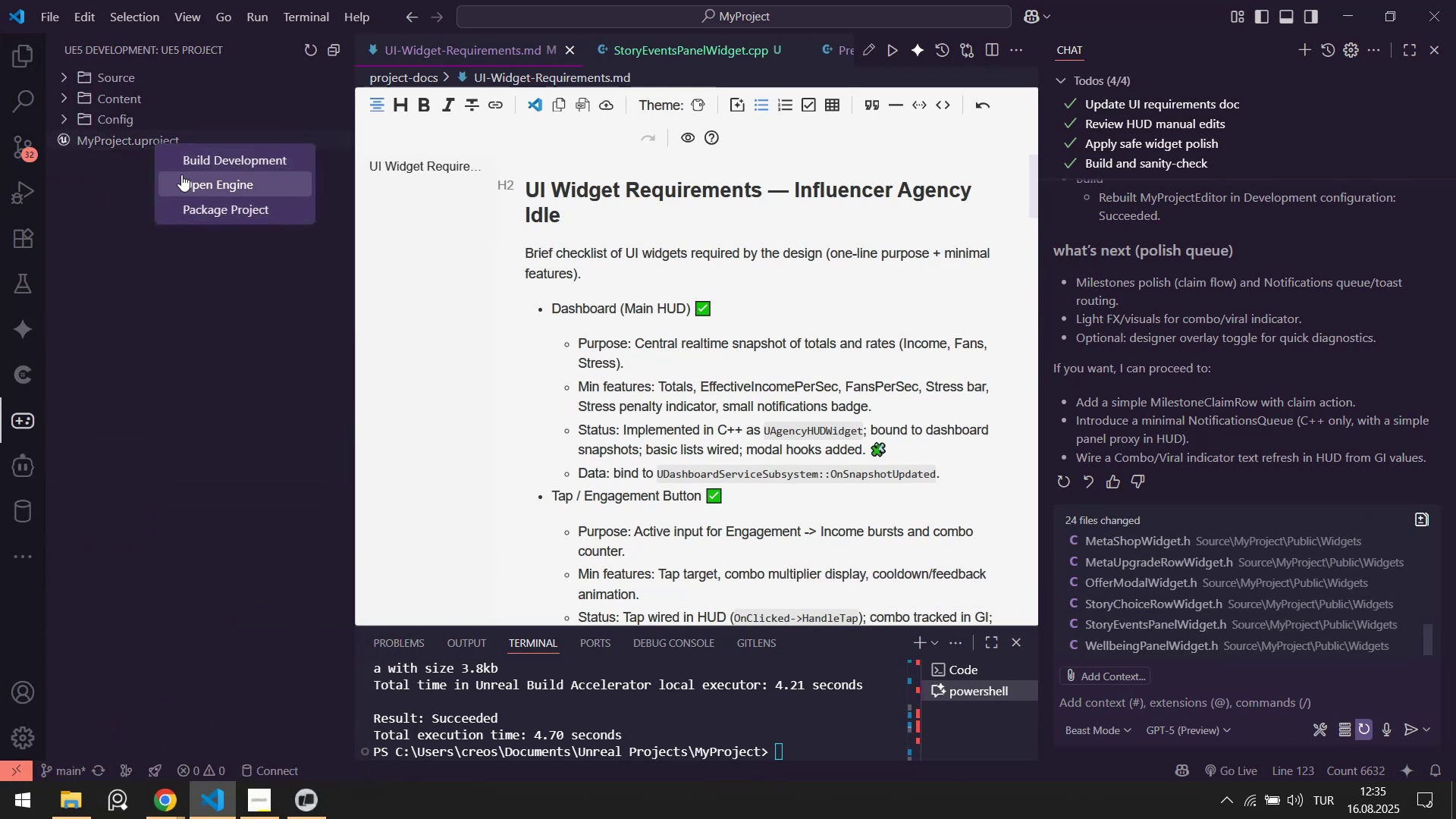 
left_click([208, 160])
 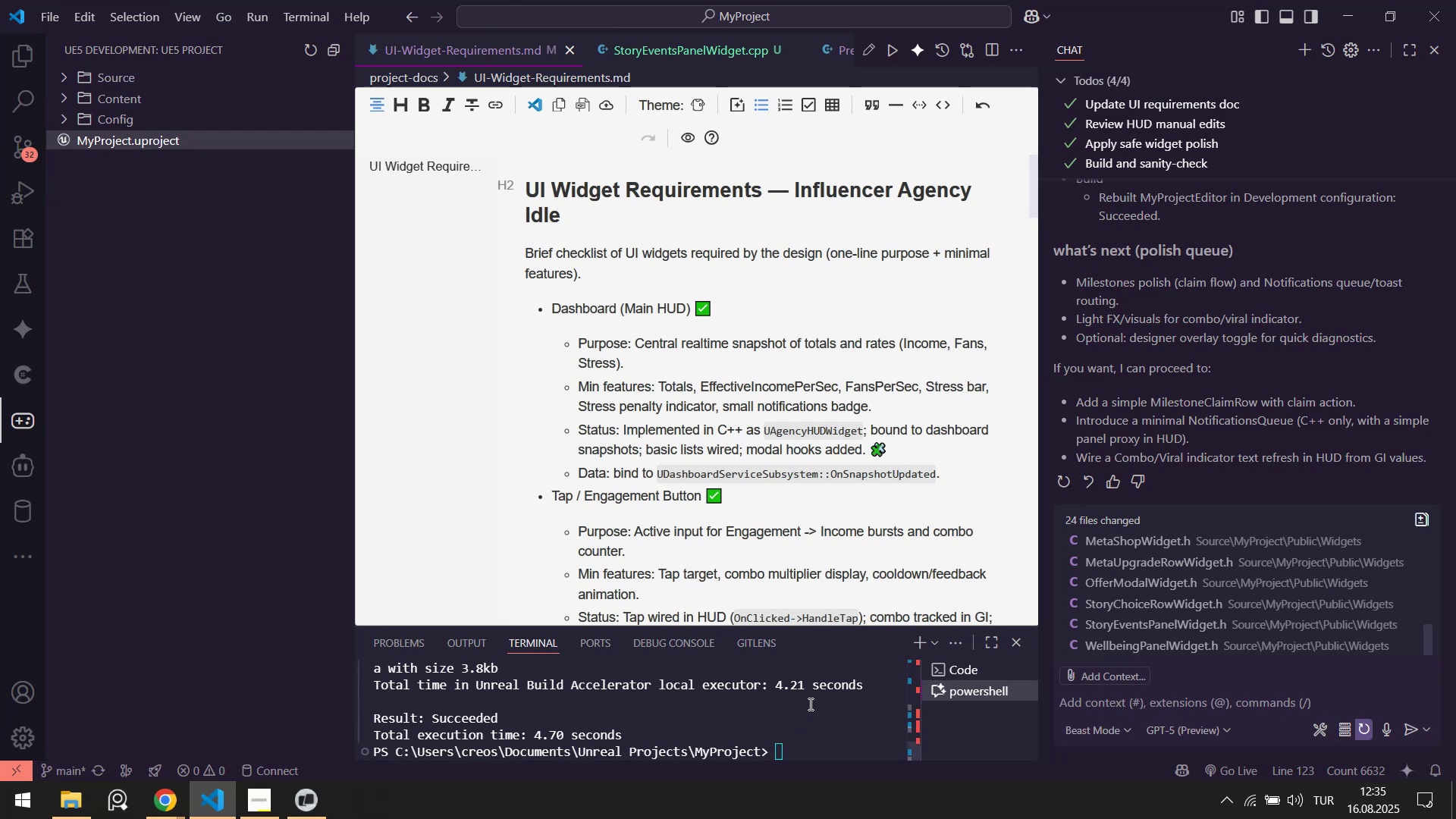 
wait(5.42)
 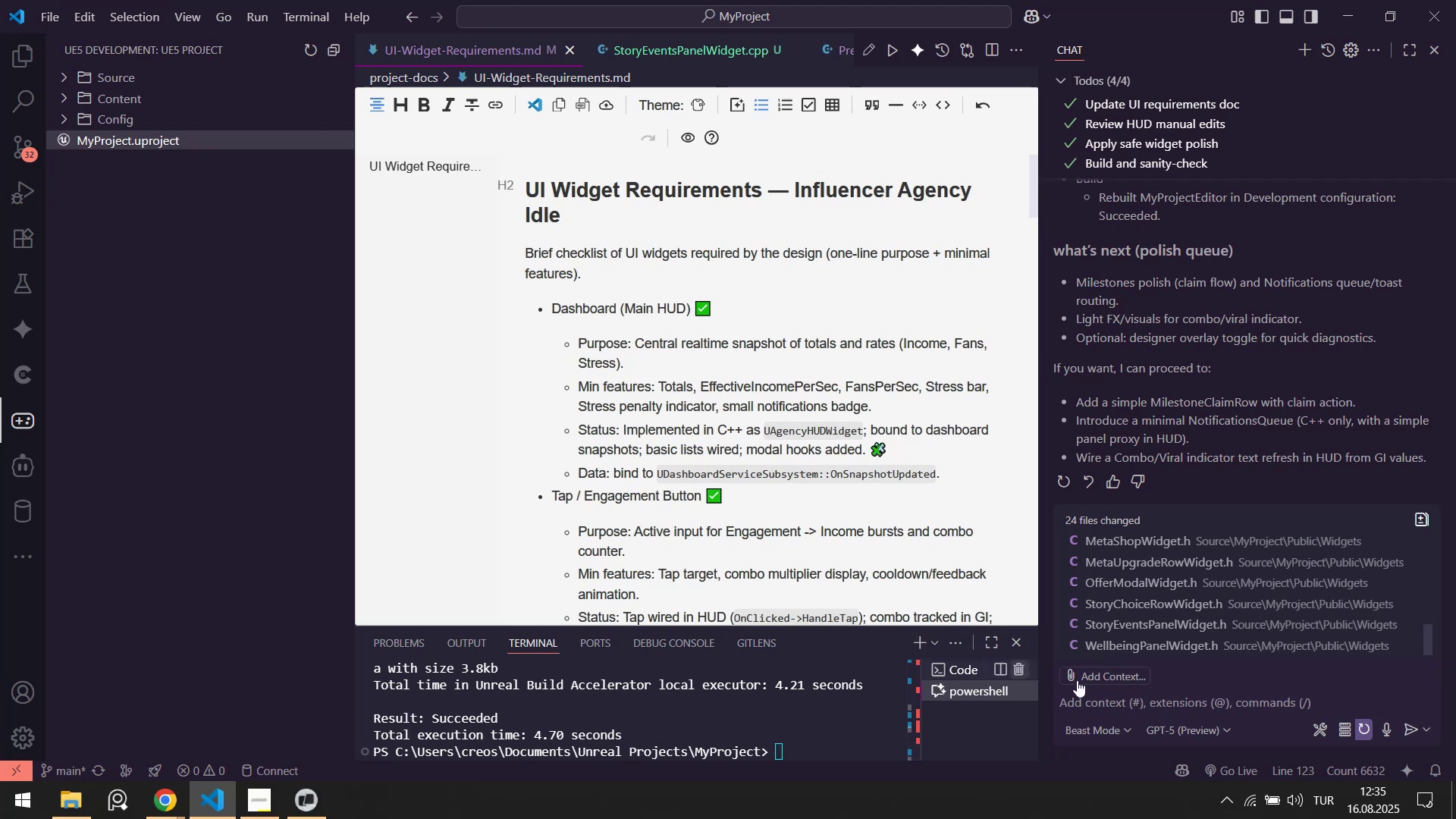 
left_click([1431, 767])
 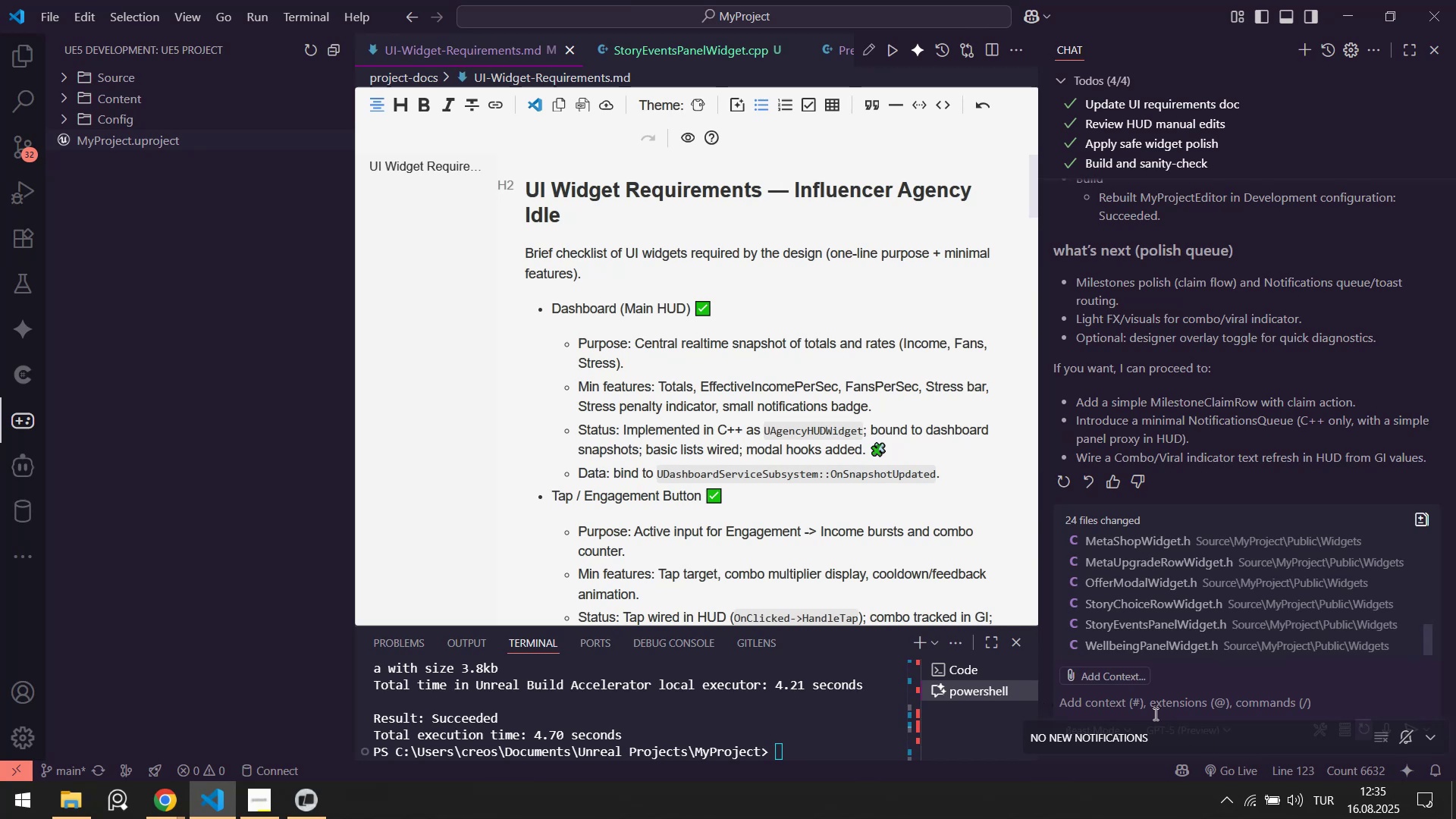 
wait(11.7)
 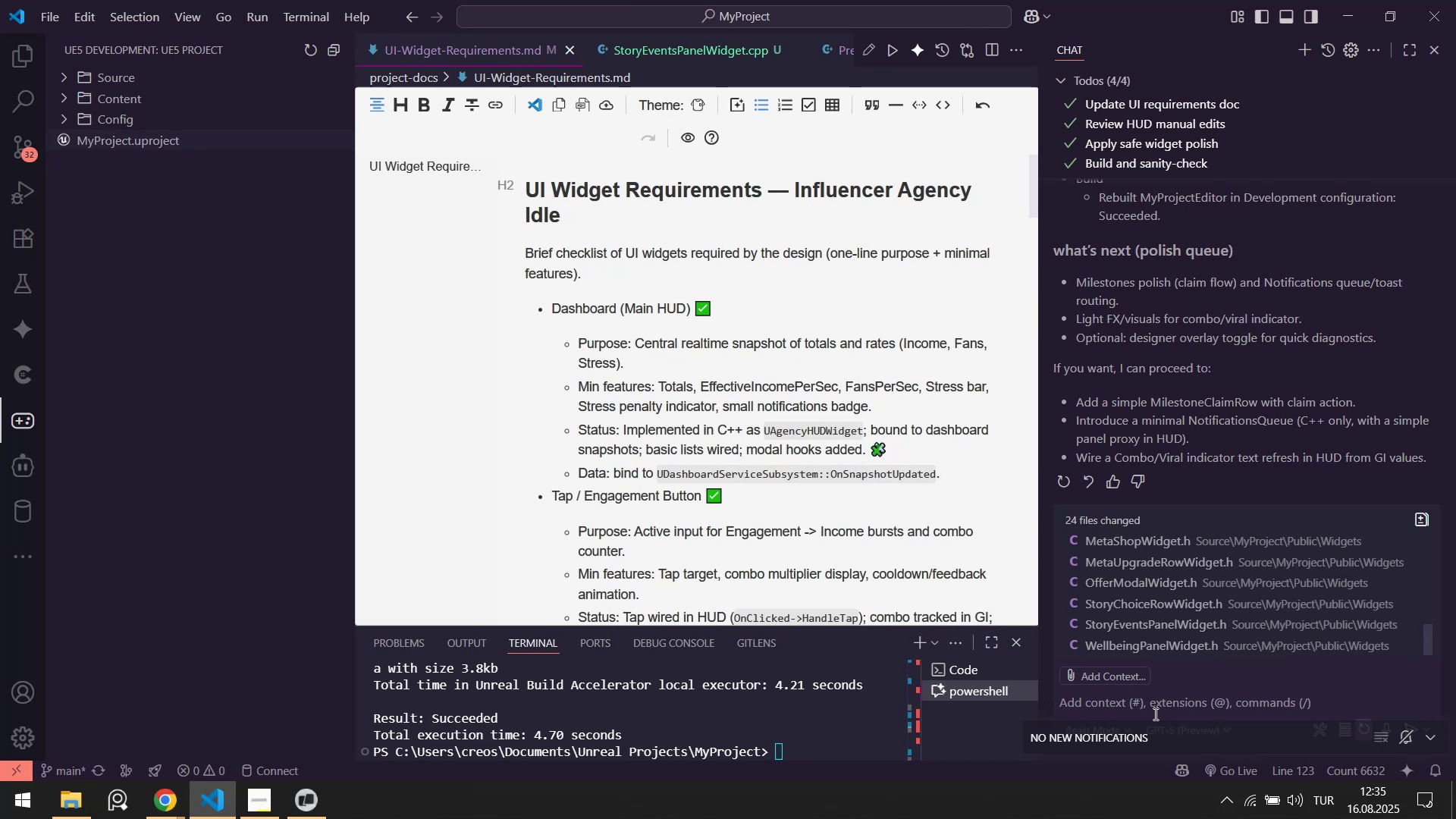 
mouse_move([130, 143])
 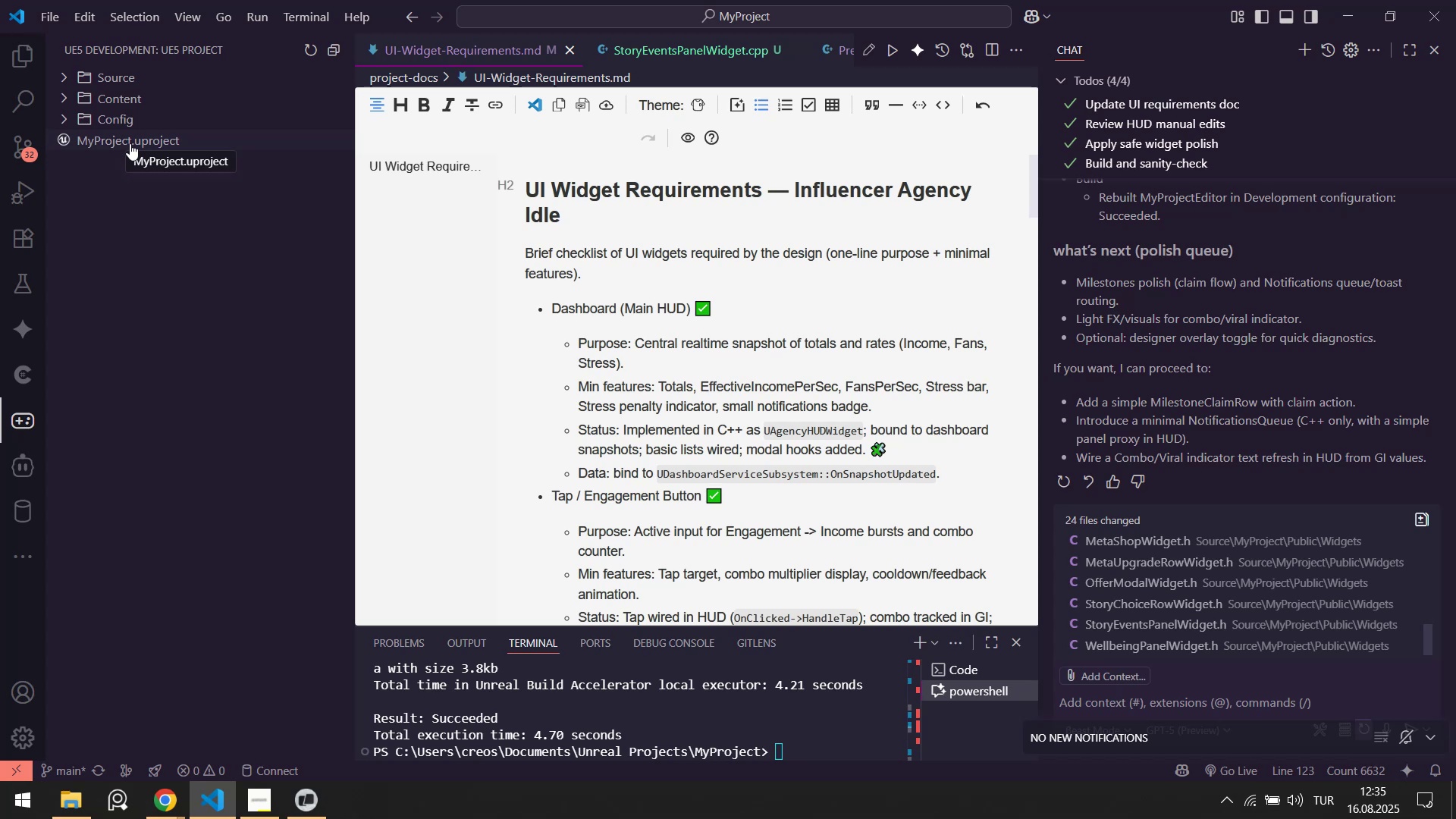 
wait(6.66)
 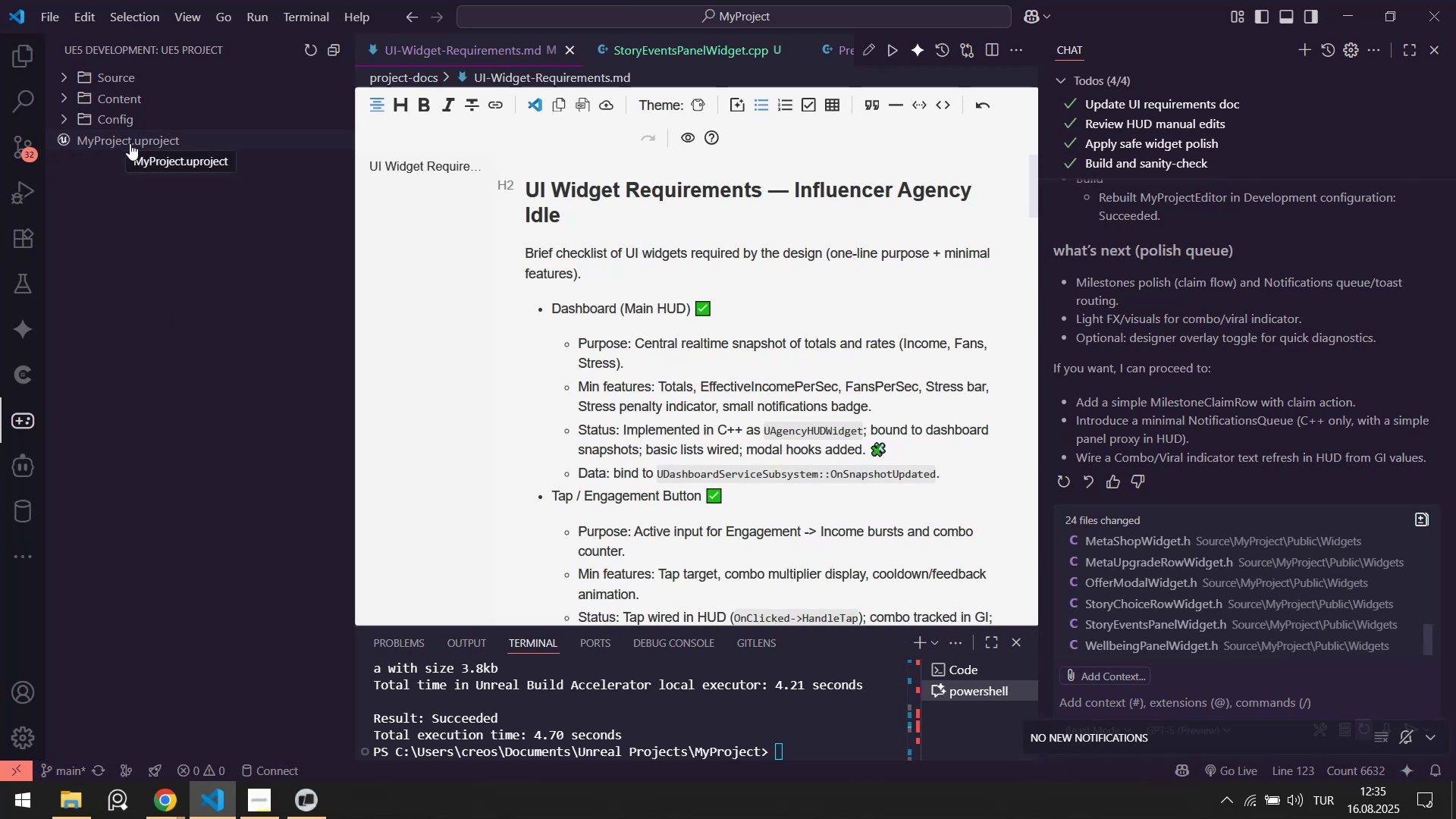 
left_click([1428, 738])
 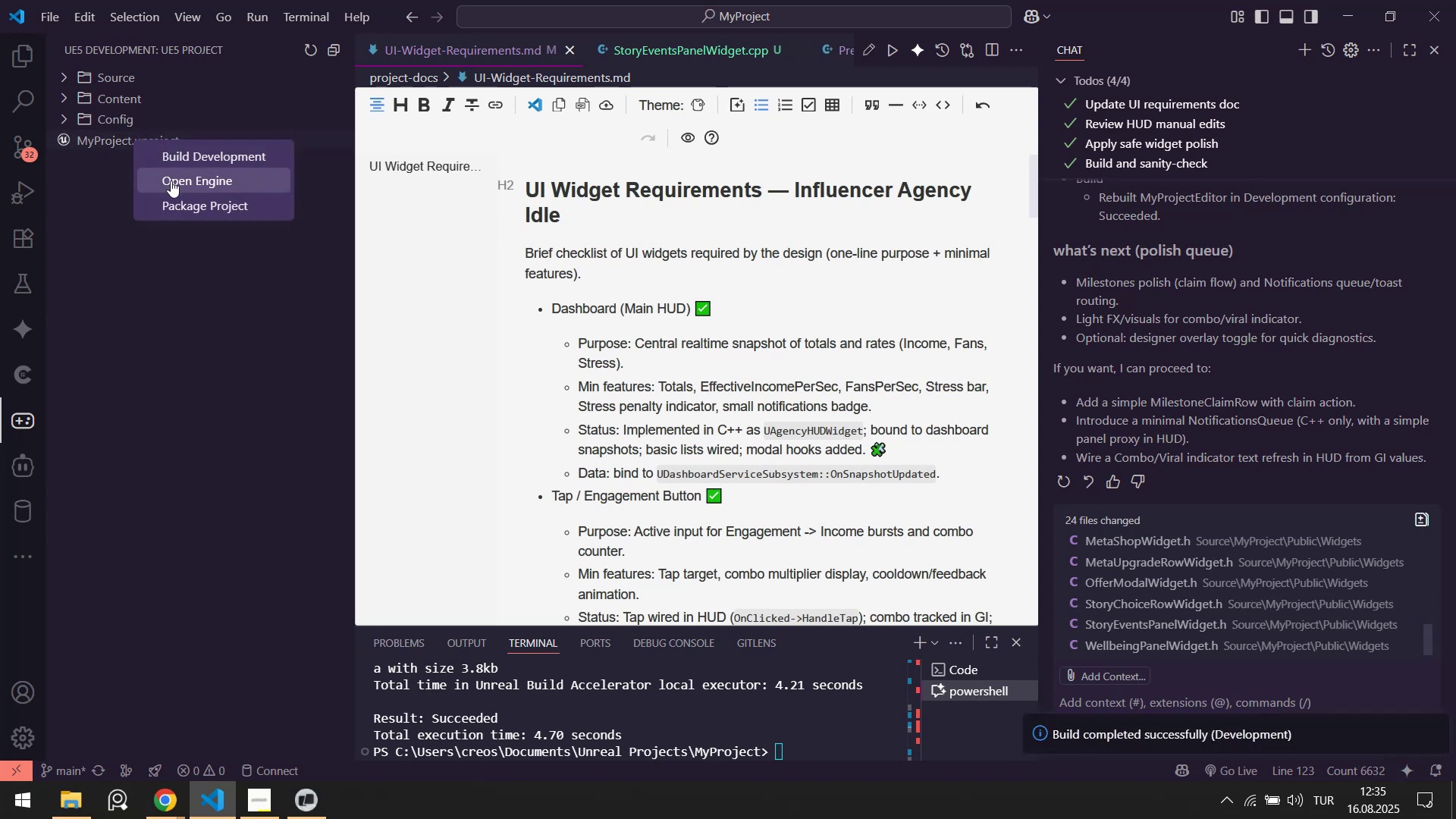 
left_click([182, 177])
 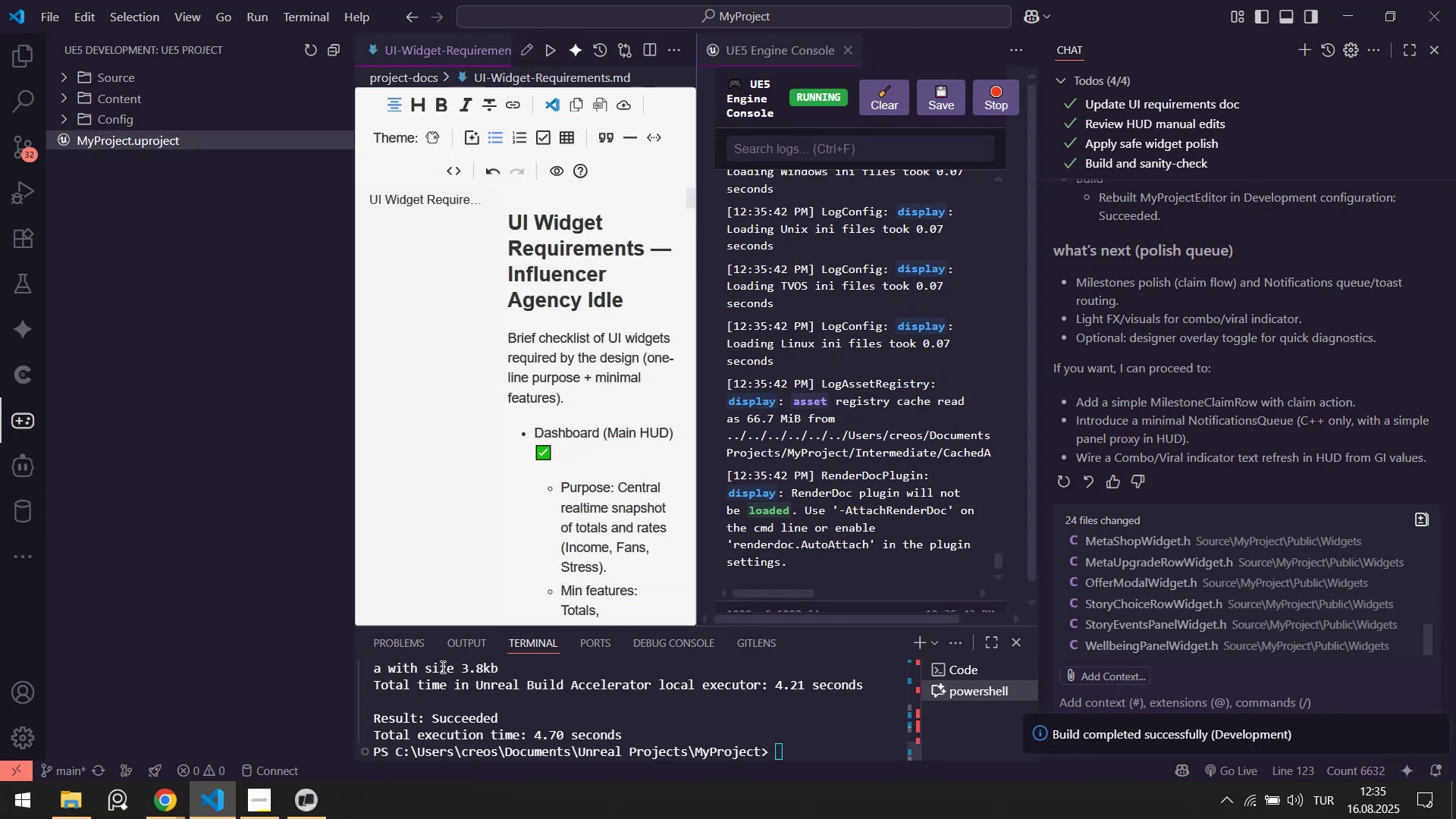 
left_click([304, 818])
 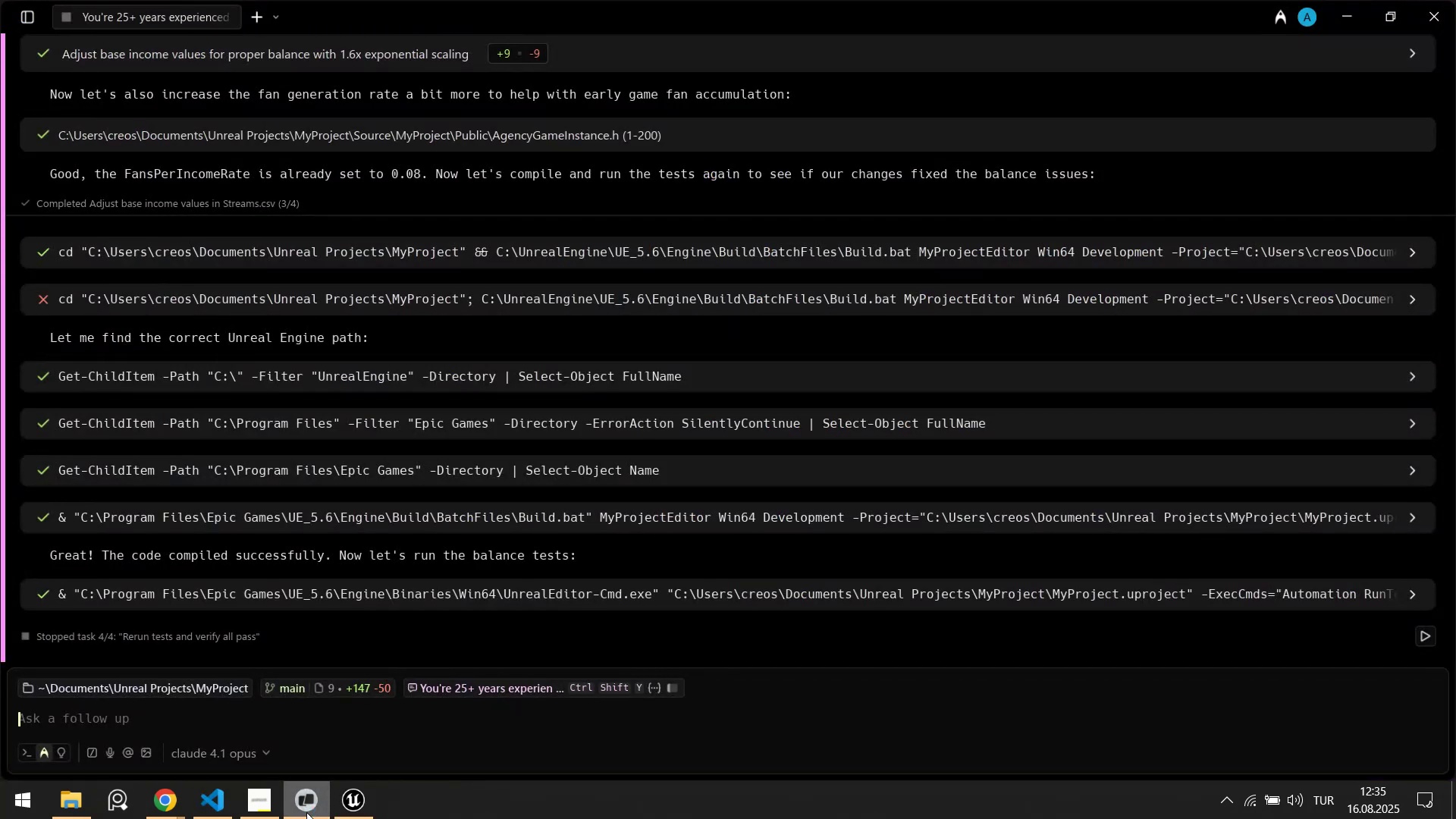 
left_click([306, 812])
 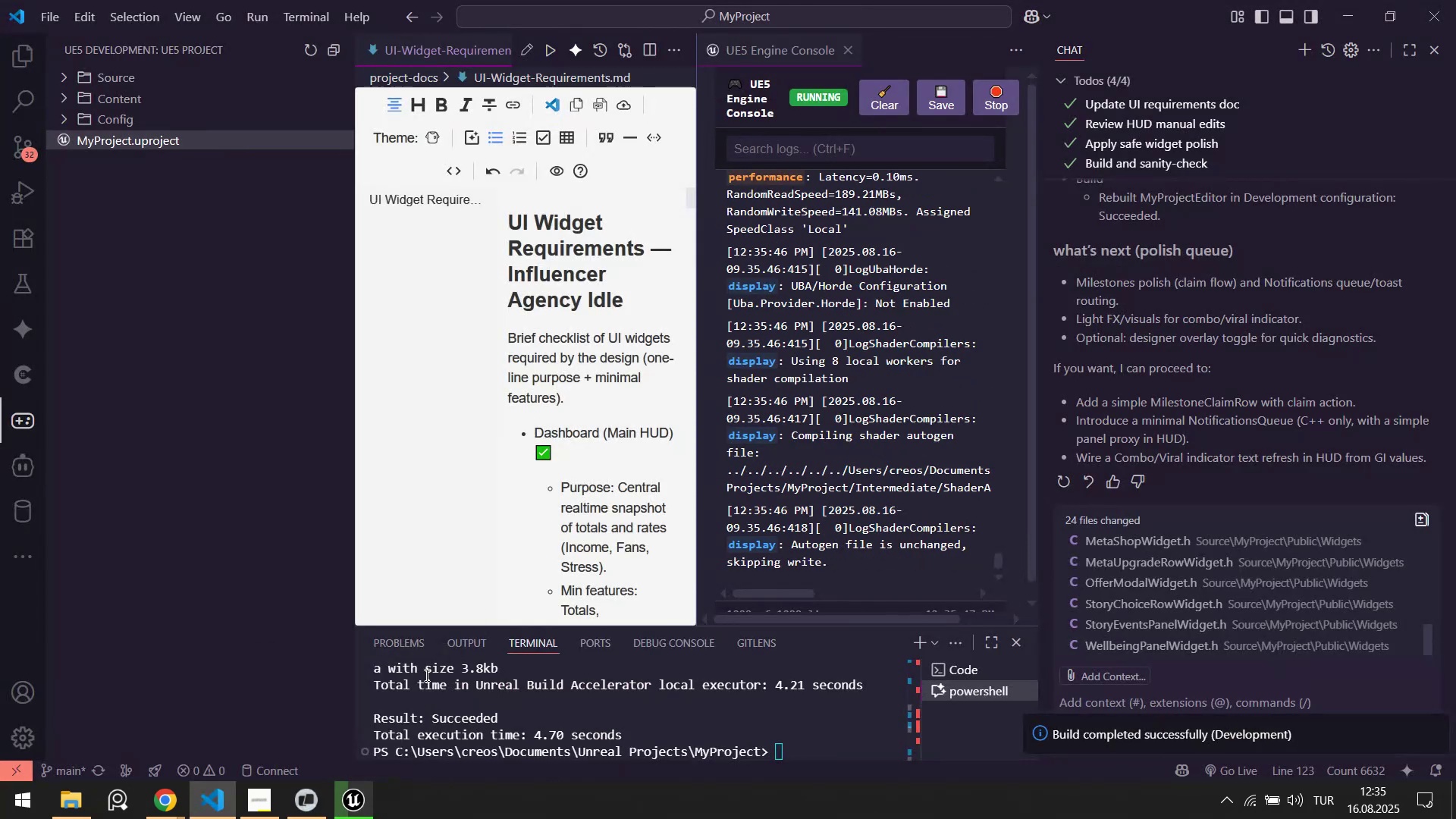 
left_click([353, 818])
 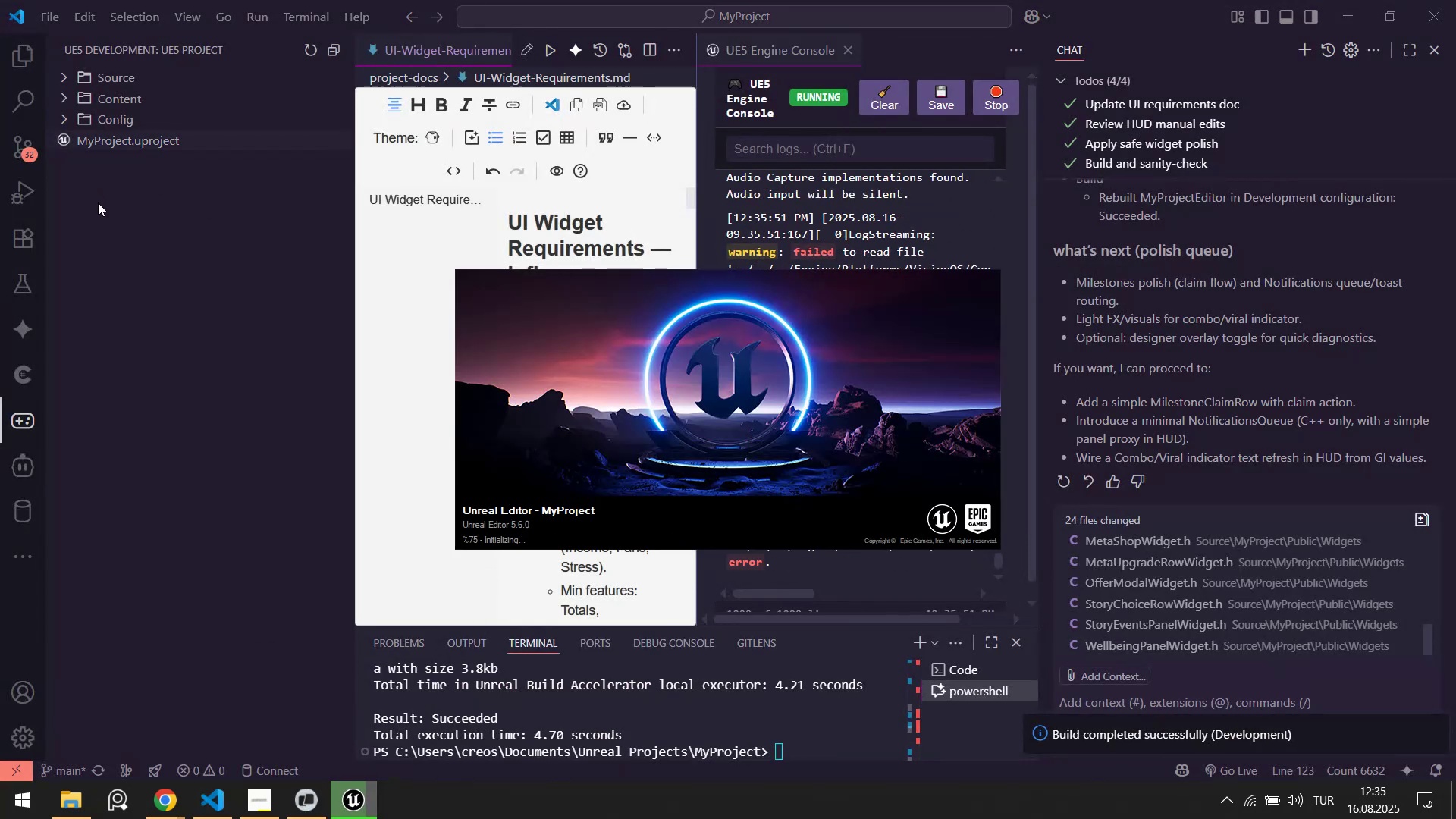 
left_click([23, 156])
 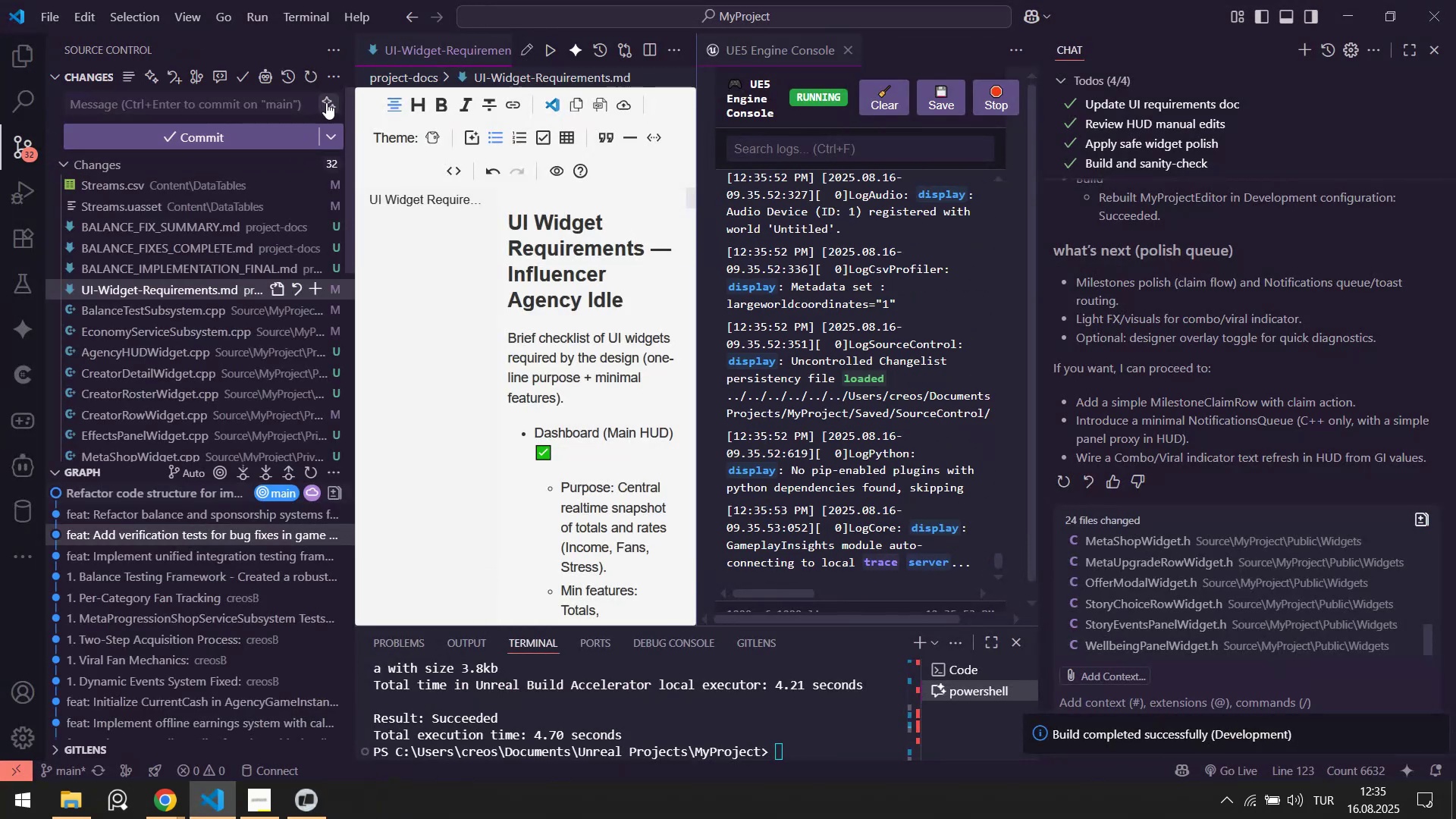 
left_click([336, 102])
 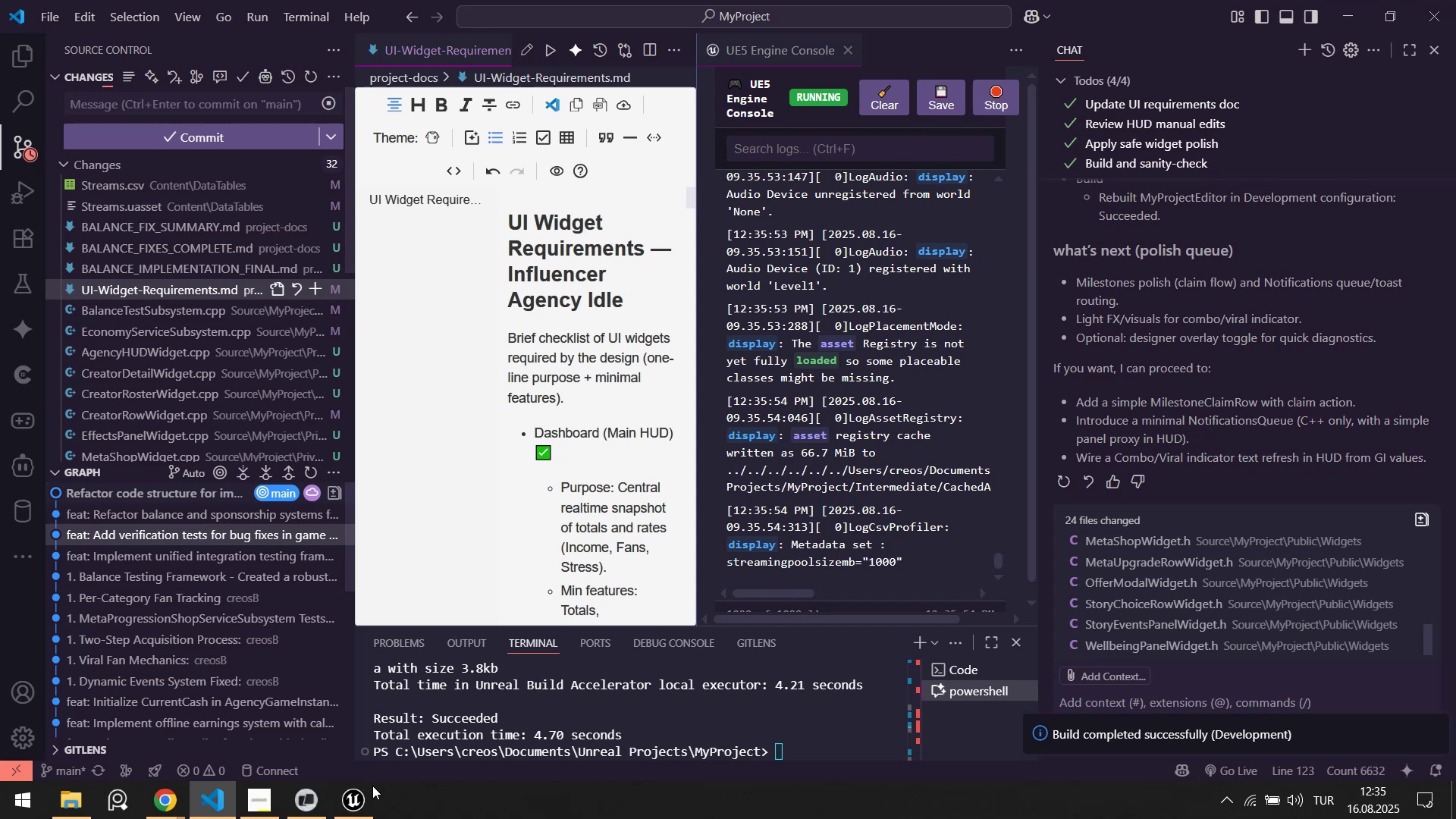 
left_click([374, 810])
 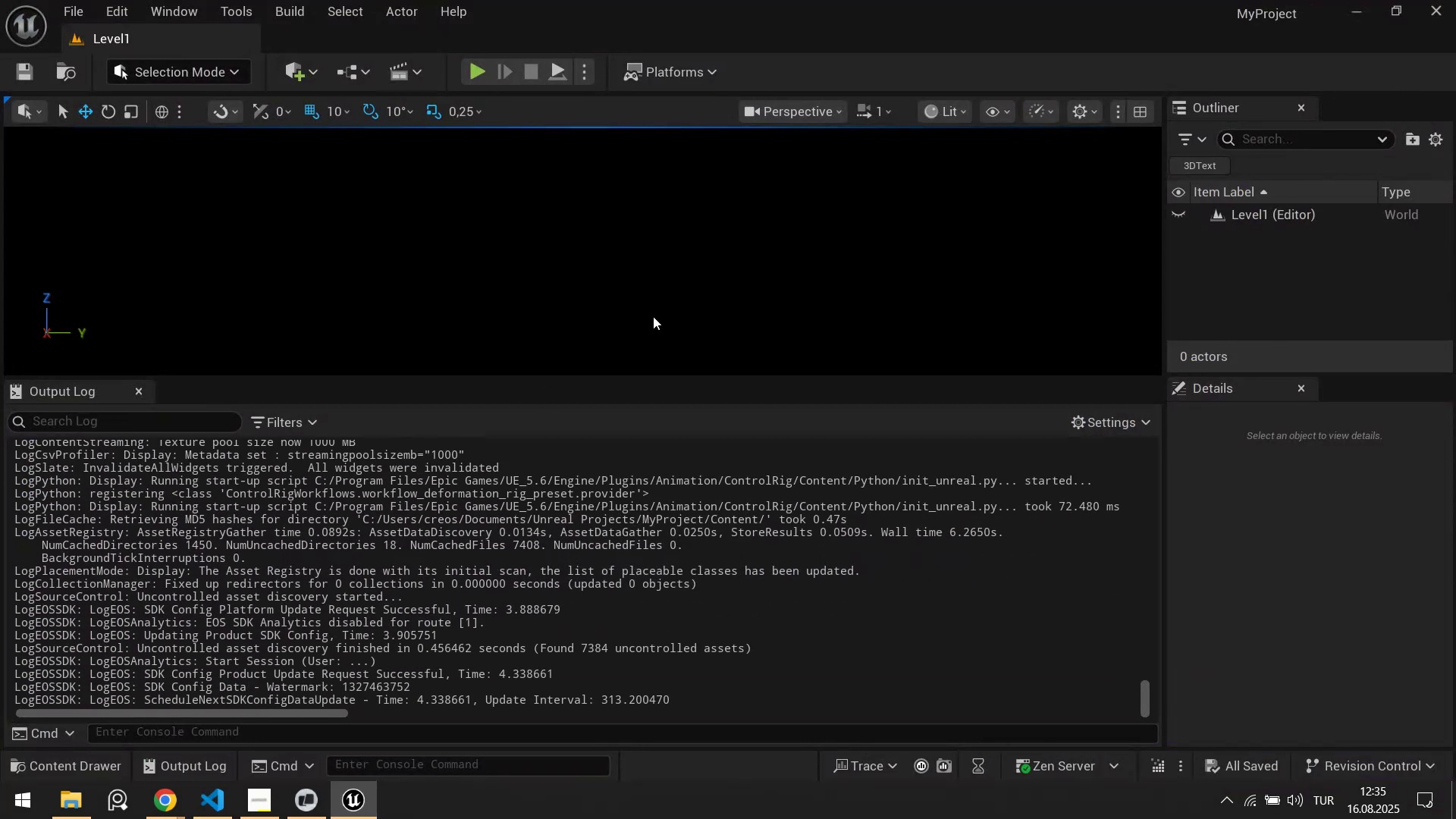 
right_click([513, 533])
 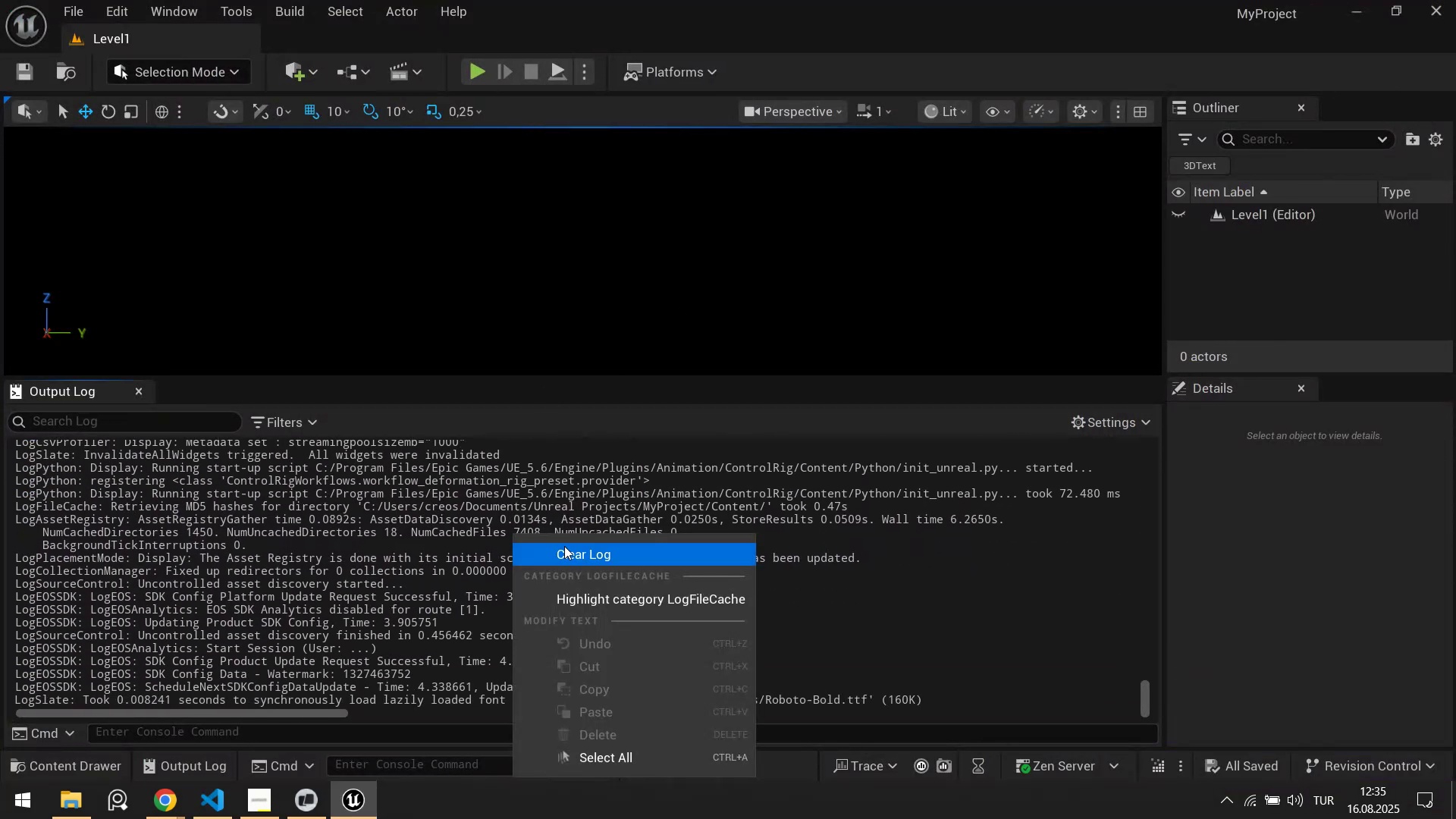 
left_click([567, 547])
 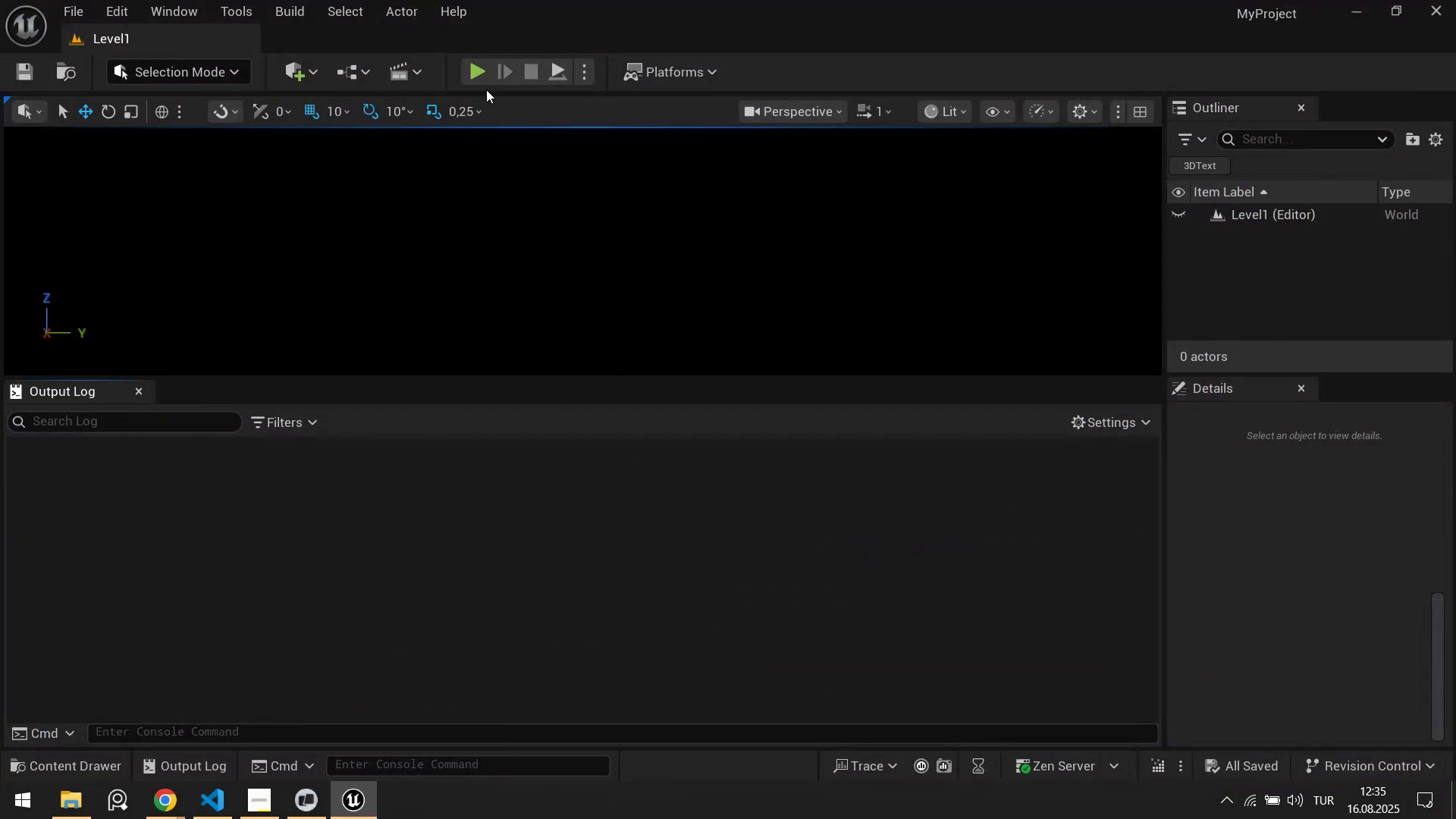 
left_click([472, 74])
 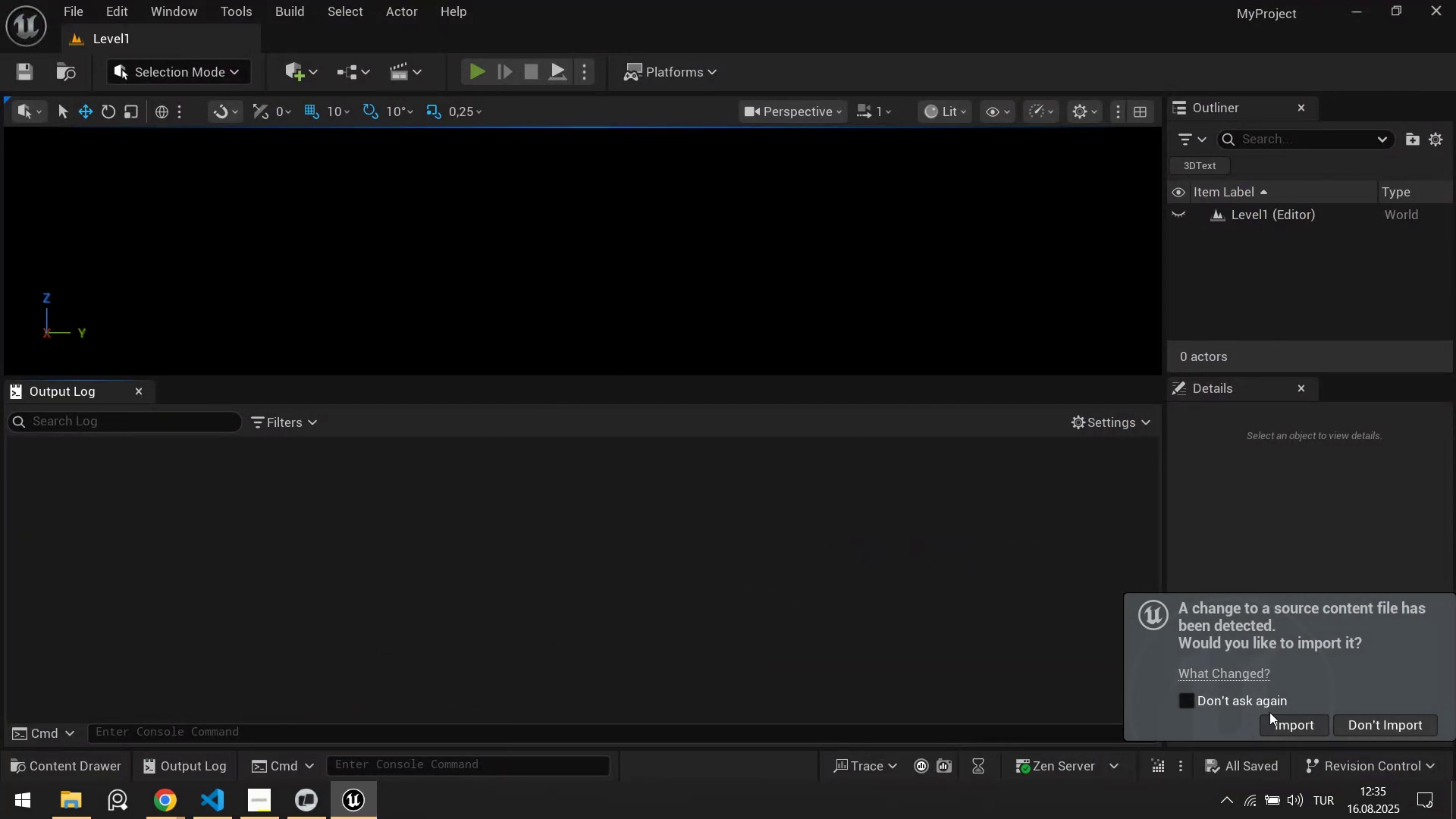 
left_click([1294, 735])
 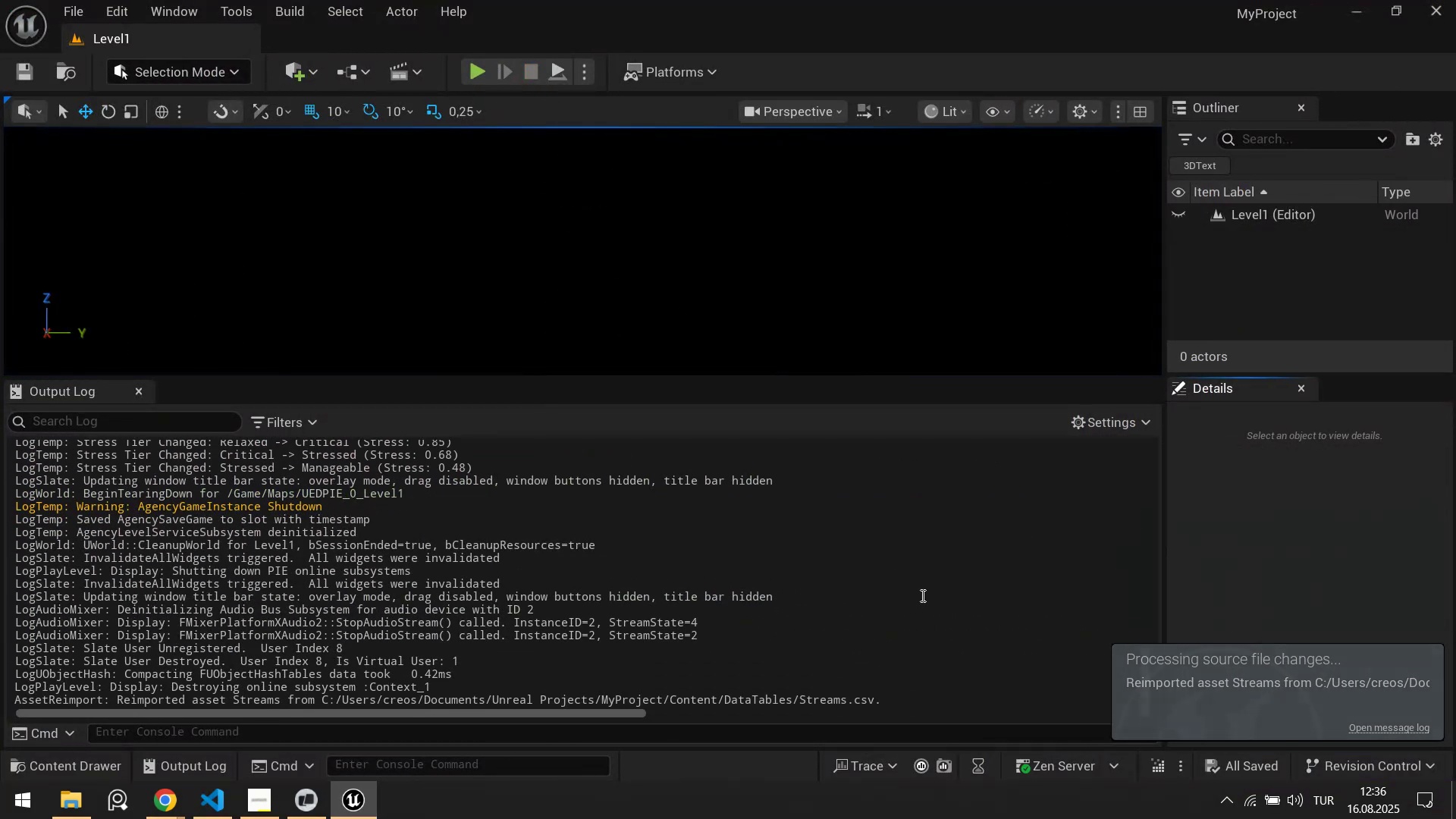 
left_click([485, 74])
 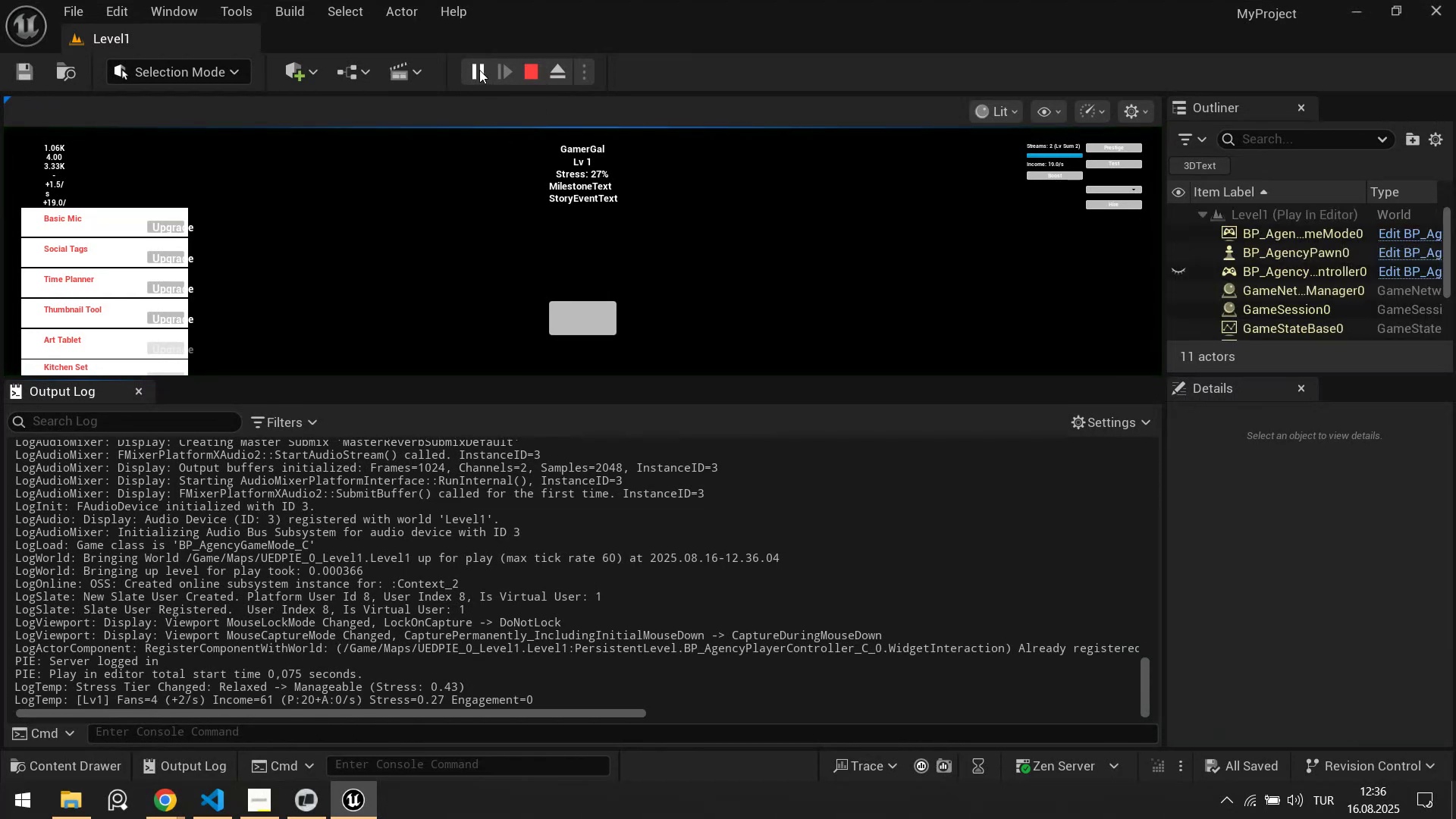 
right_click([441, 538])
 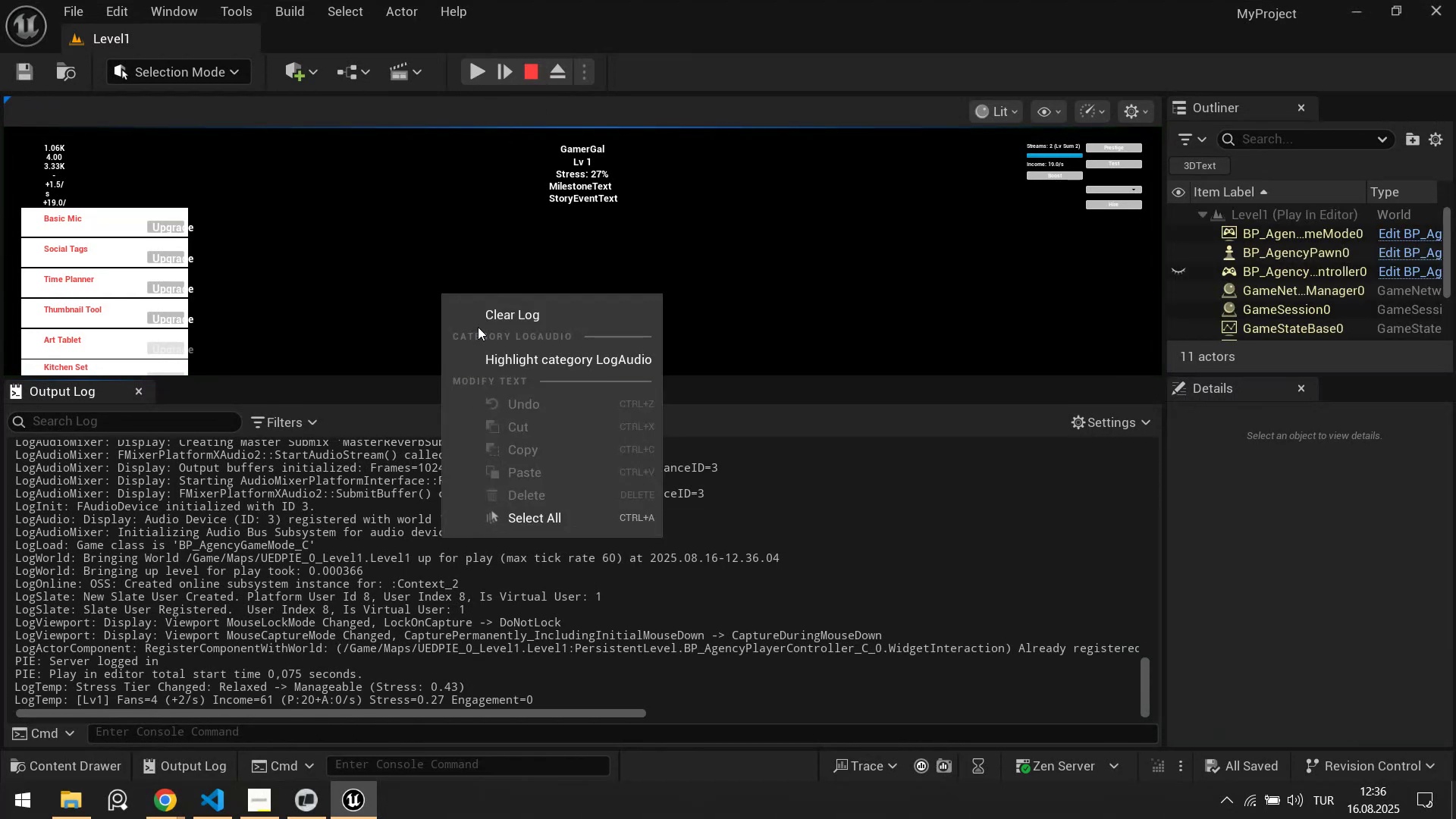 
left_click([498, 306])
 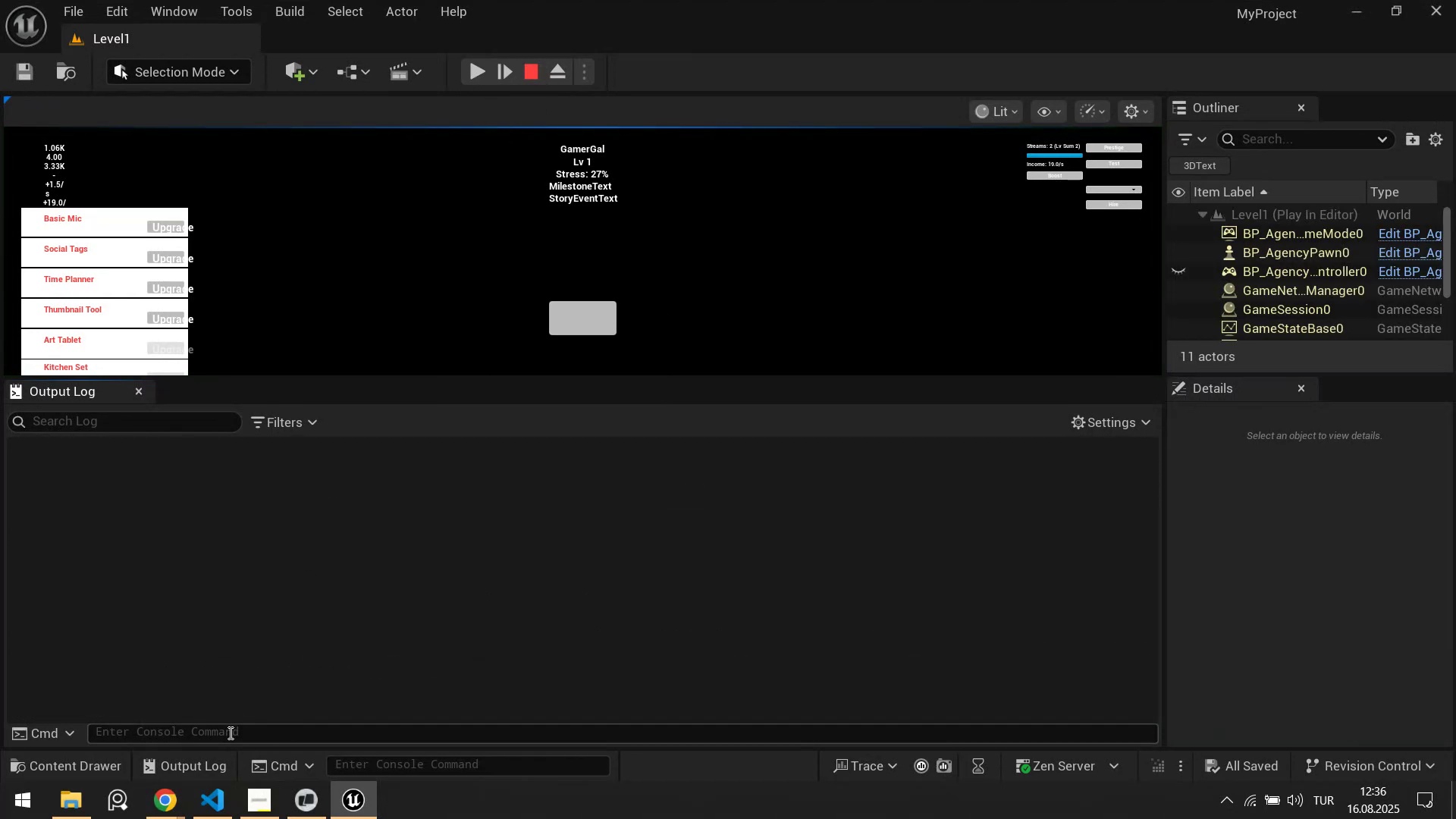 
left_click([229, 733])
 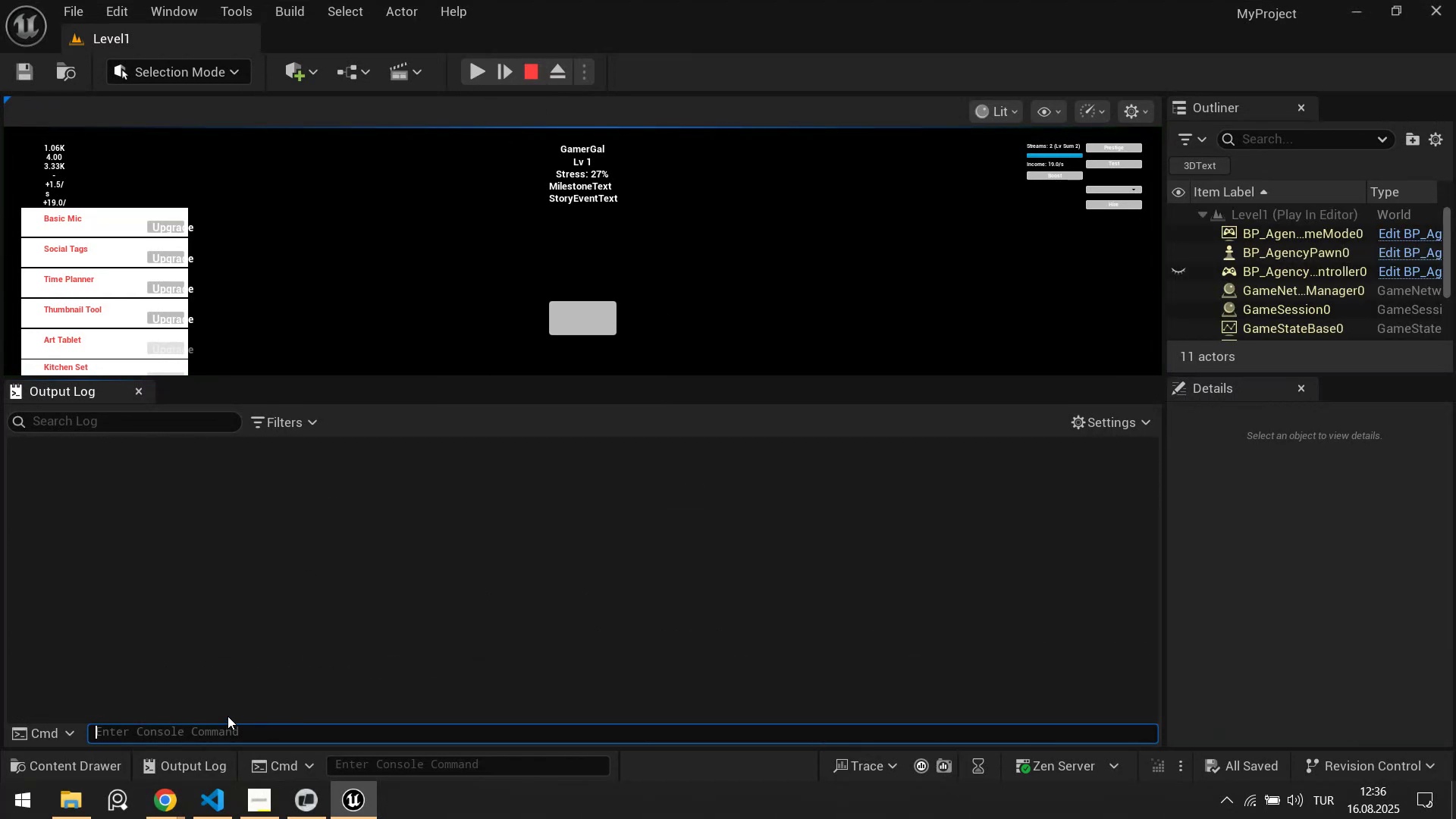 
type(myp)
 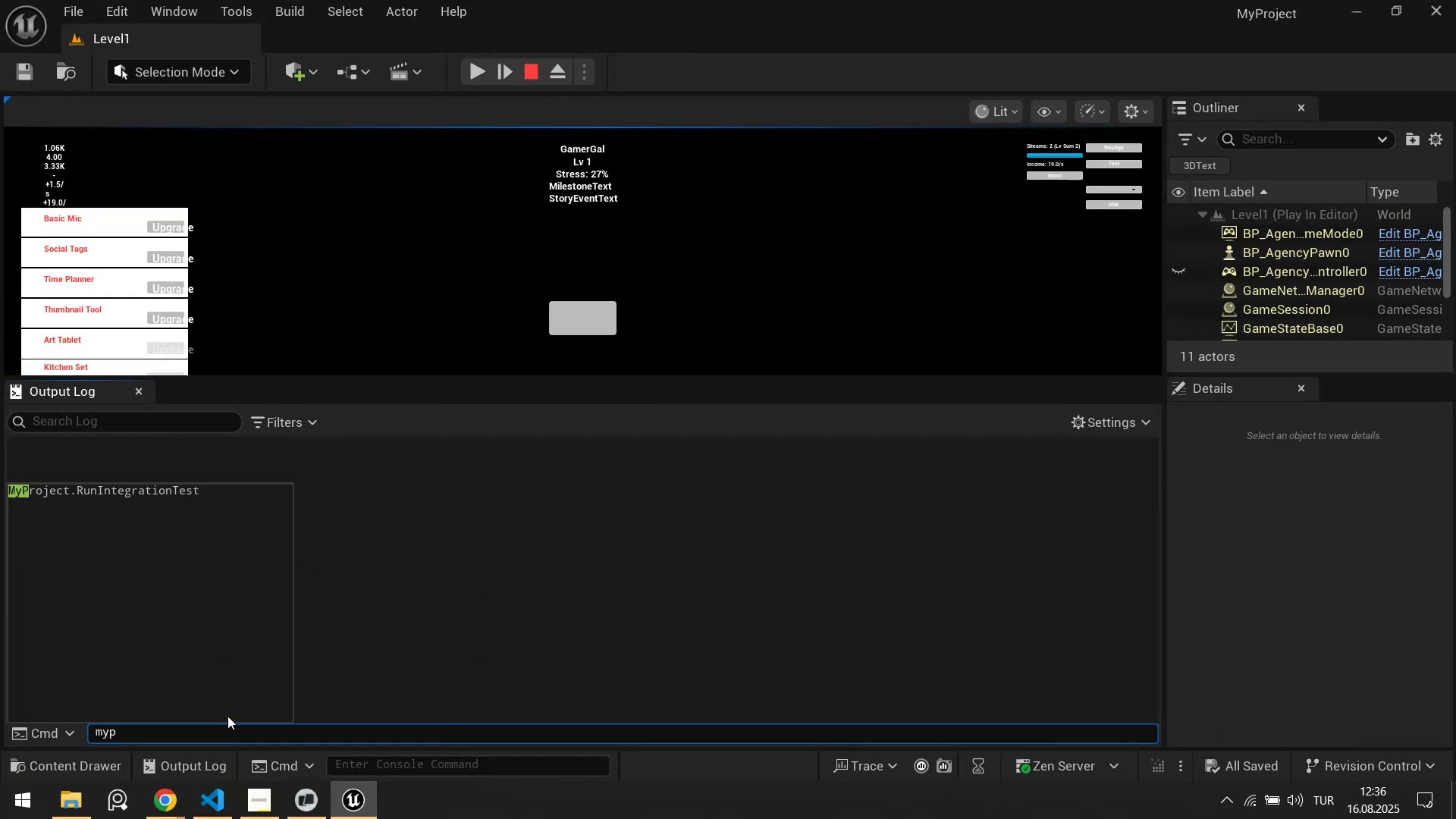 
key(ArrowDown)
 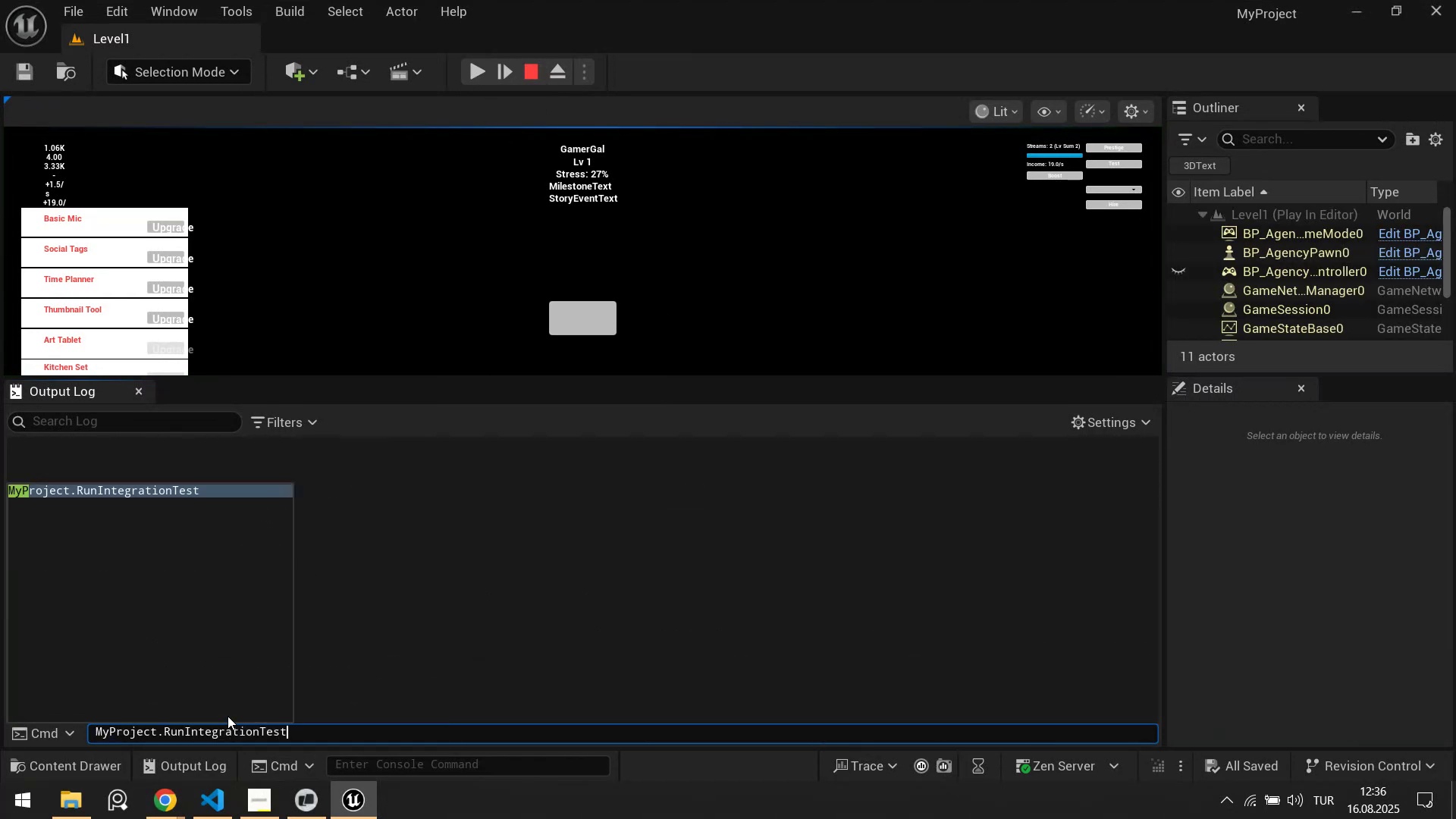 
key(Enter)
 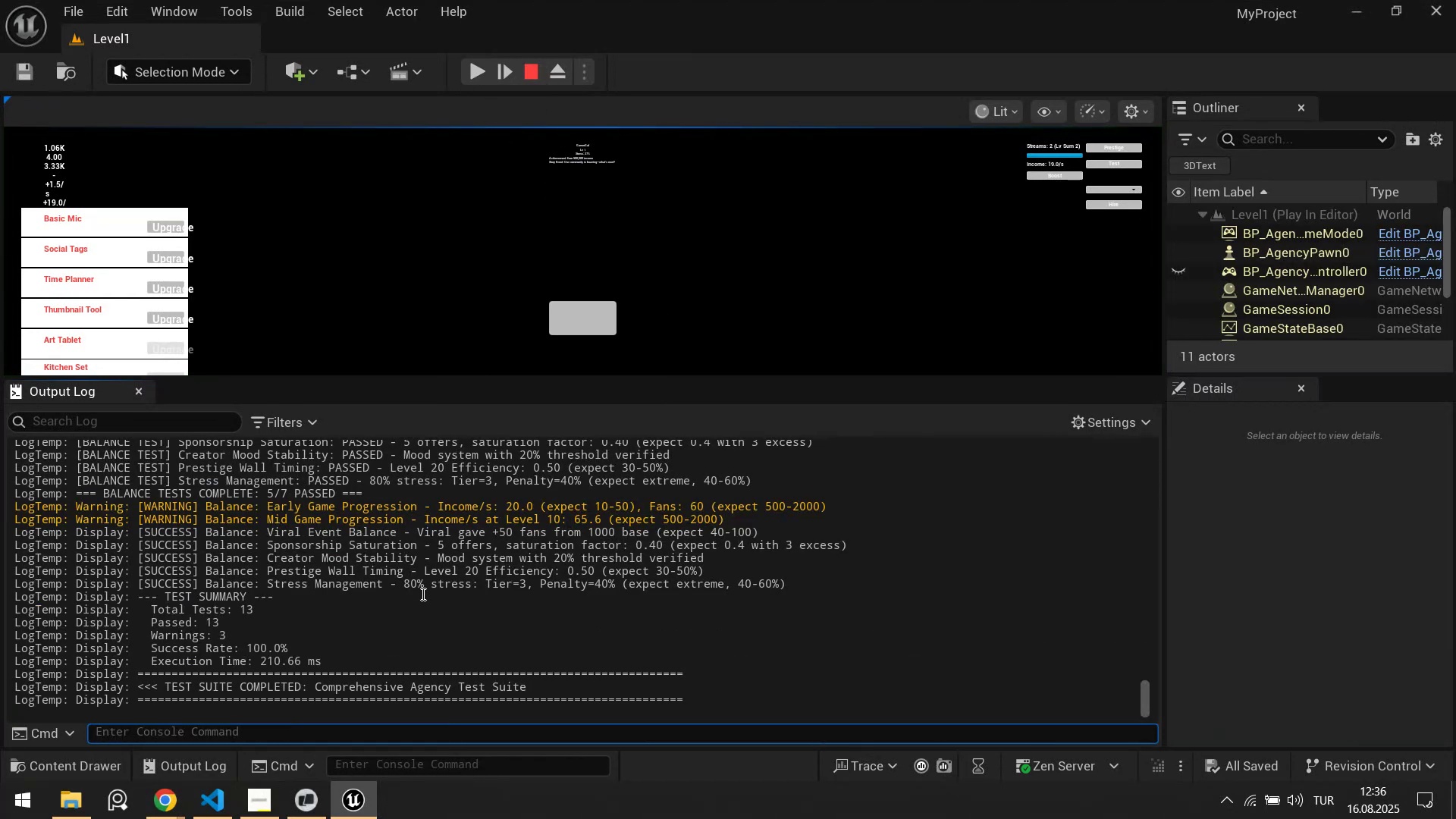 
scroll: coordinate [449, 577], scroll_direction: up, amount: 2.0
 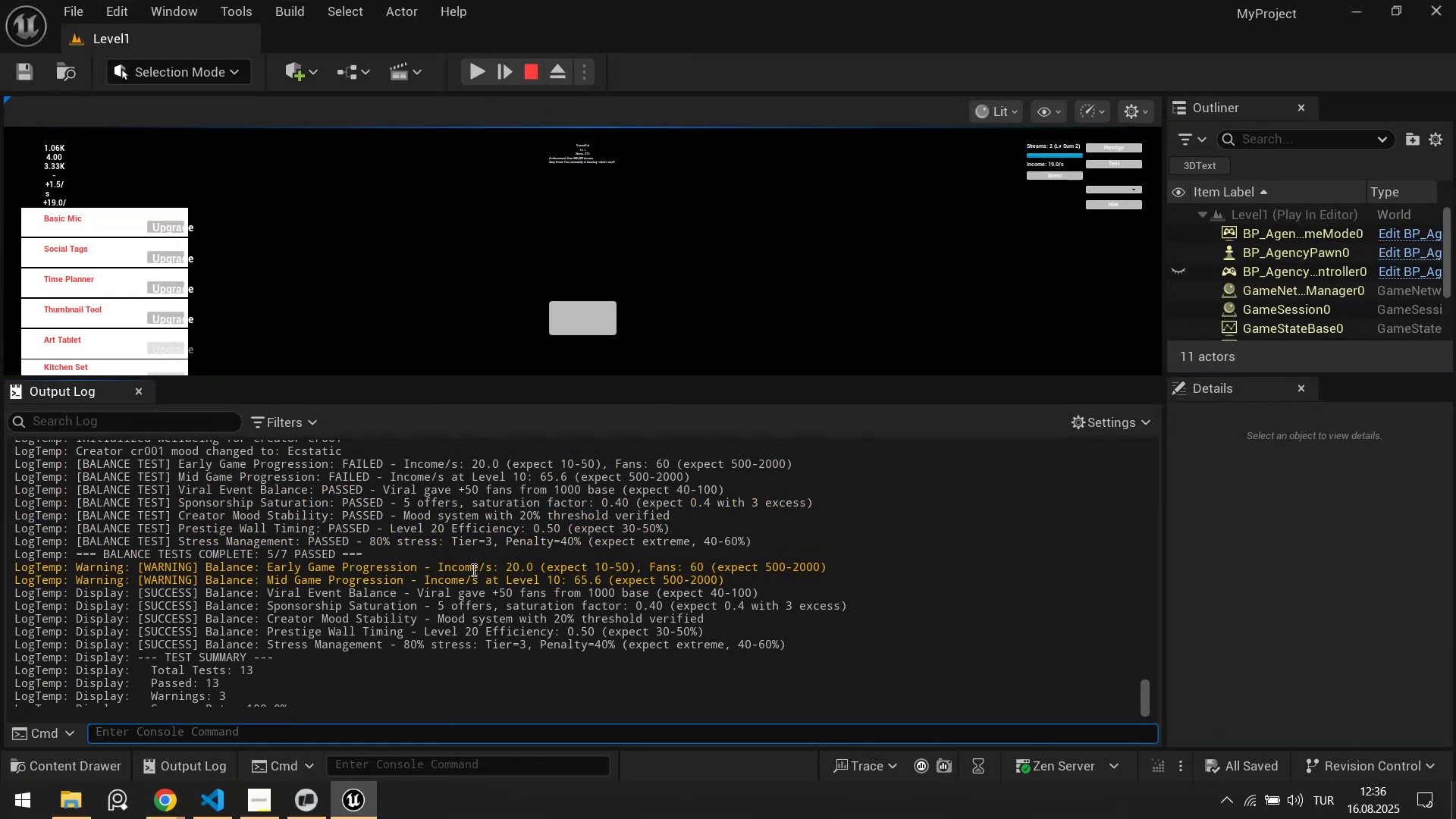 
left_click_drag(start_coordinate=[468, 564], to_coordinate=[618, 566])
 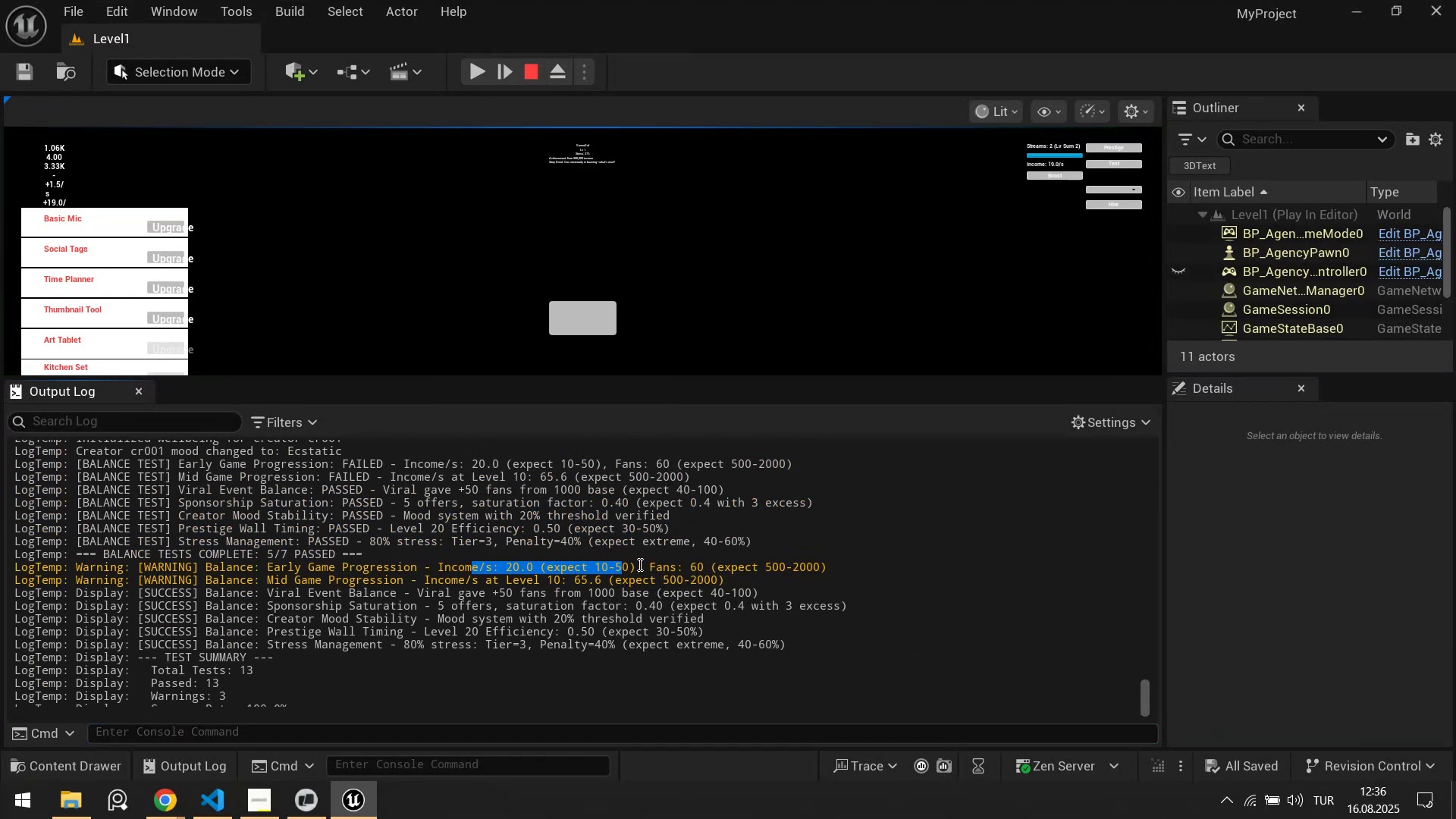 
left_click_drag(start_coordinate=[644, 564], to_coordinate=[763, 570])
 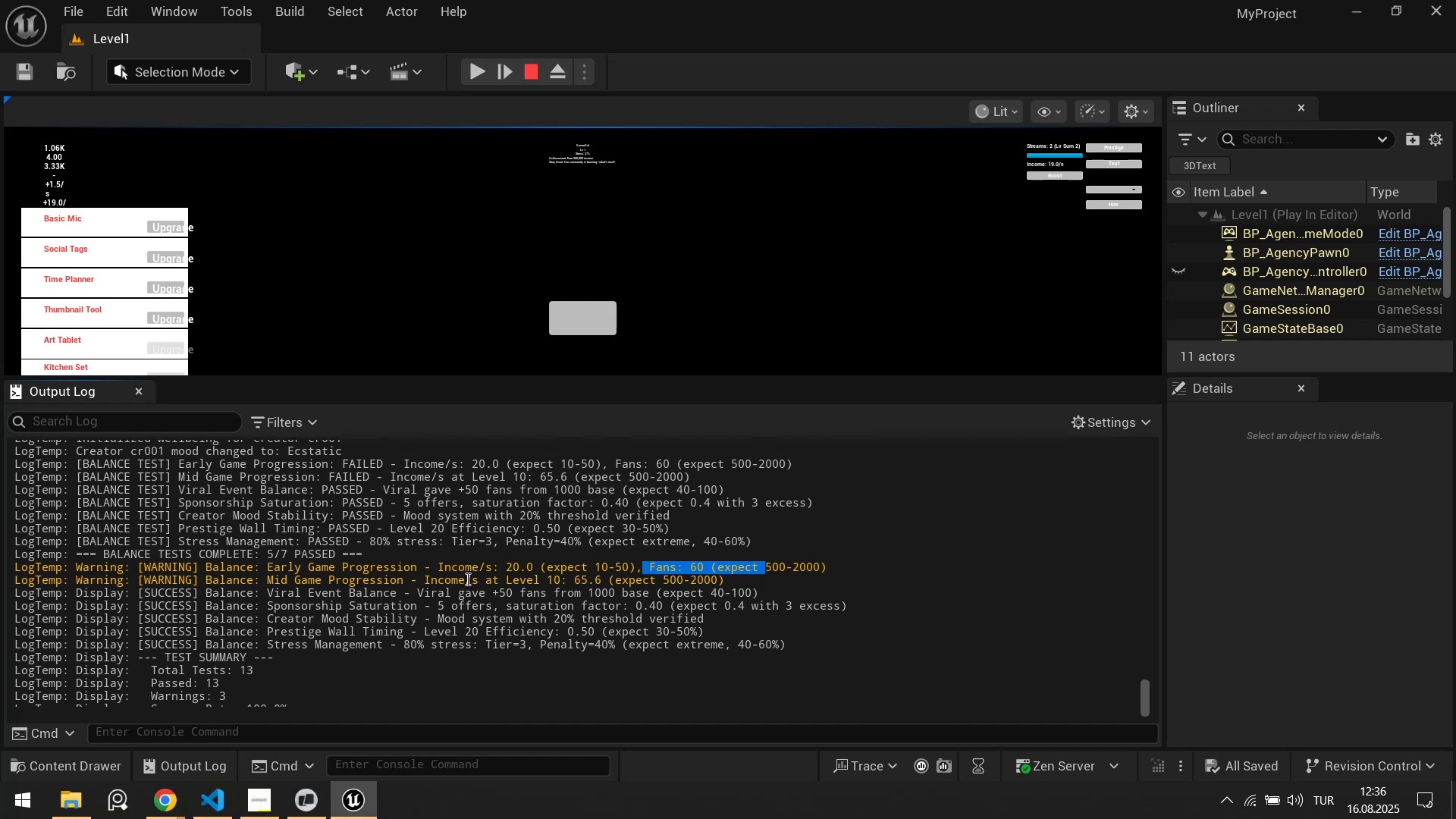 
left_click_drag(start_coordinate=[494, 578], to_coordinate=[607, 582])
 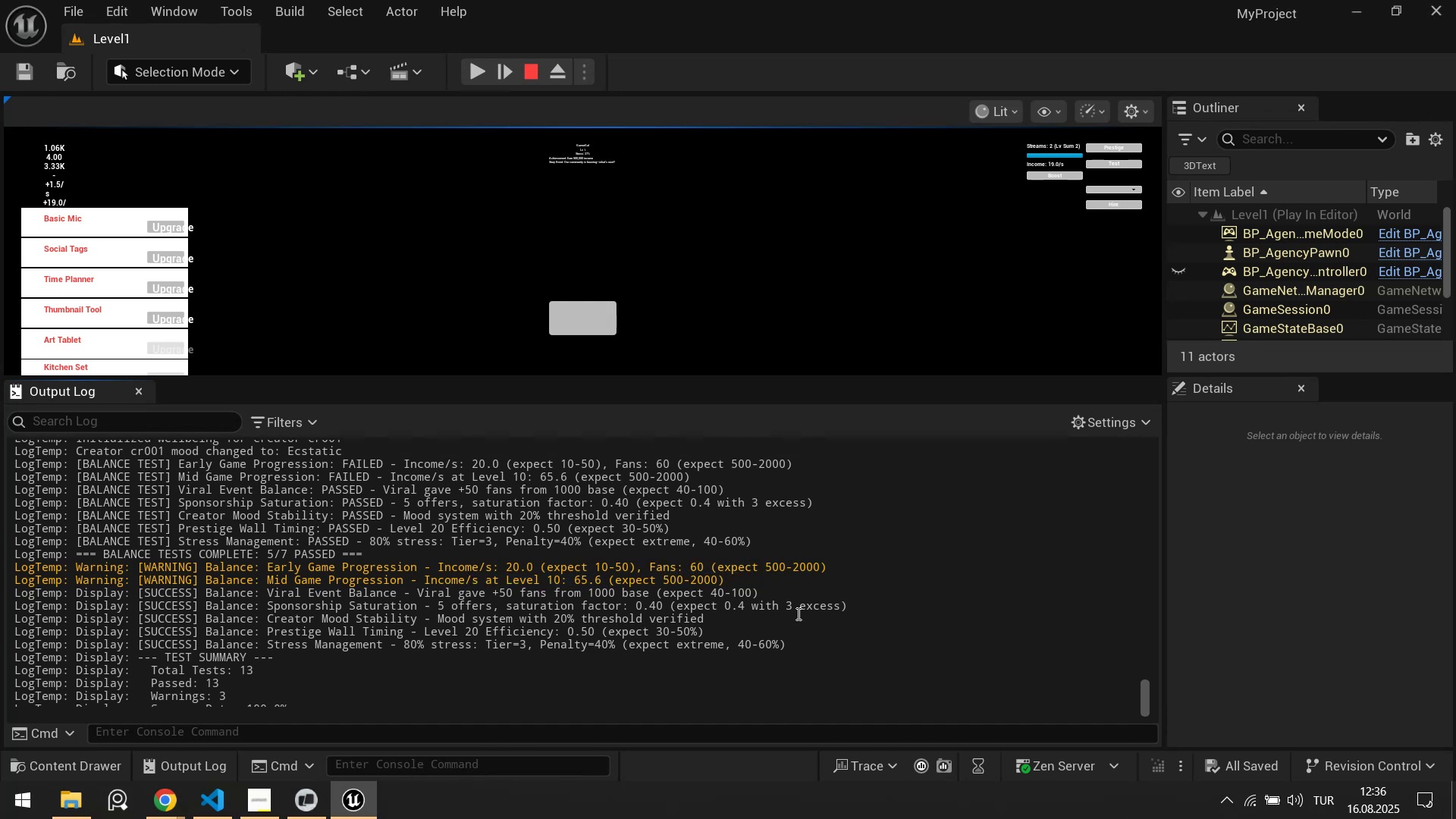 
double_click([806, 615])
 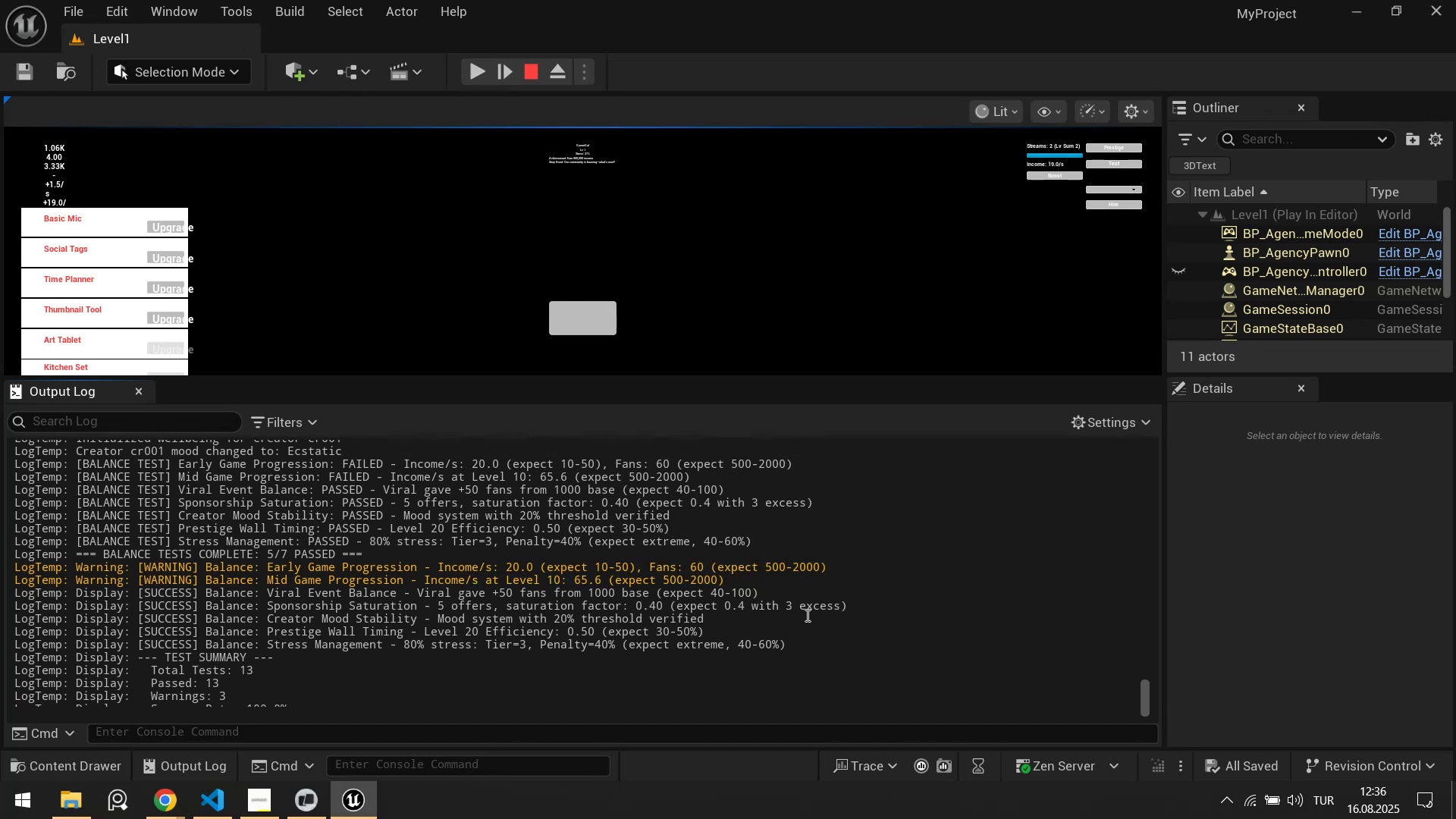 
key(Control+A)
 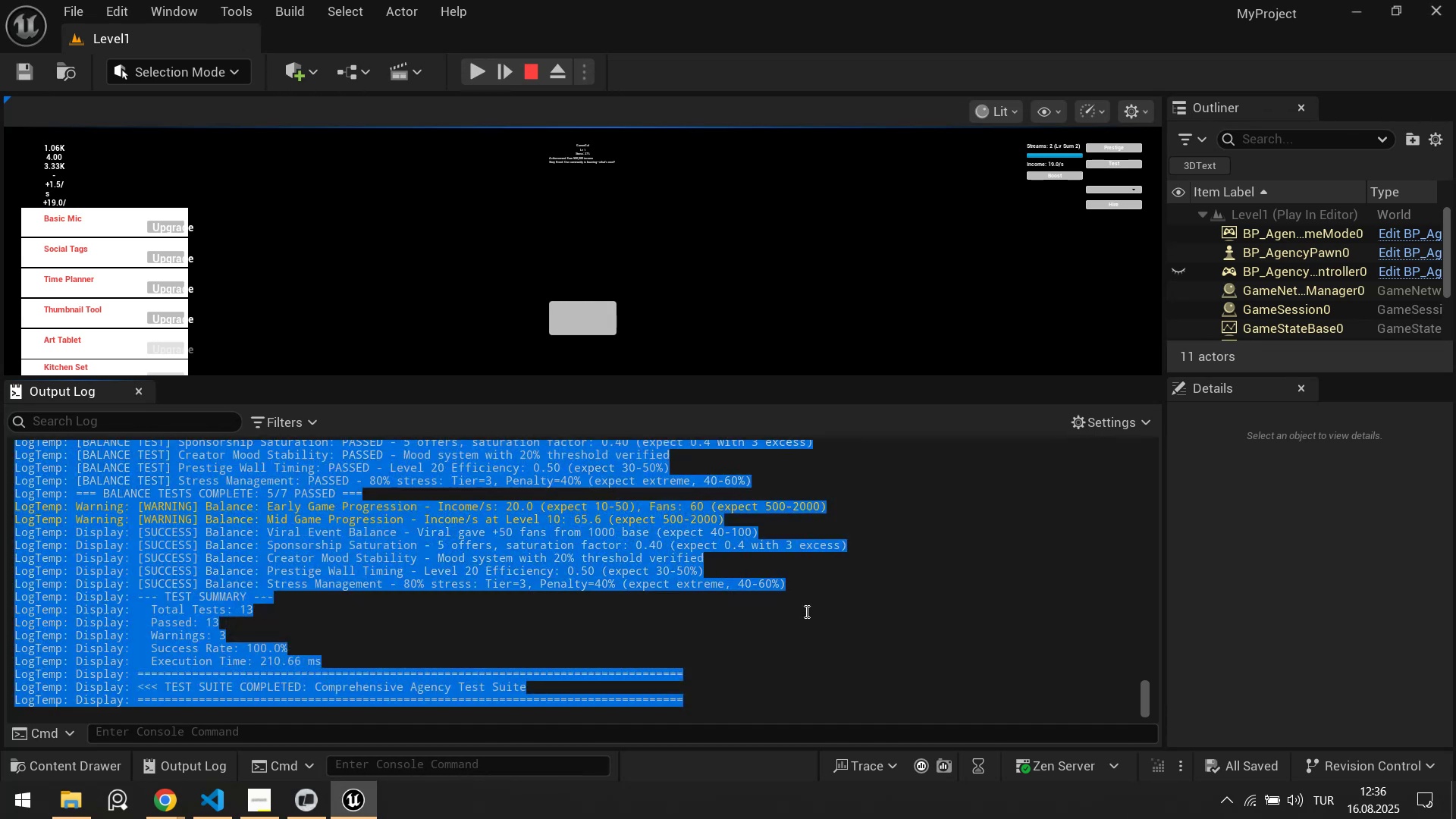 
key(Control+C)
 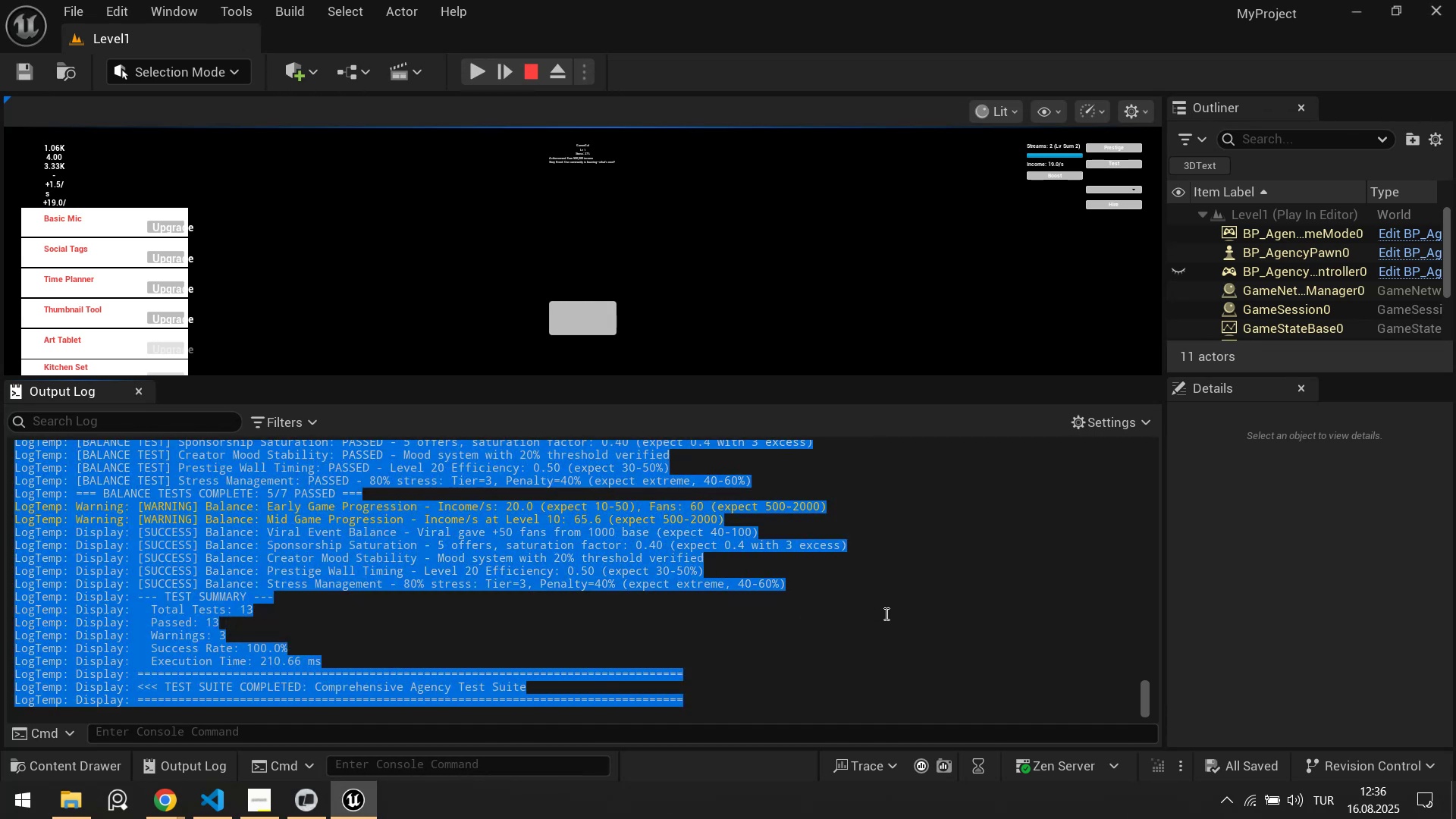 
left_click([885, 613])
 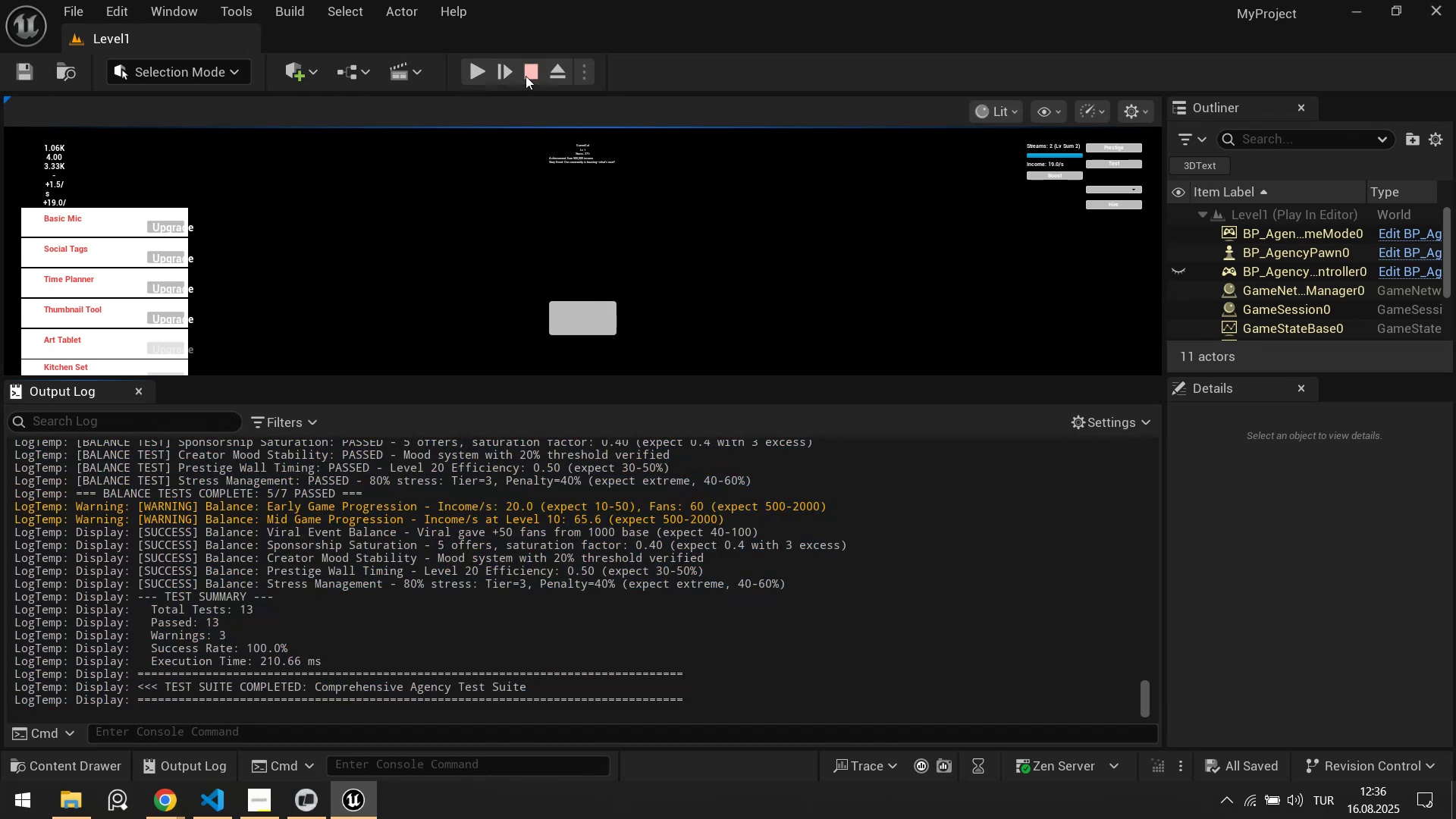 
left_click([531, 71])
 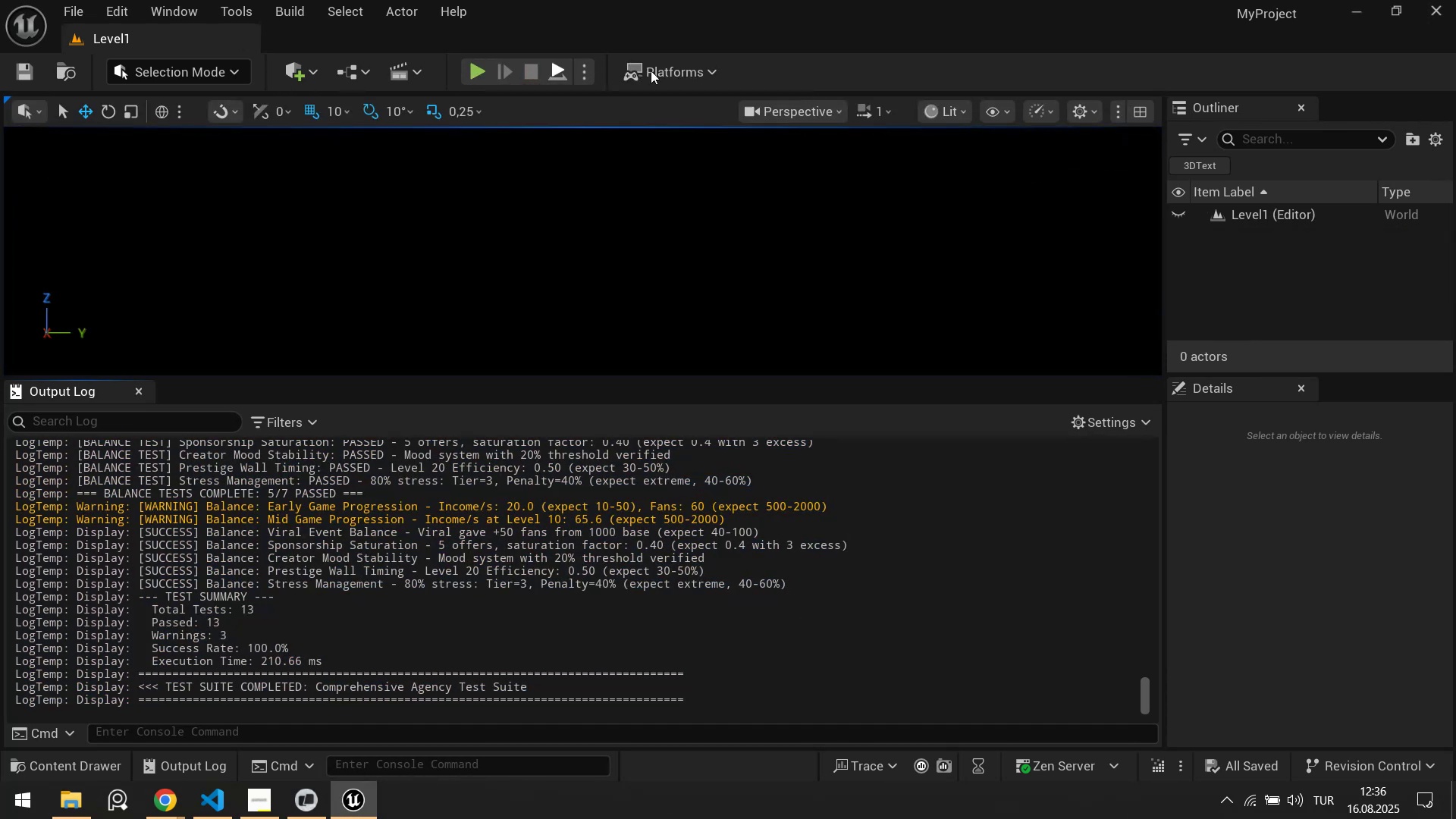 
left_click([1453, 4])
 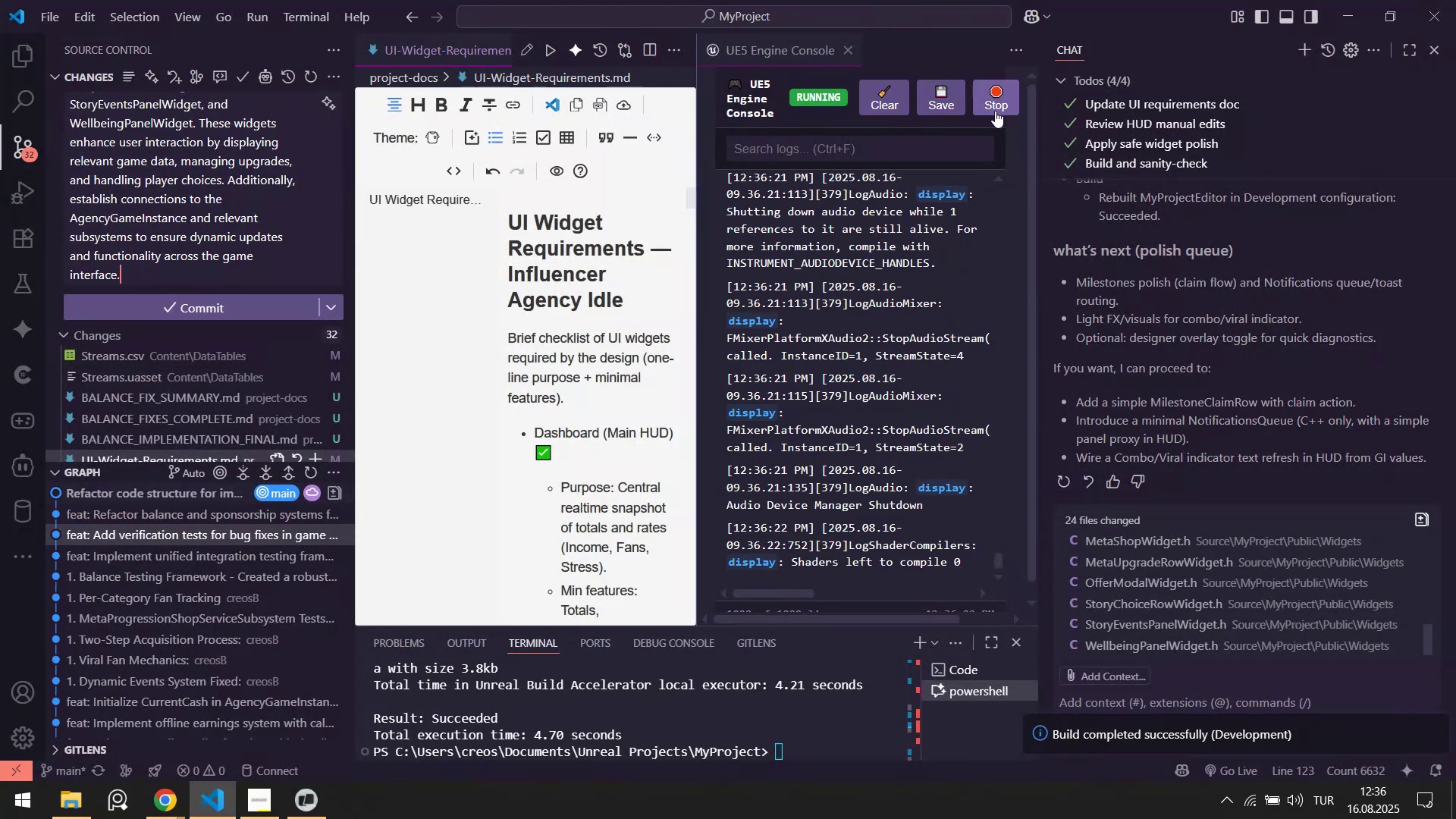 
left_click([994, 102])
 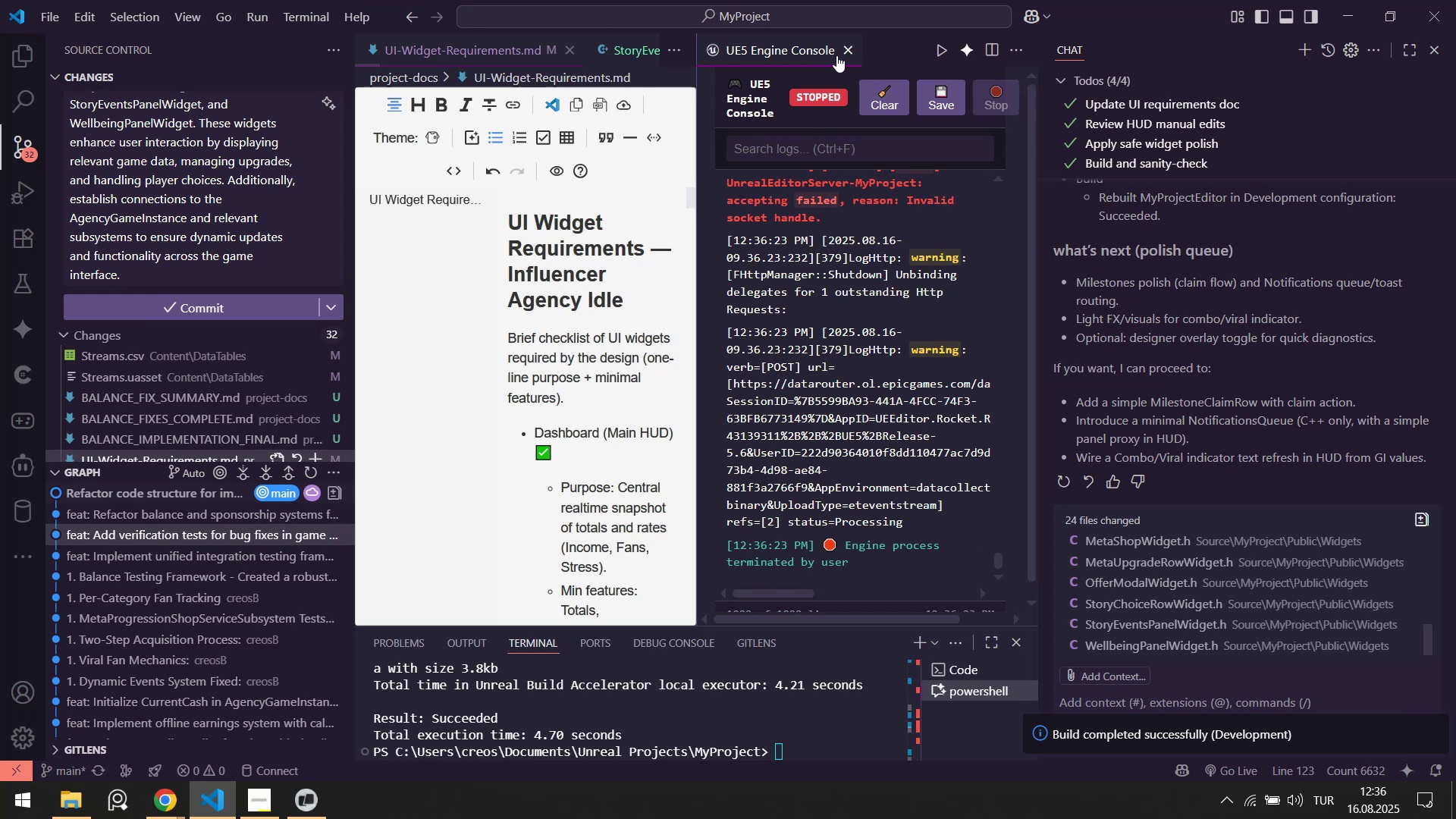 
left_click([849, 51])
 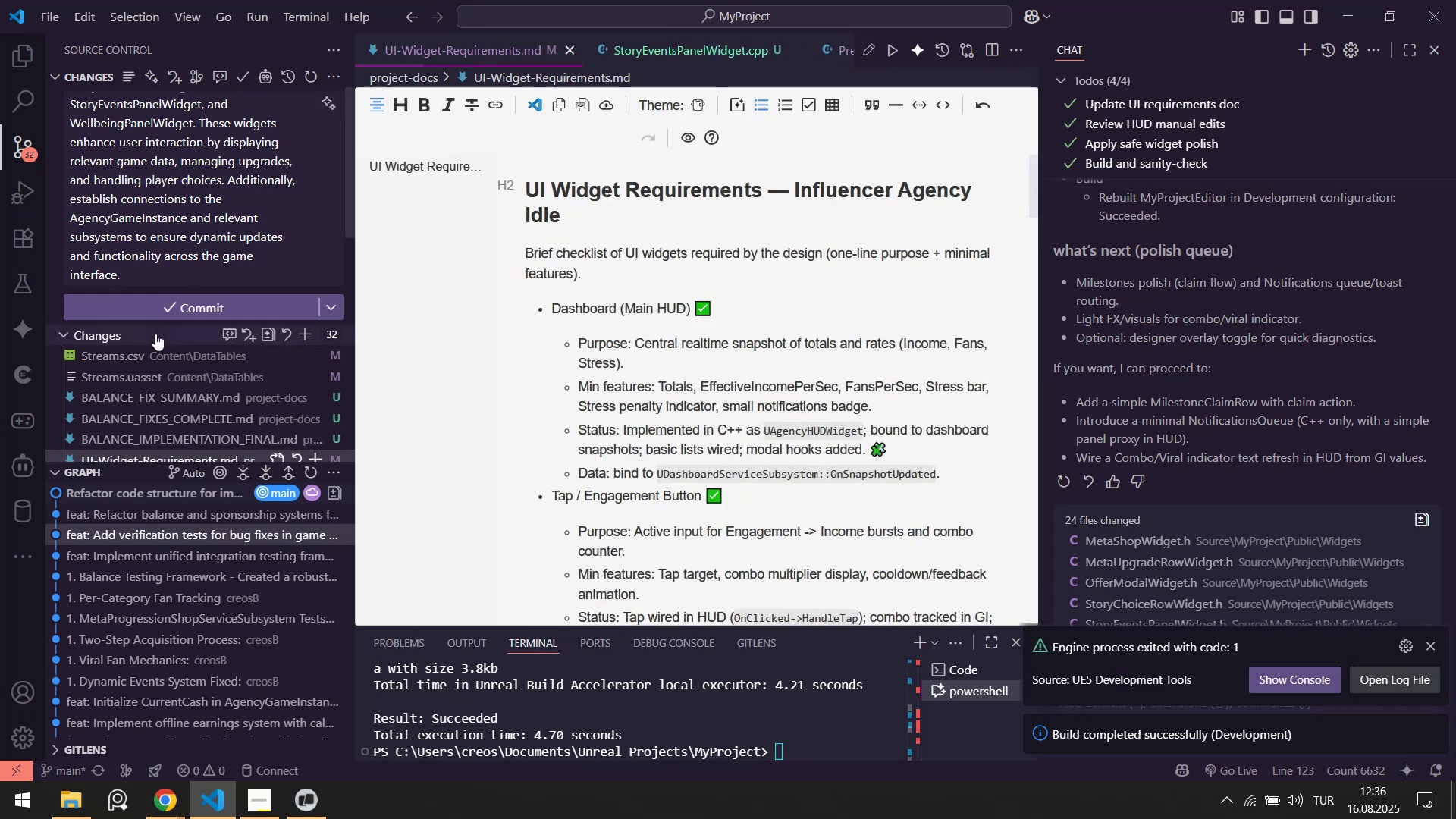 
scroll: coordinate [361, 180], scroll_direction: up, amount: 8.0
 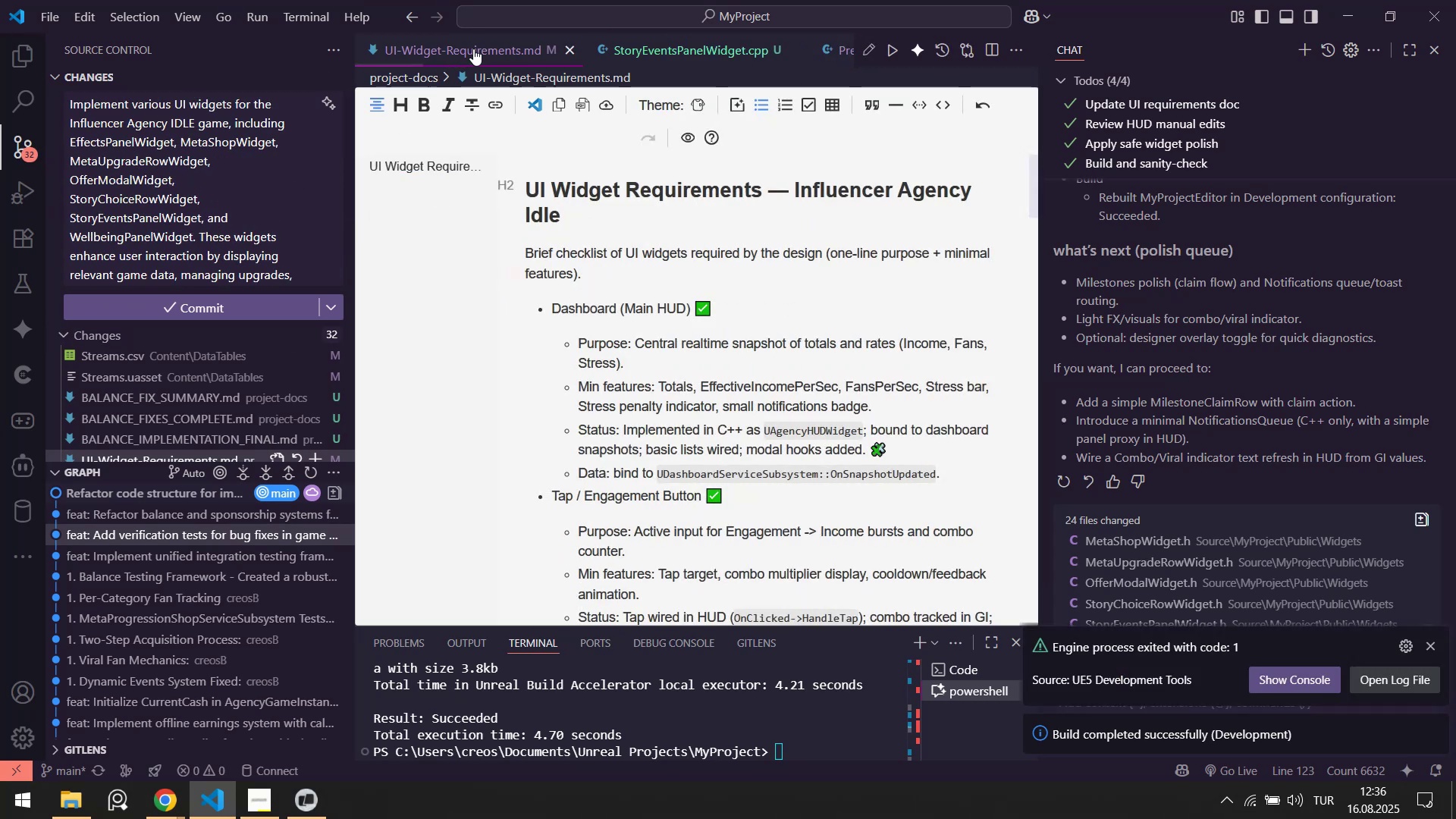 
right_click([473, 49])
 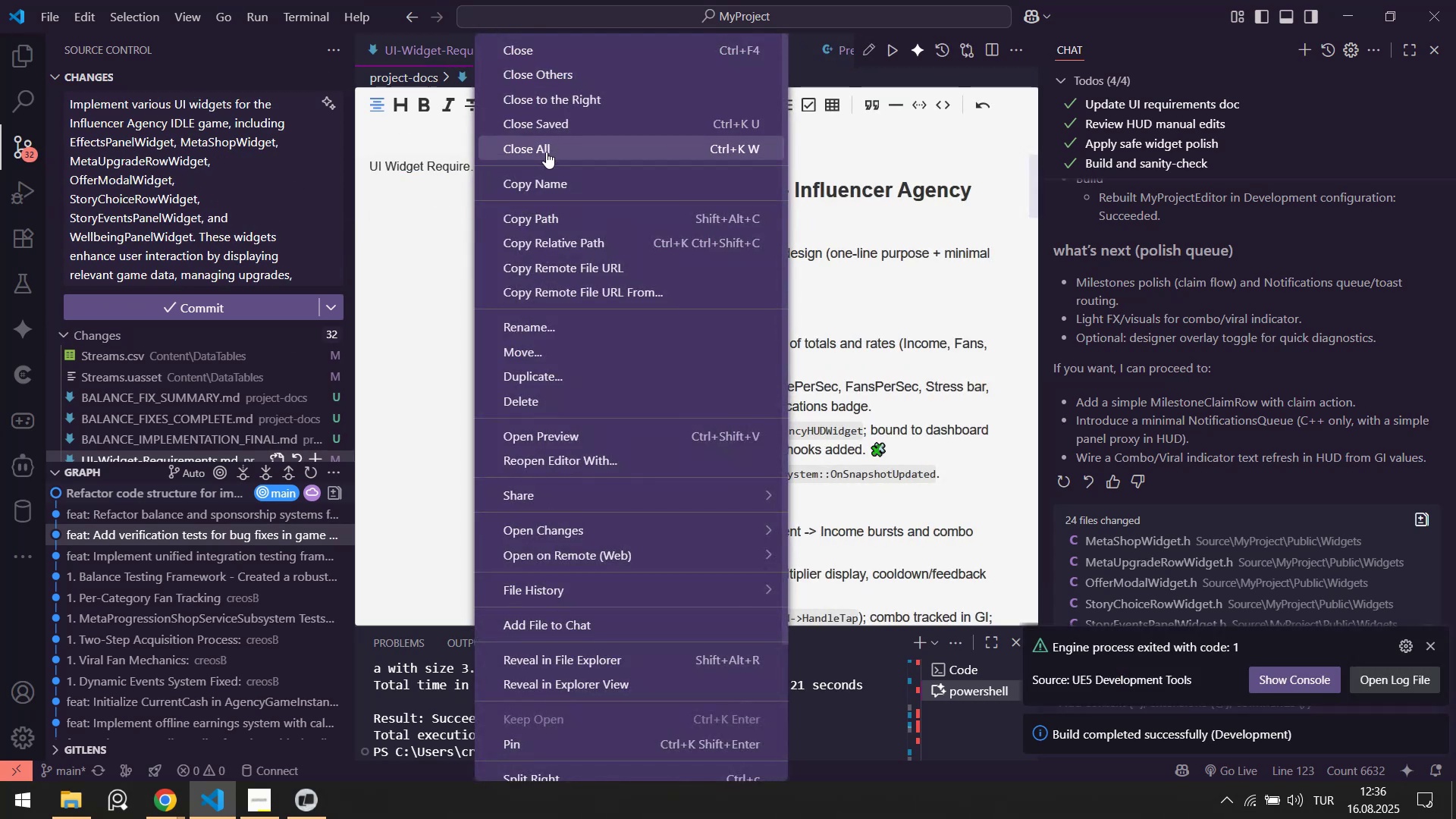 
left_click([546, 152])
 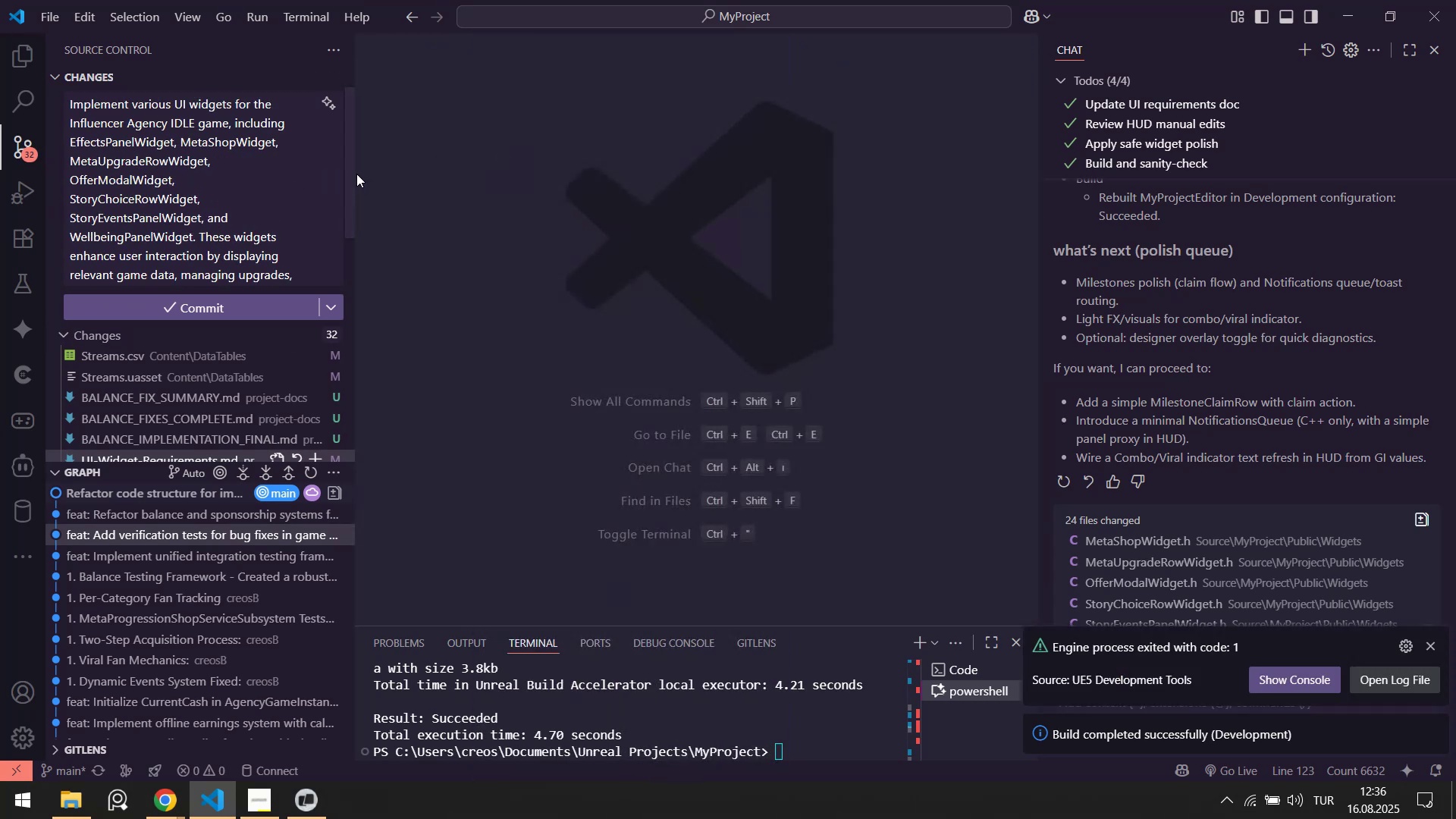 
left_click_drag(start_coordinate=[353, 174], to_coordinate=[579, 190])
 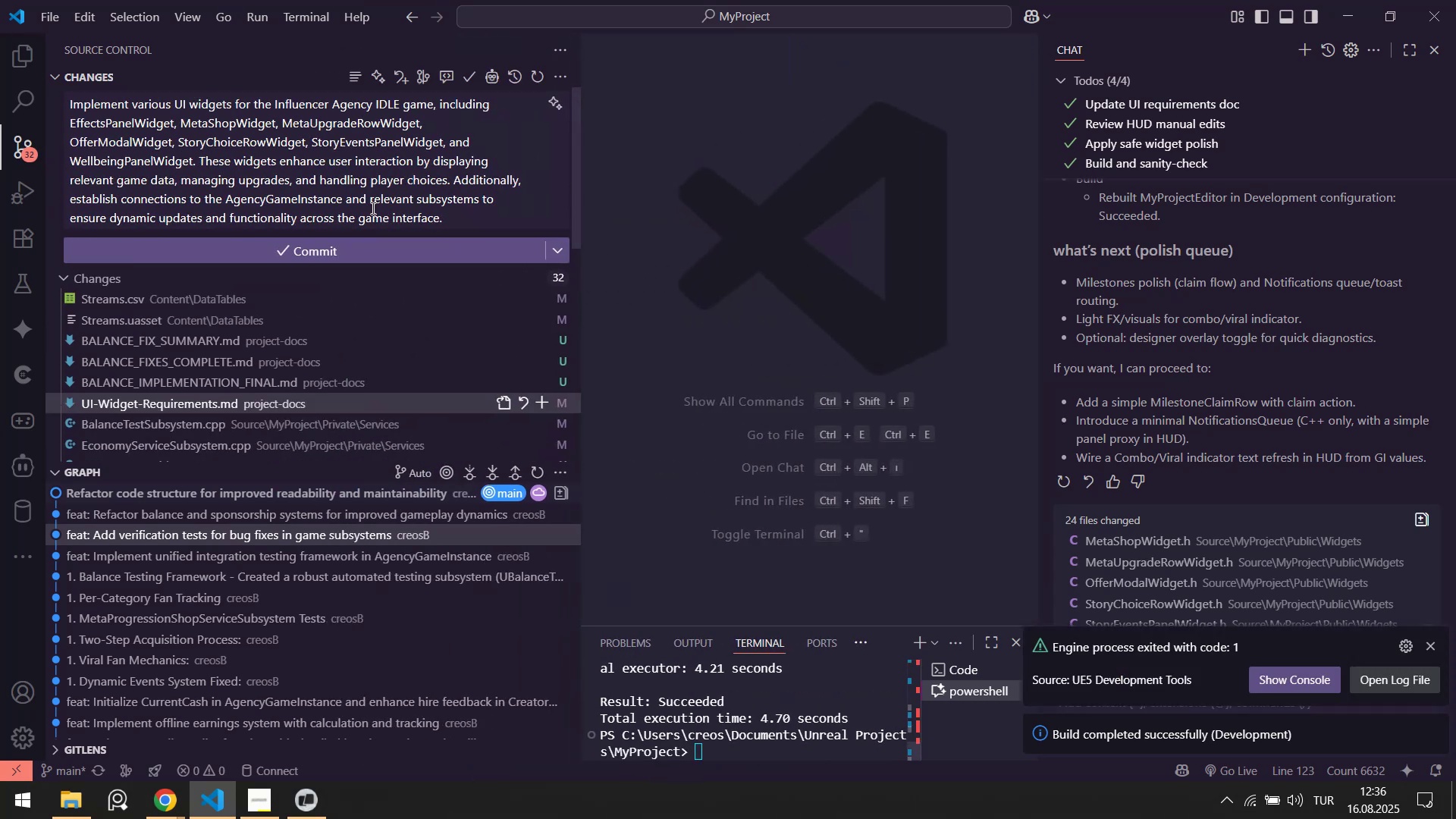 
scroll: coordinate [369, 192], scroll_direction: up, amount: 5.0
 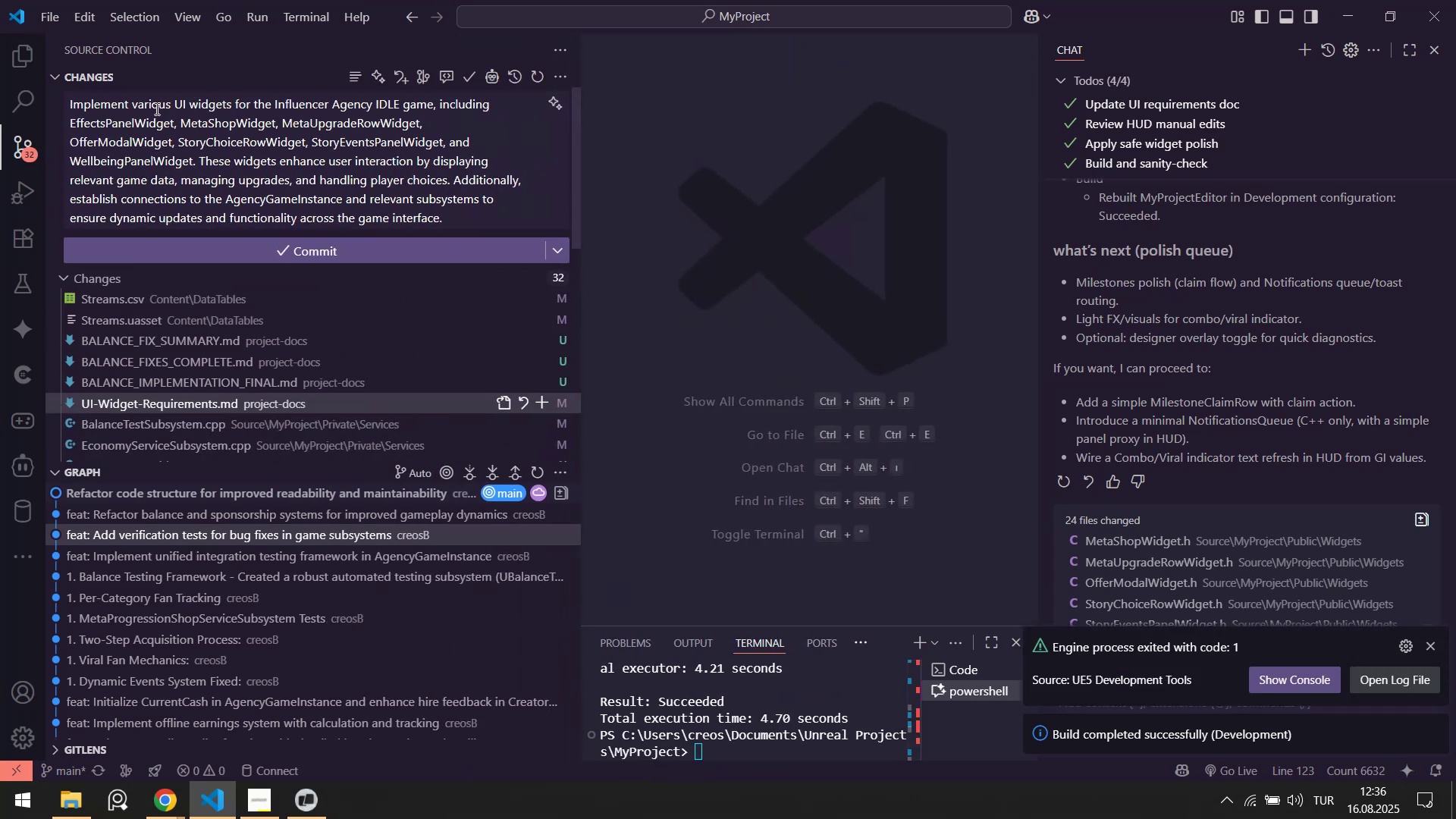 
left_click_drag(start_coordinate=[111, 106], to_coordinate=[184, 111])
 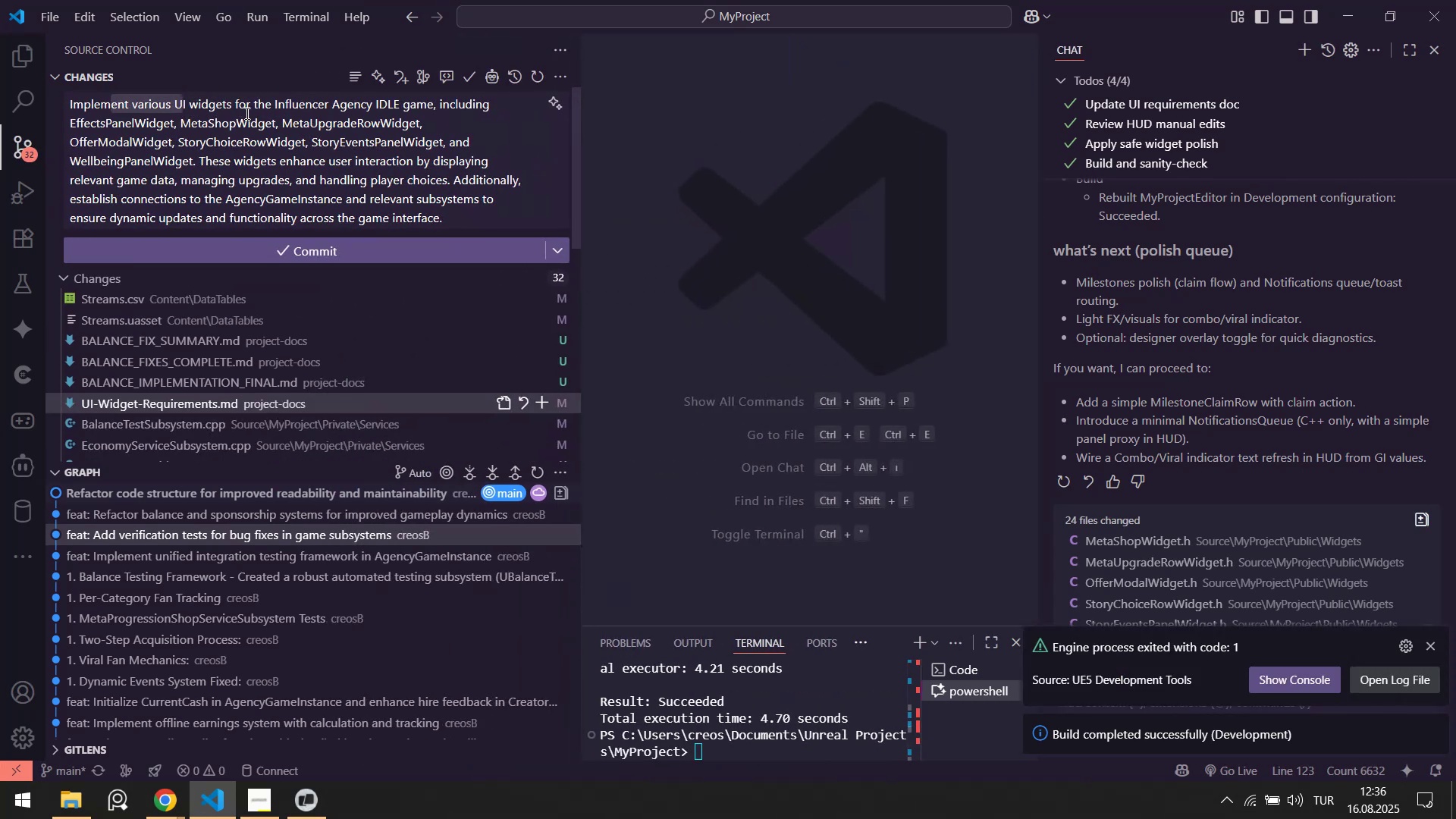 
left_click_drag(start_coordinate=[212, 108], to_coordinate=[416, 214])
 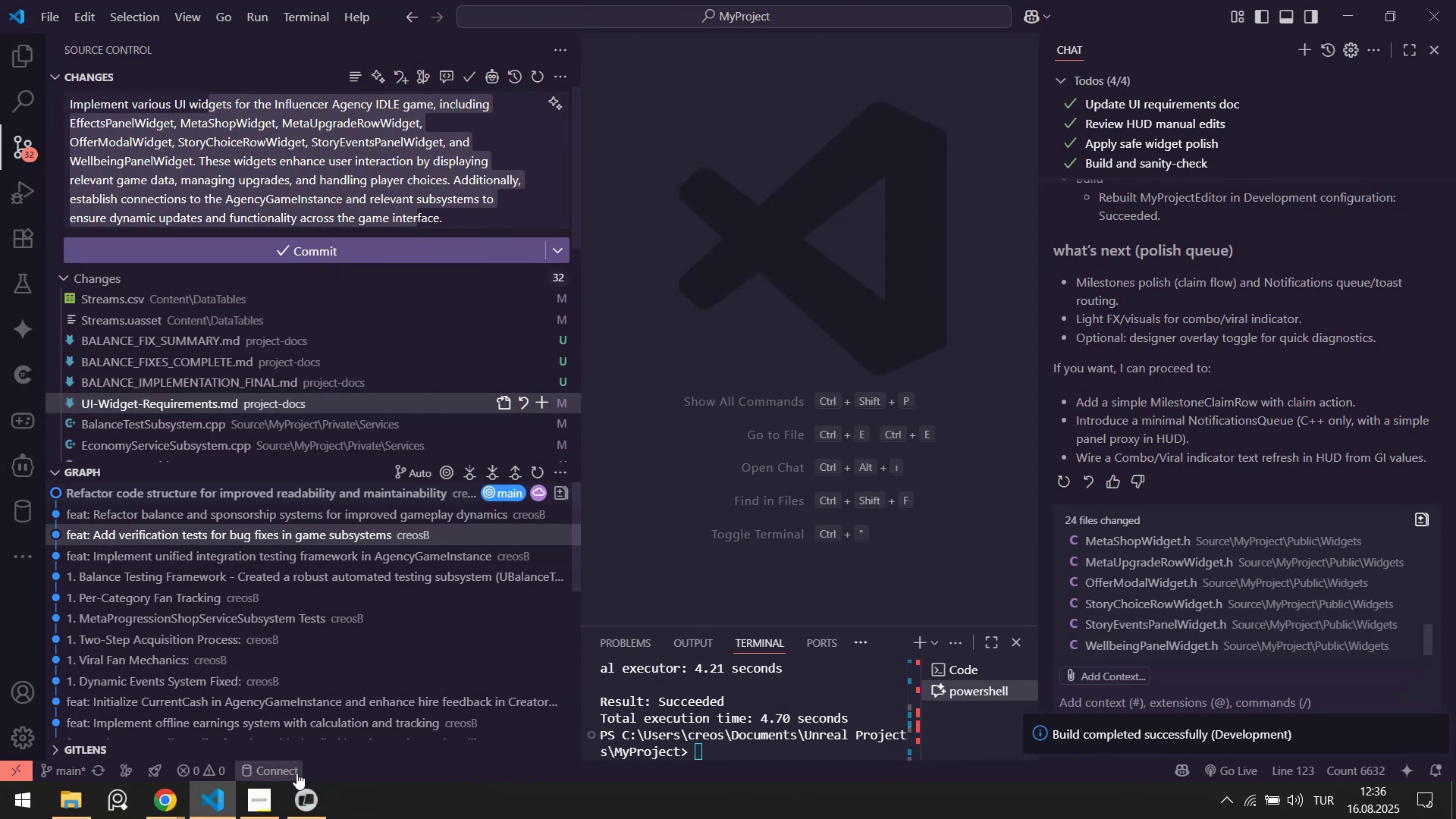 
left_click([305, 805])
 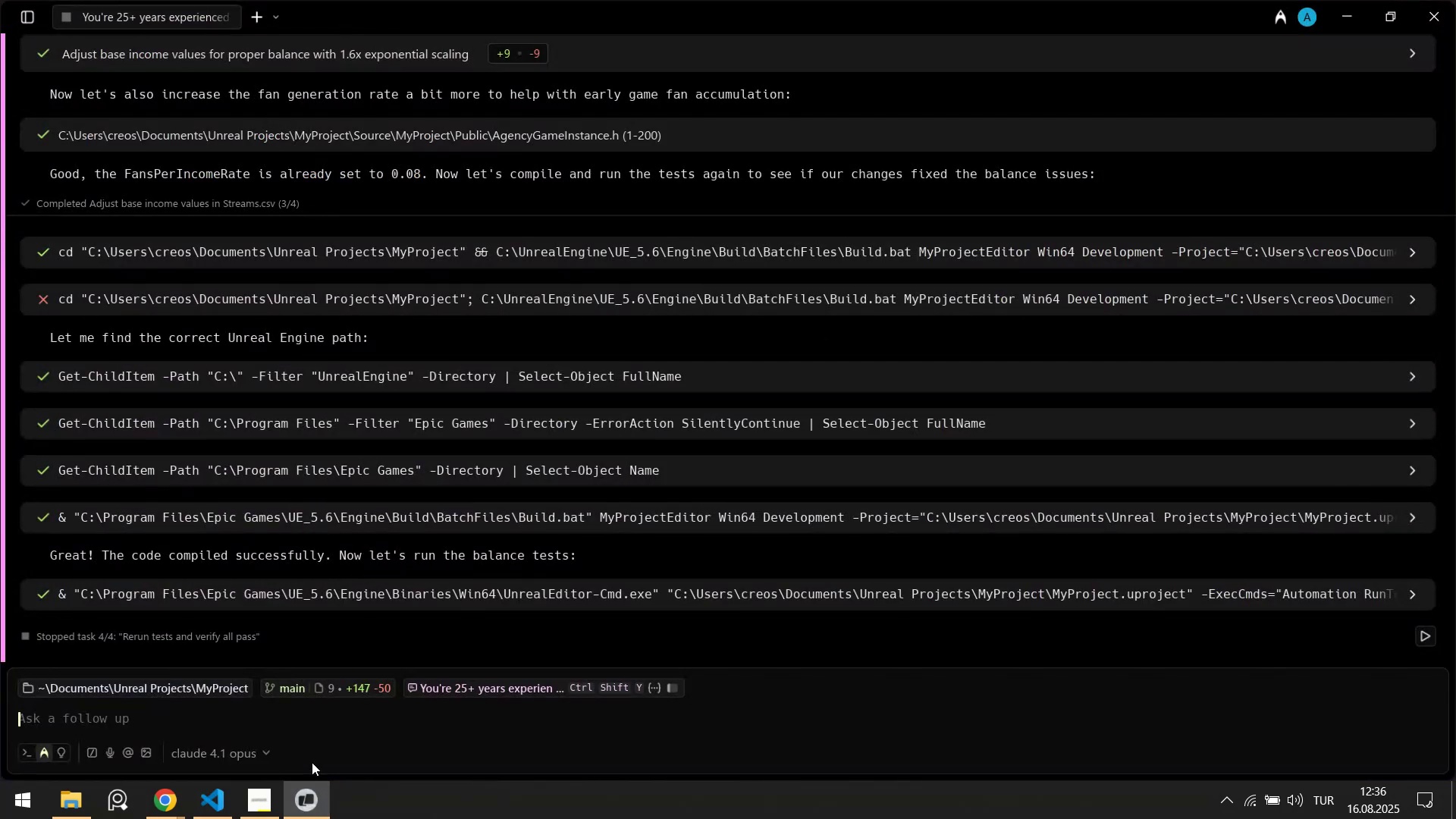 
scroll: coordinate [271, 458], scroll_direction: up, amount: 17.0
 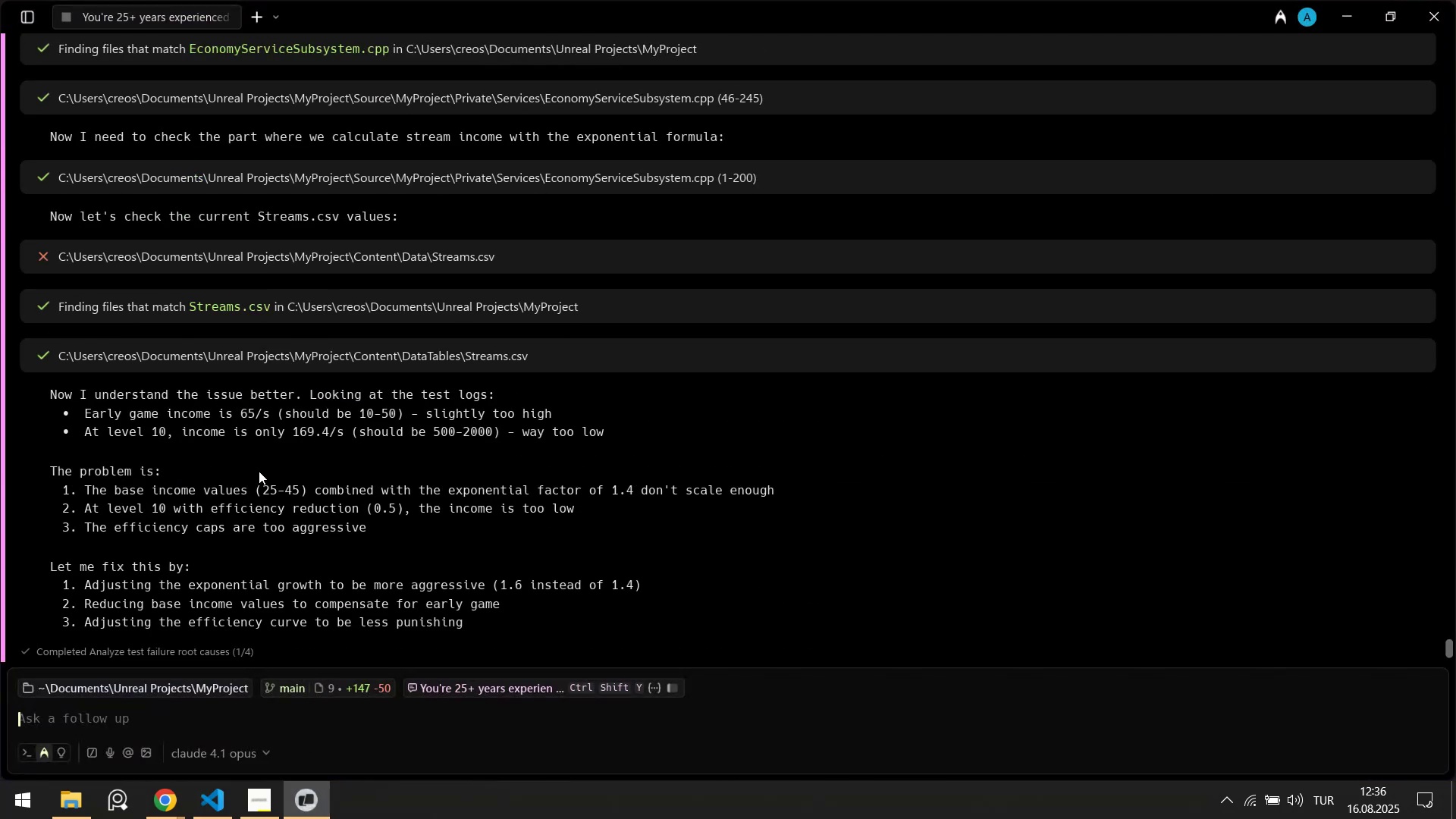 
scroll: coordinate [260, 467], scroll_direction: down, amount: 1.0
 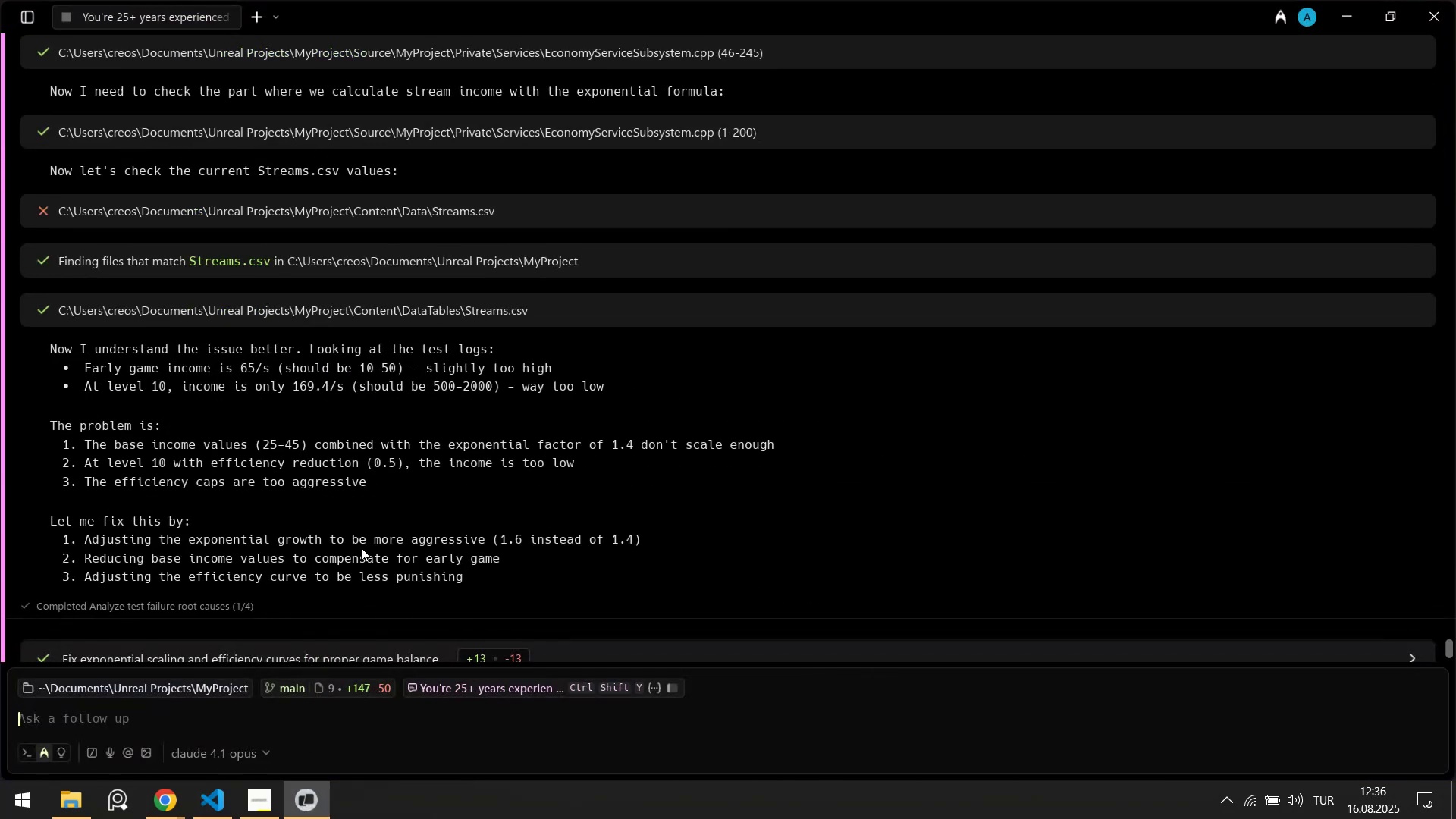 
scroll: coordinate [1167, 438], scroll_direction: up, amount: 17.0
 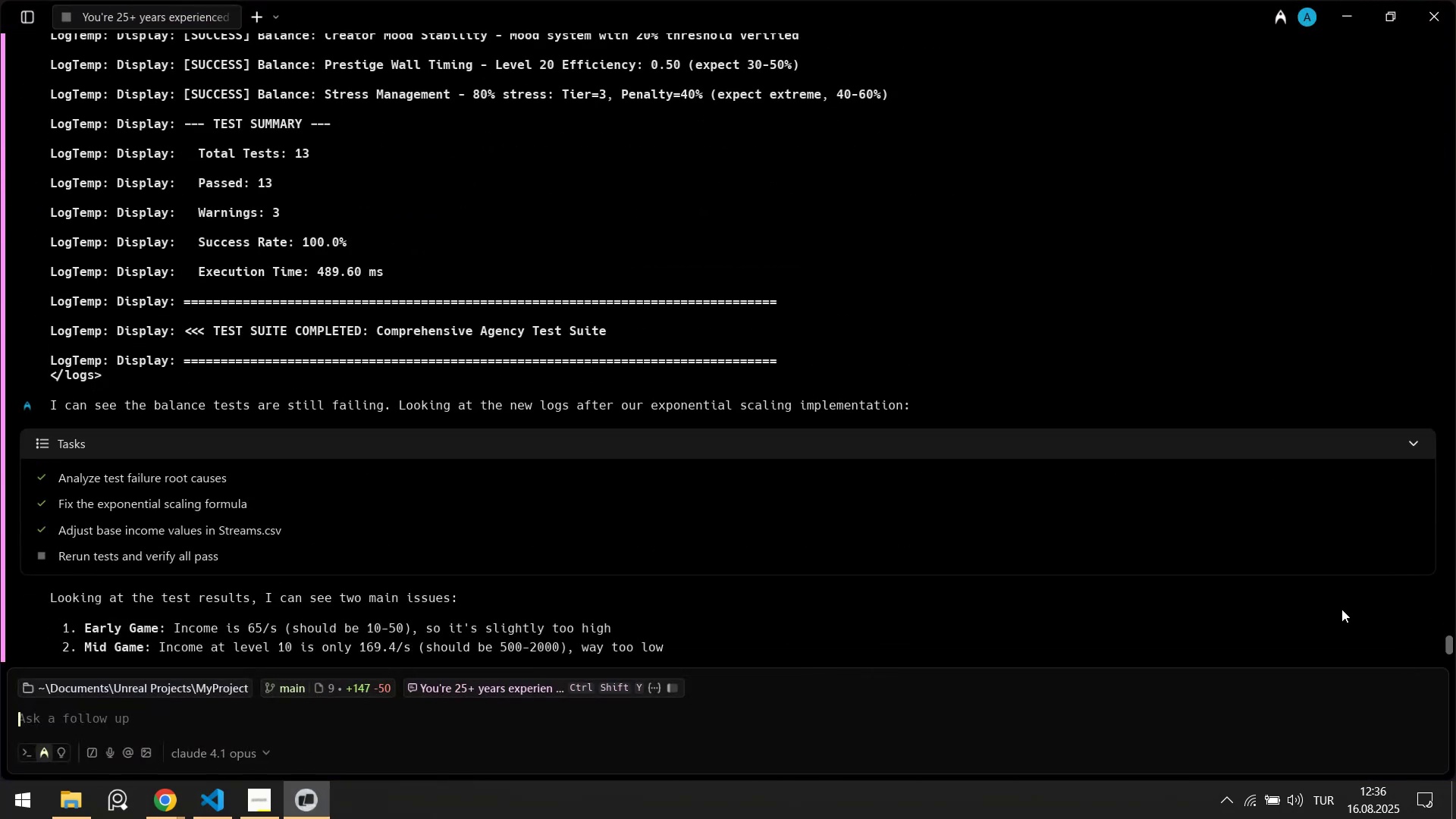 
scroll: coordinate [1145, 552], scroll_direction: down, amount: 2.0
 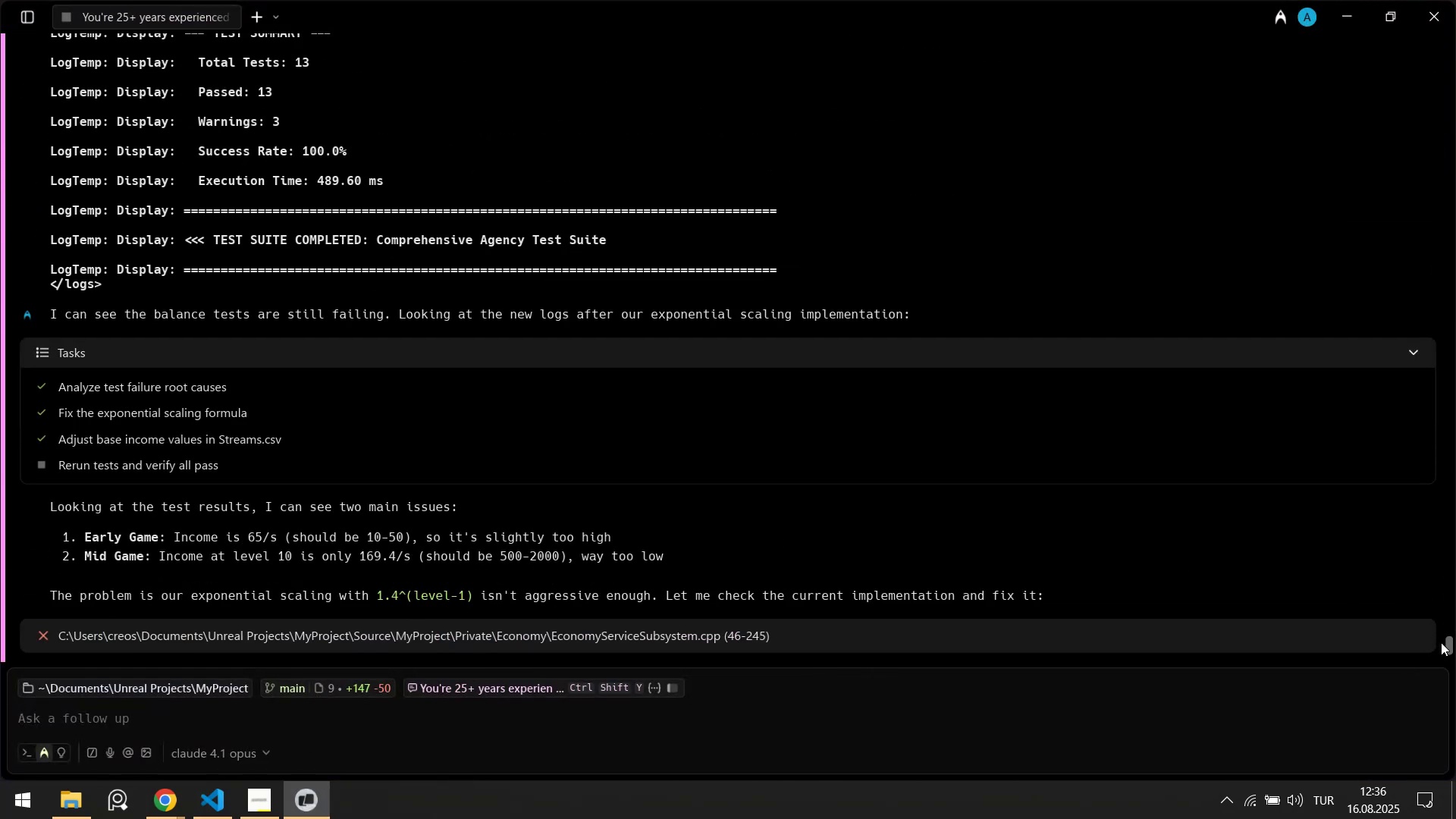 
left_click_drag(start_coordinate=[1449, 645], to_coordinate=[1396, 441])
 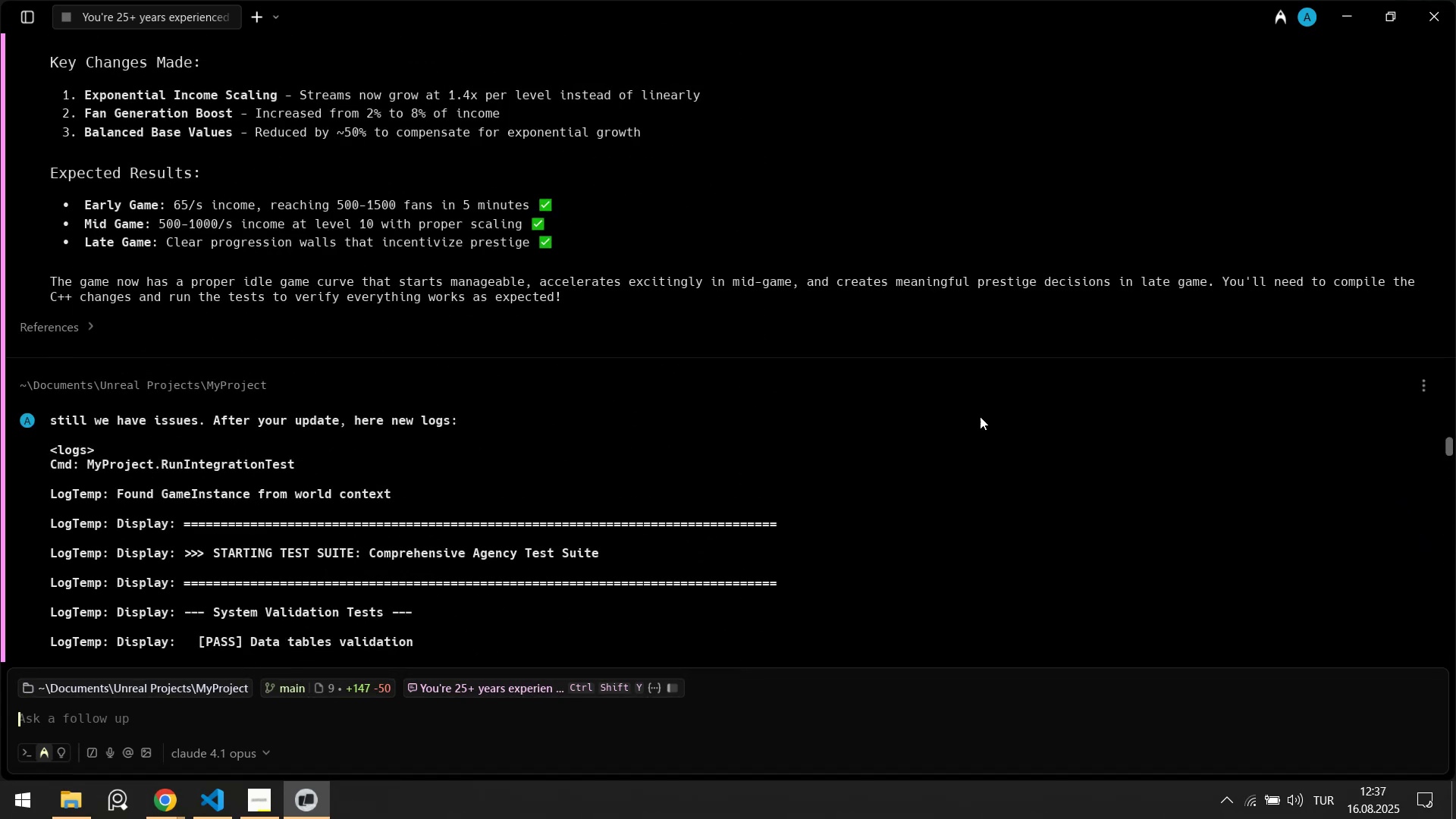 
scroll: coordinate [412, 374], scroll_direction: up, amount: 5.0
 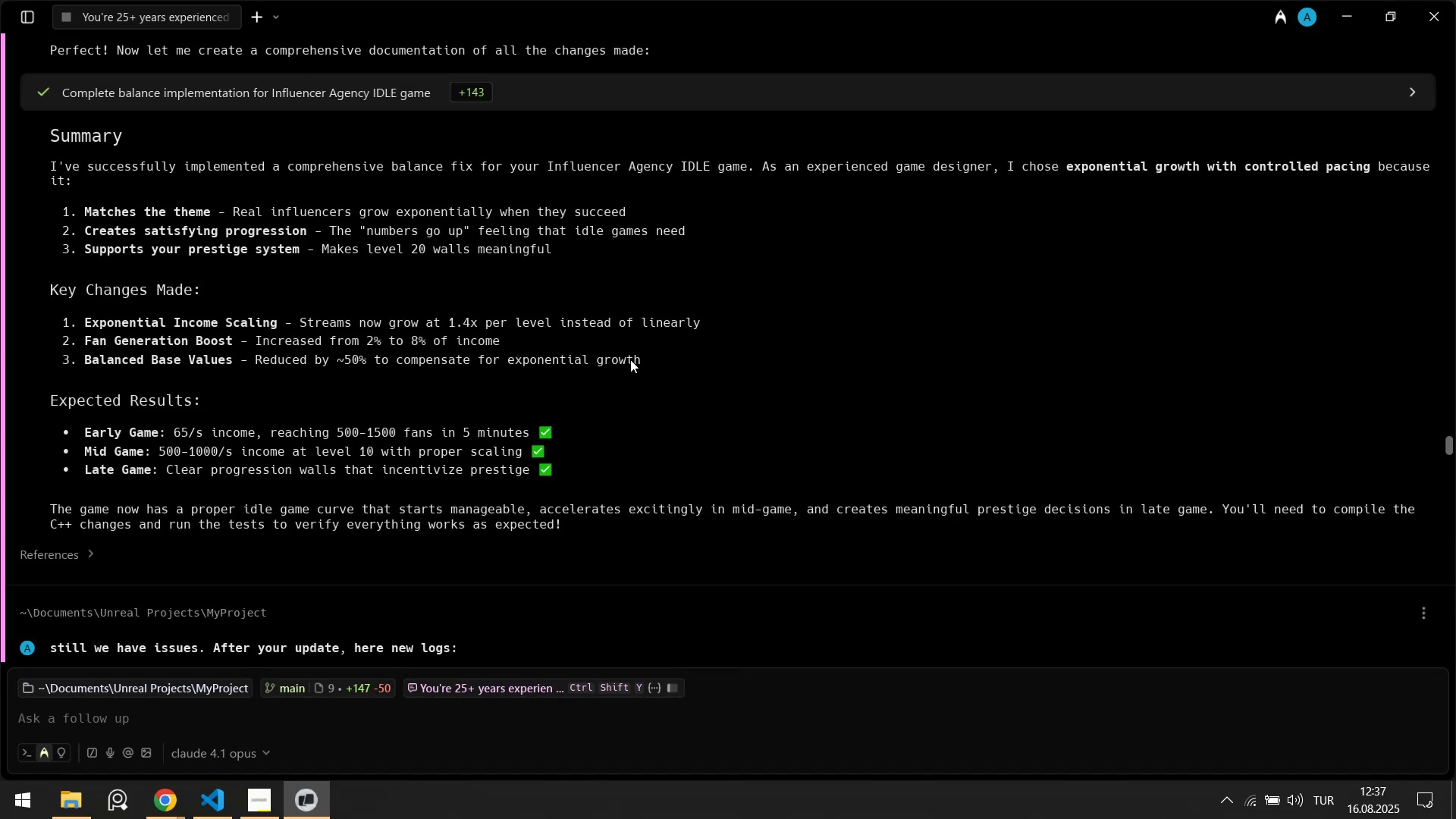 
left_click_drag(start_coordinate=[660, 359], to_coordinate=[60, 318])
 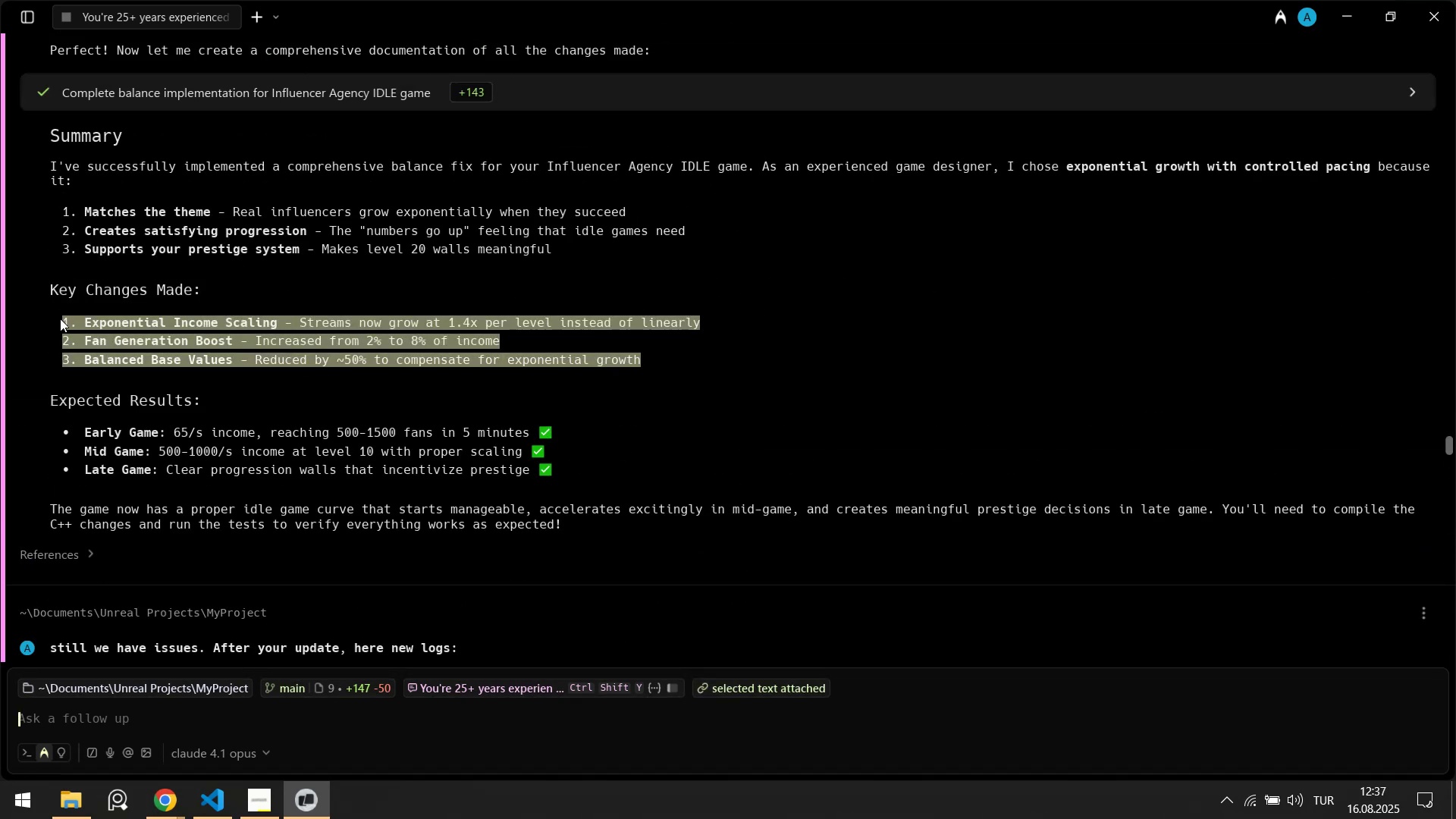 
key(Control+ControlLeft)
 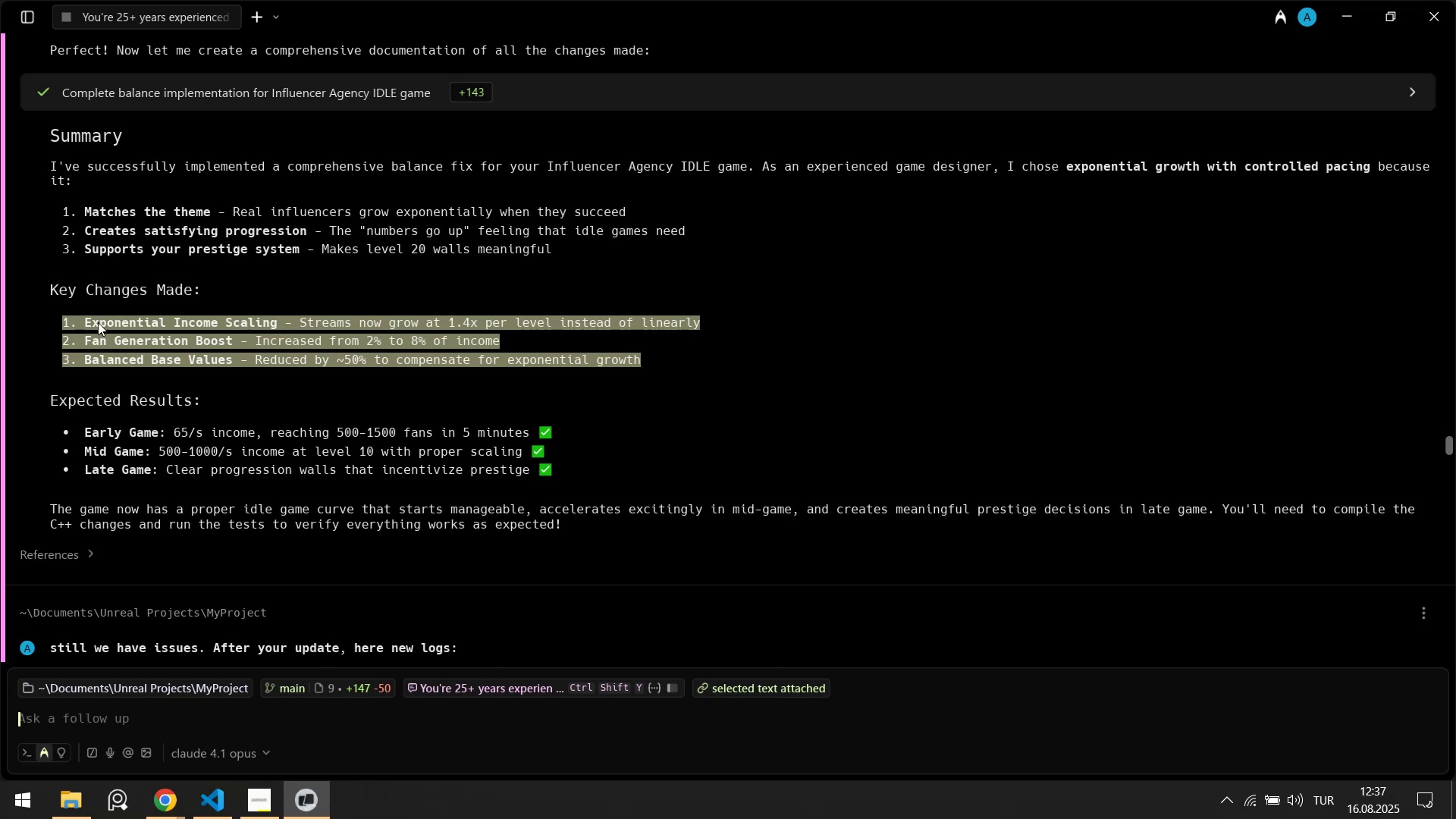 
key(Control+C)
 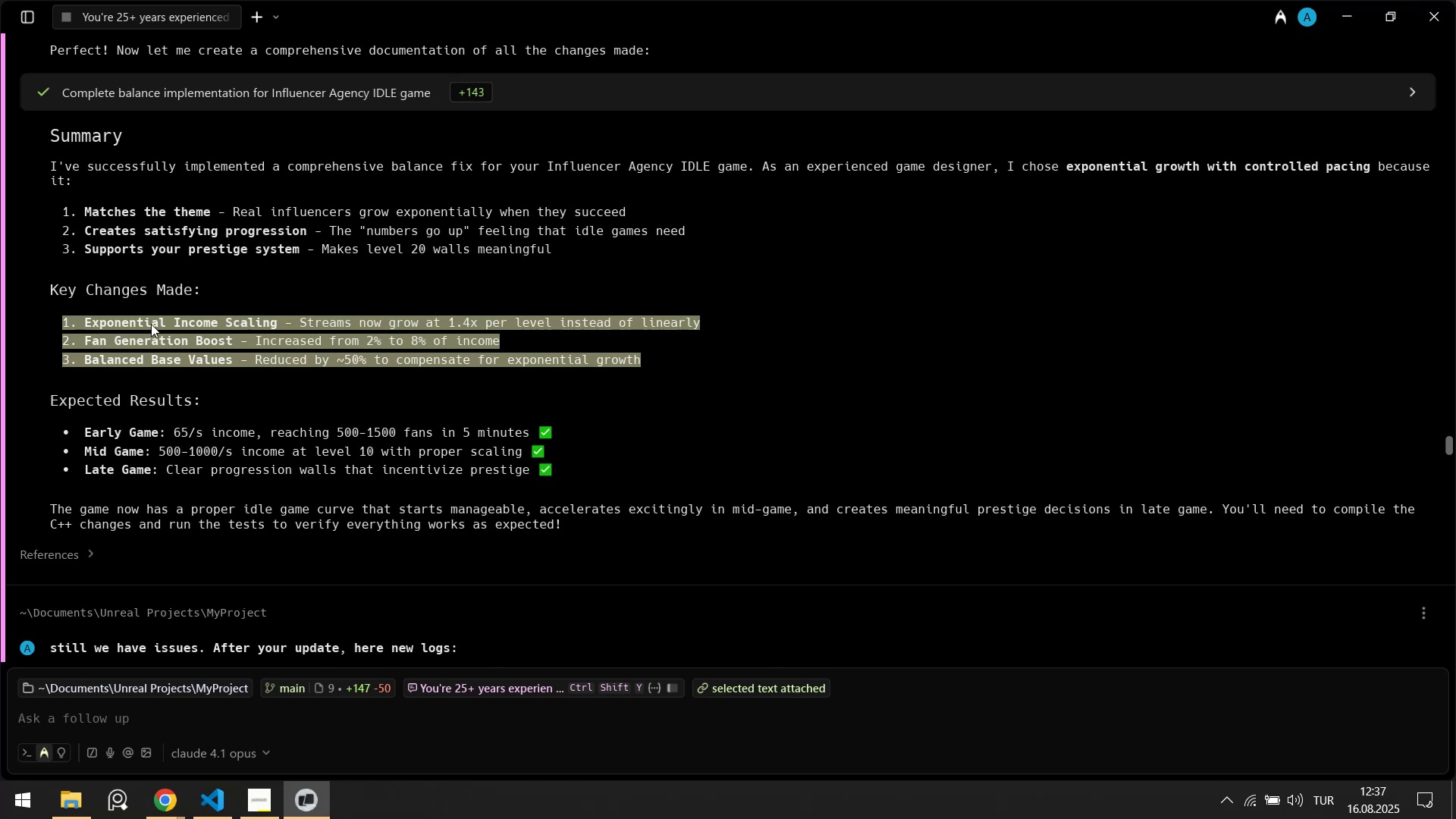 
key(Alt+AltLeft)
 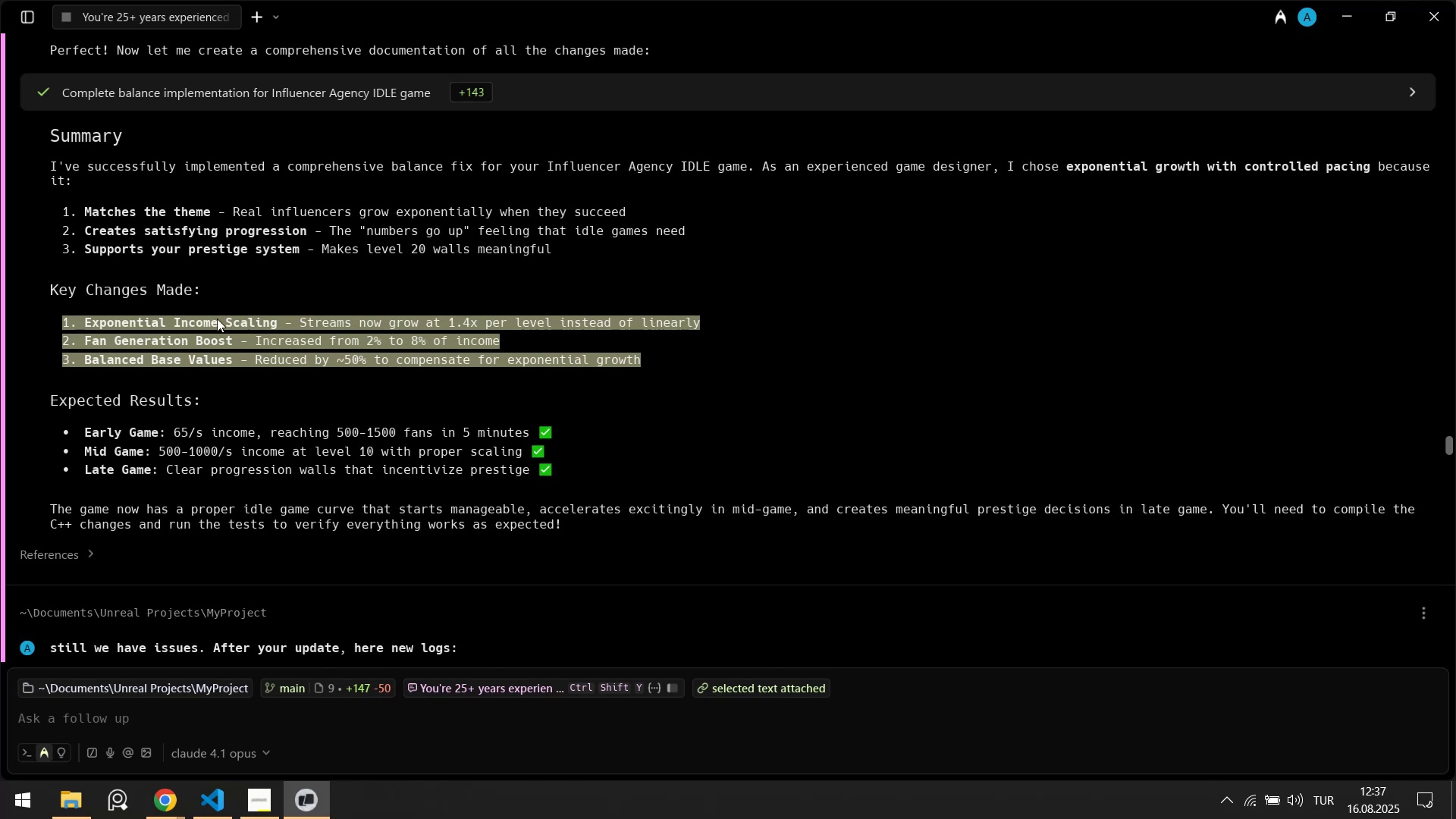 
key(Alt+Tab)
 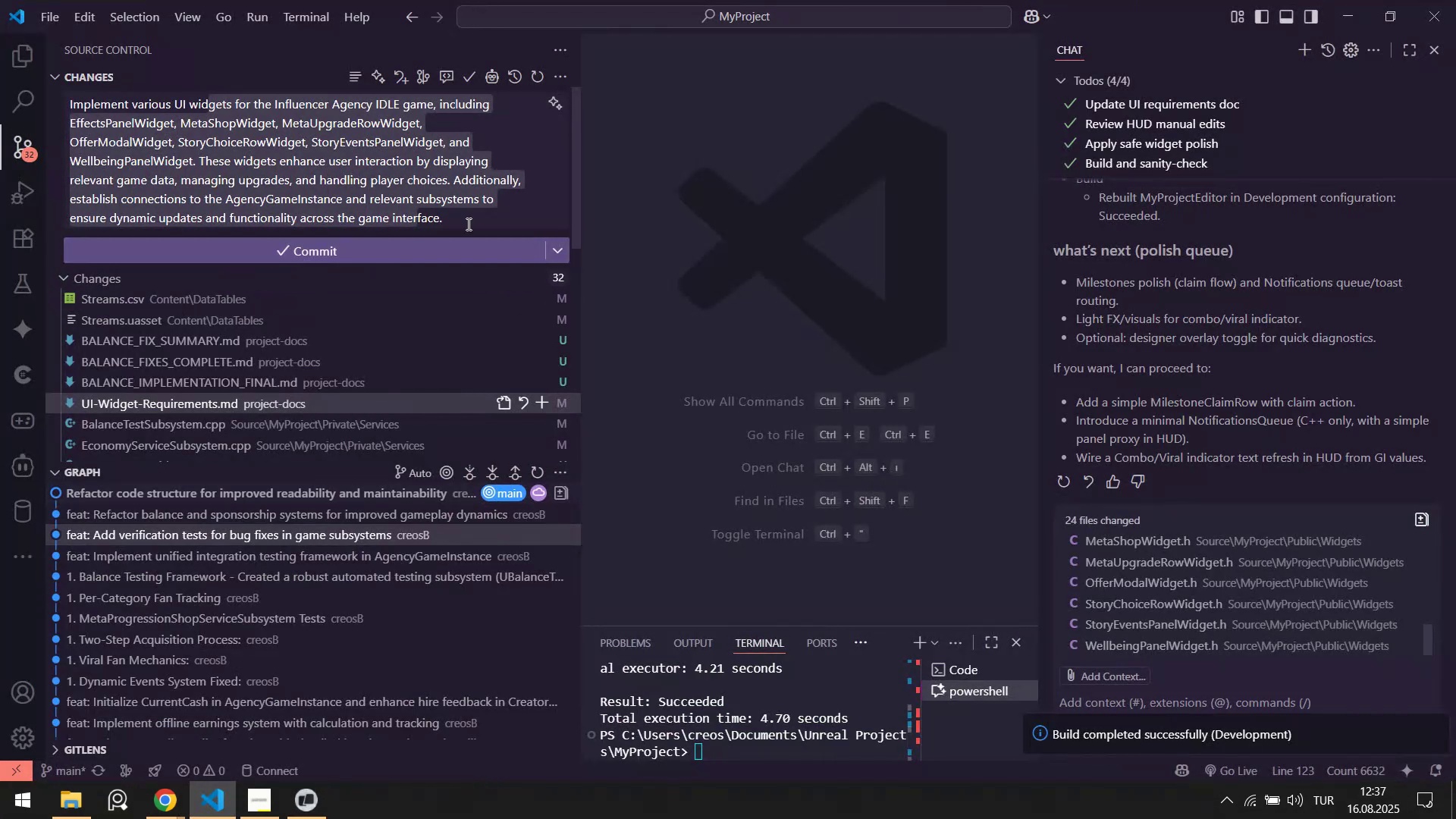 
left_click([475, 223])
 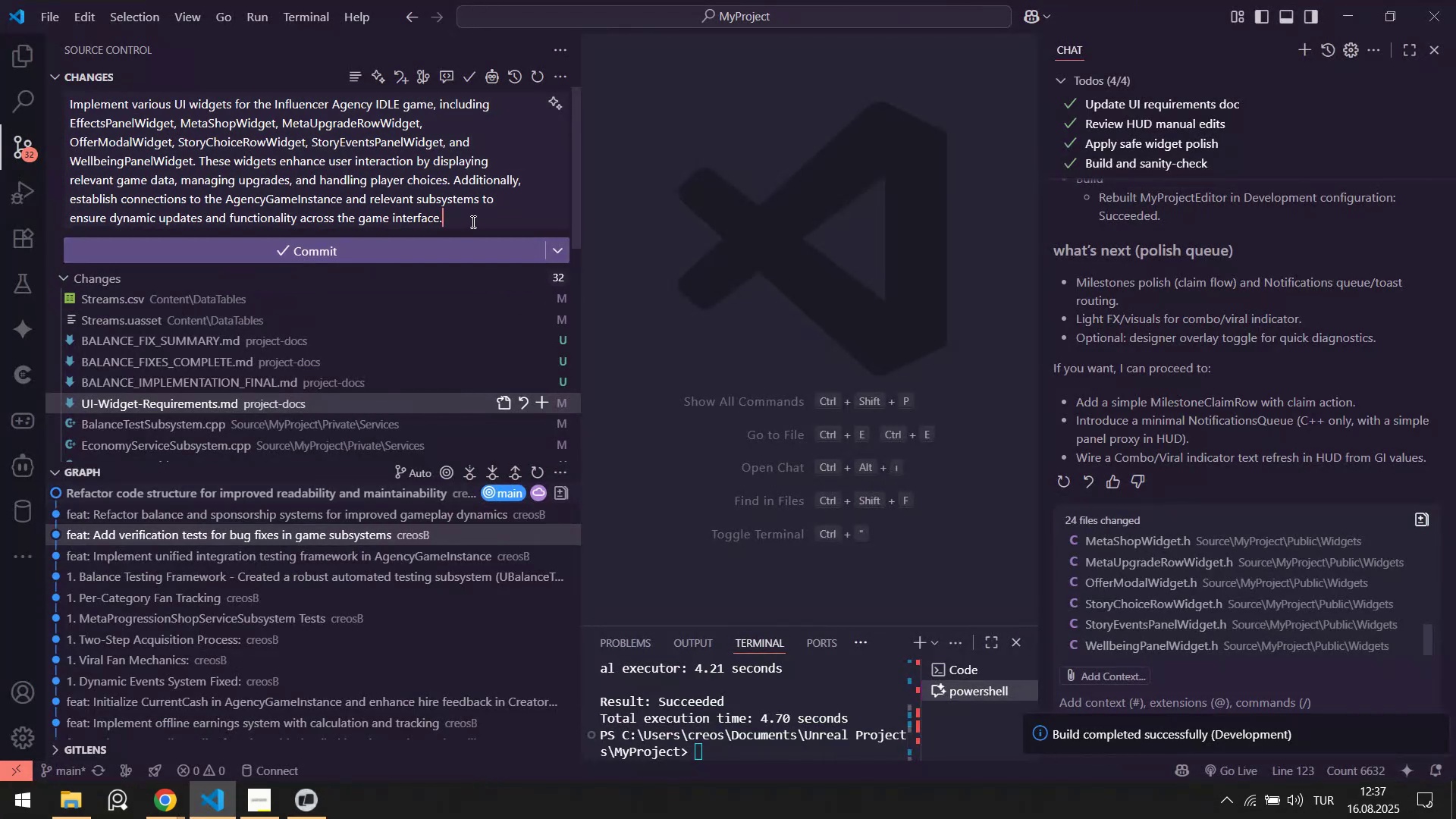 
key(Shift+NumpadEnter)
 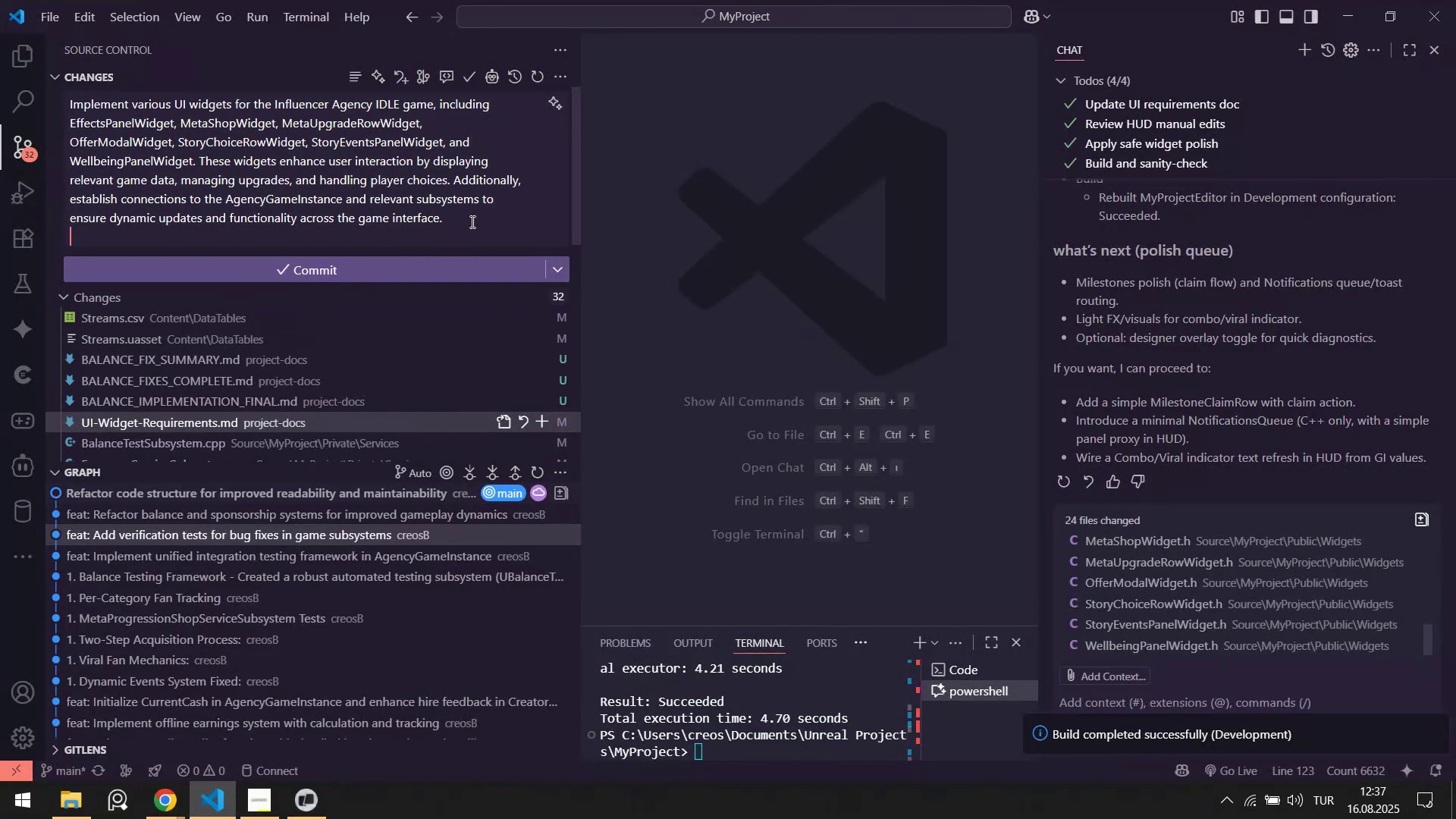 
key(Shift+NumpadEnter)
 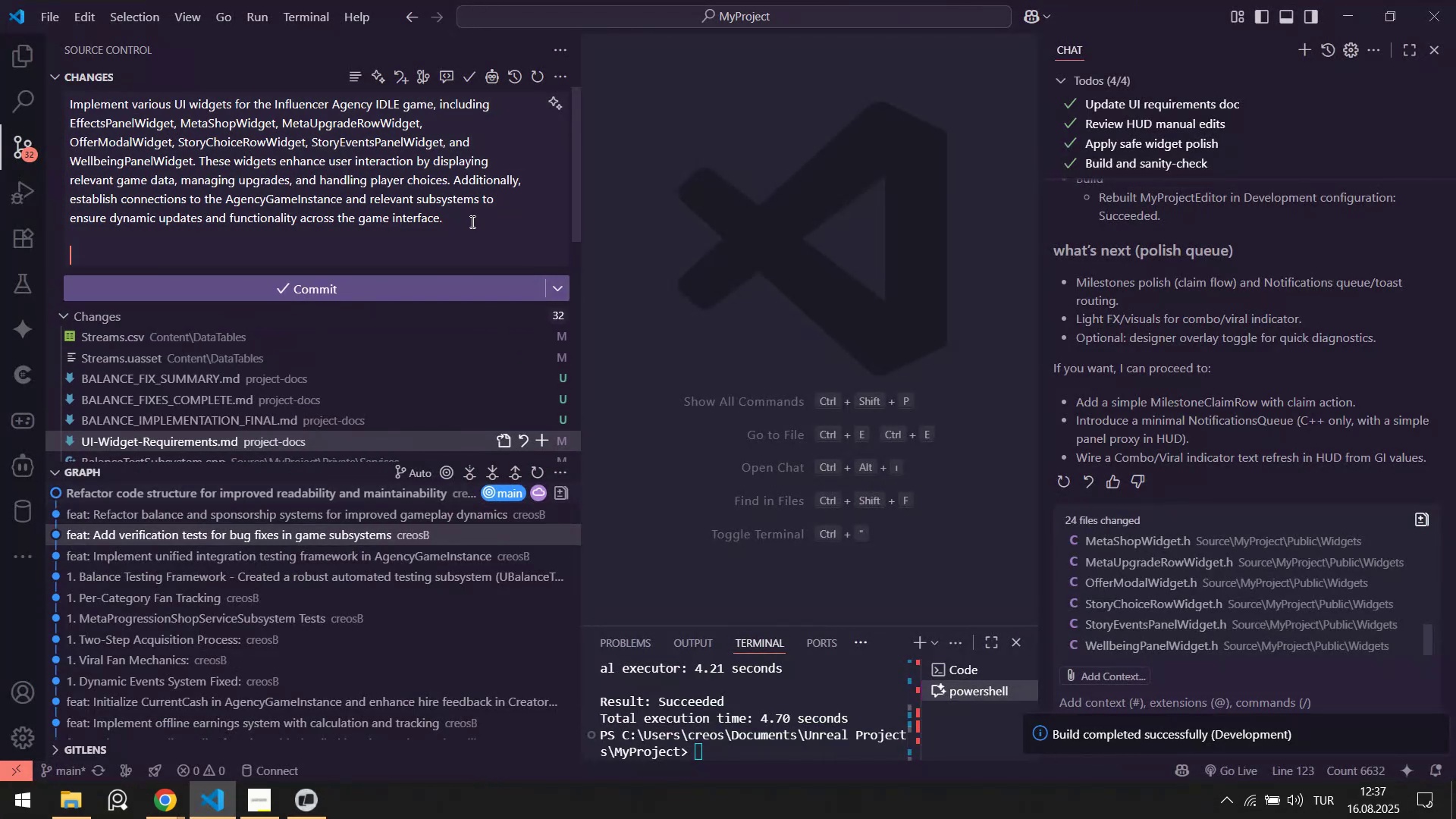 
key(Control+ControlLeft)
 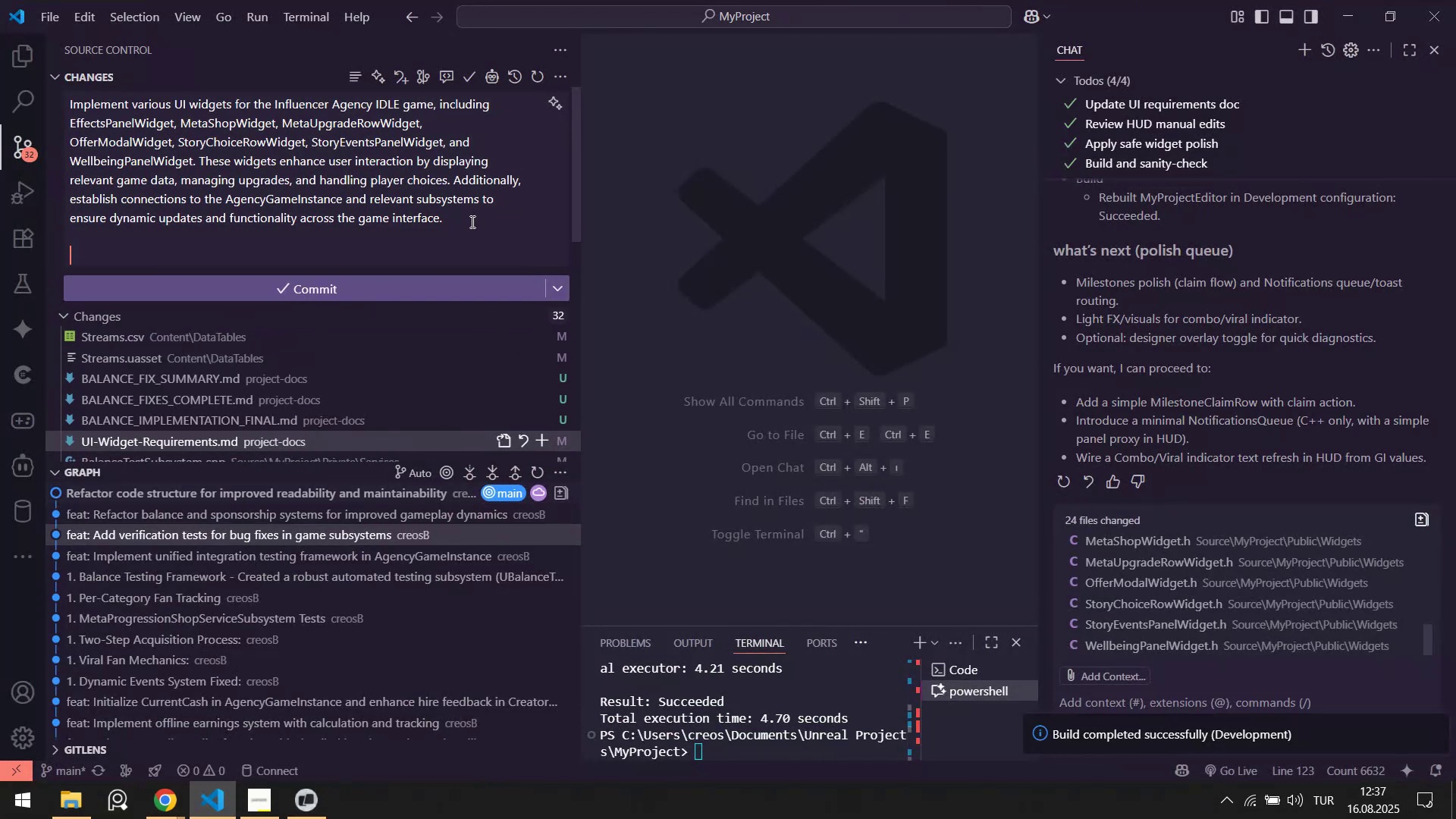 
key(Control+V)
 